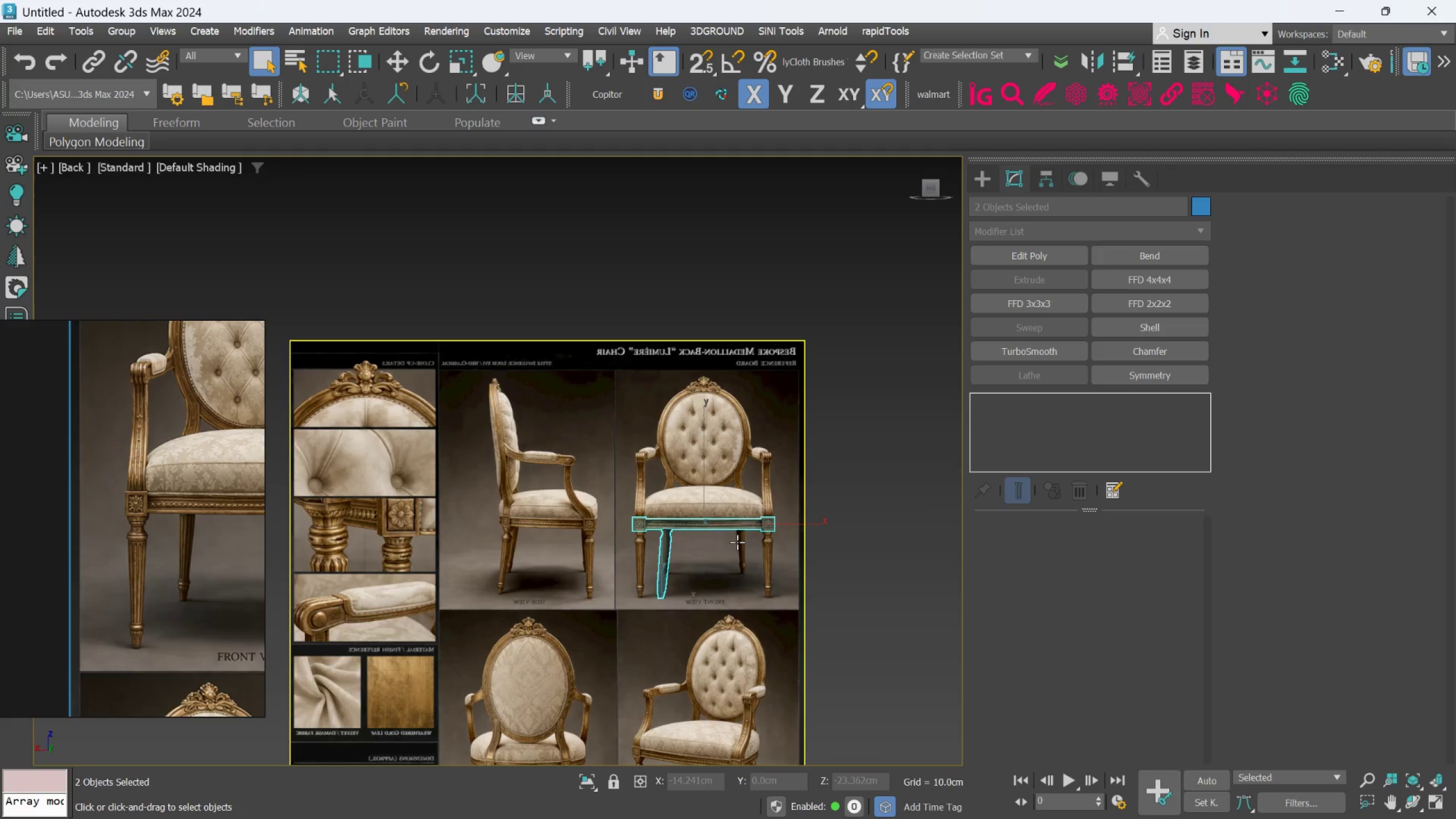 
hold_key(key=AltLeft, duration=0.72)
 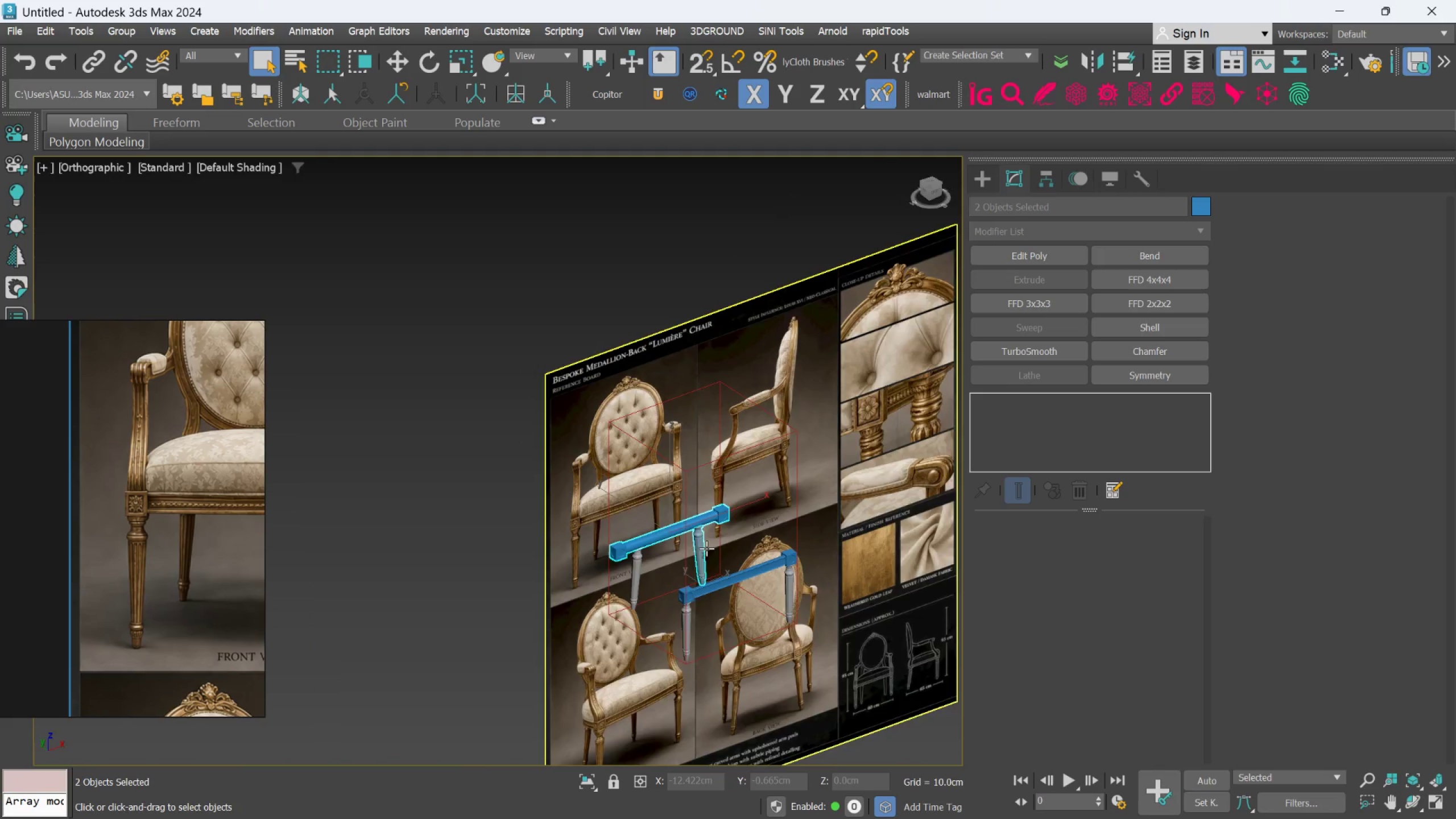 
scroll: coordinate [707, 548], scroll_direction: up, amount: 2.0
 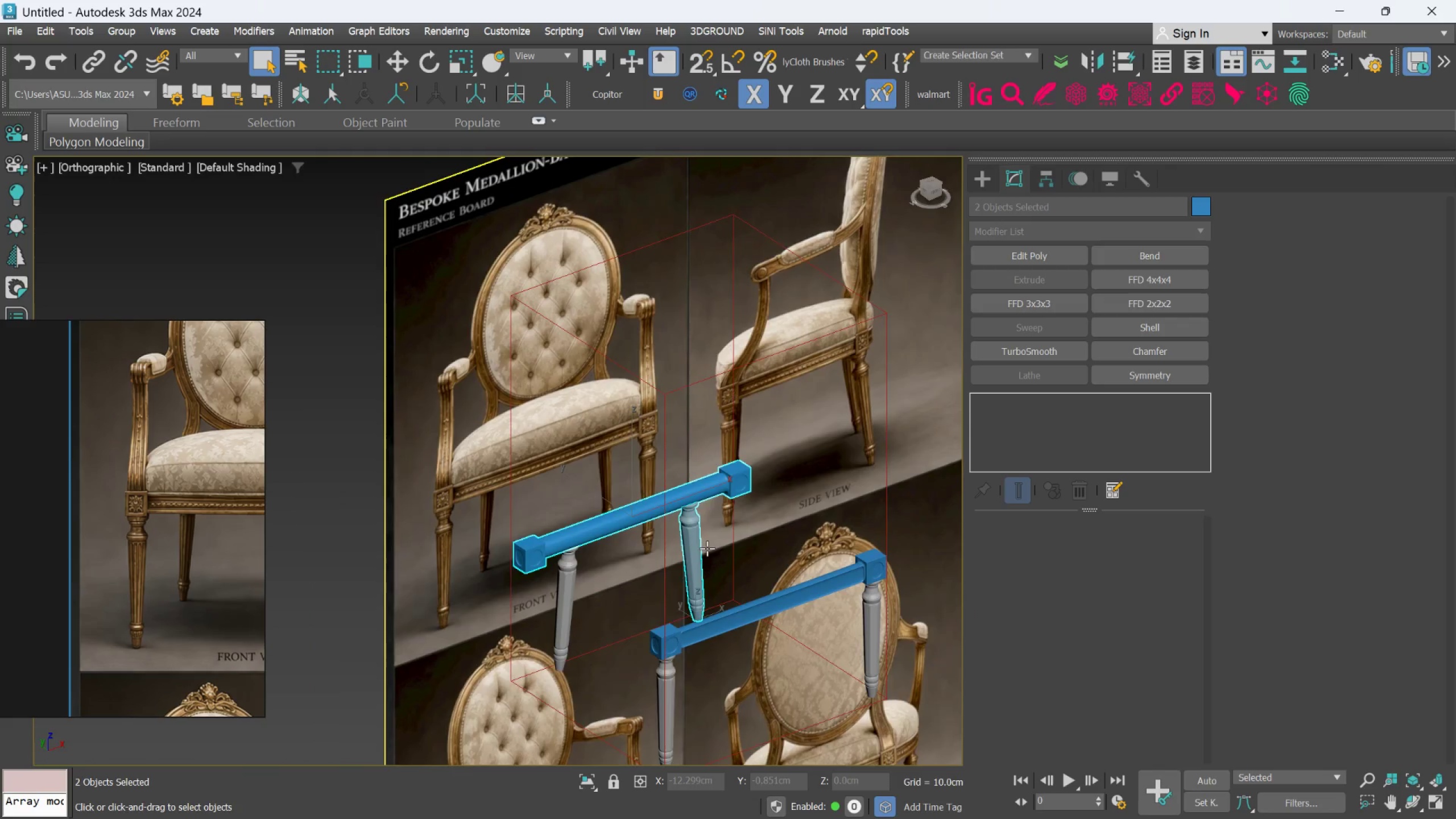 
hold_key(key=AltLeft, duration=0.97)
 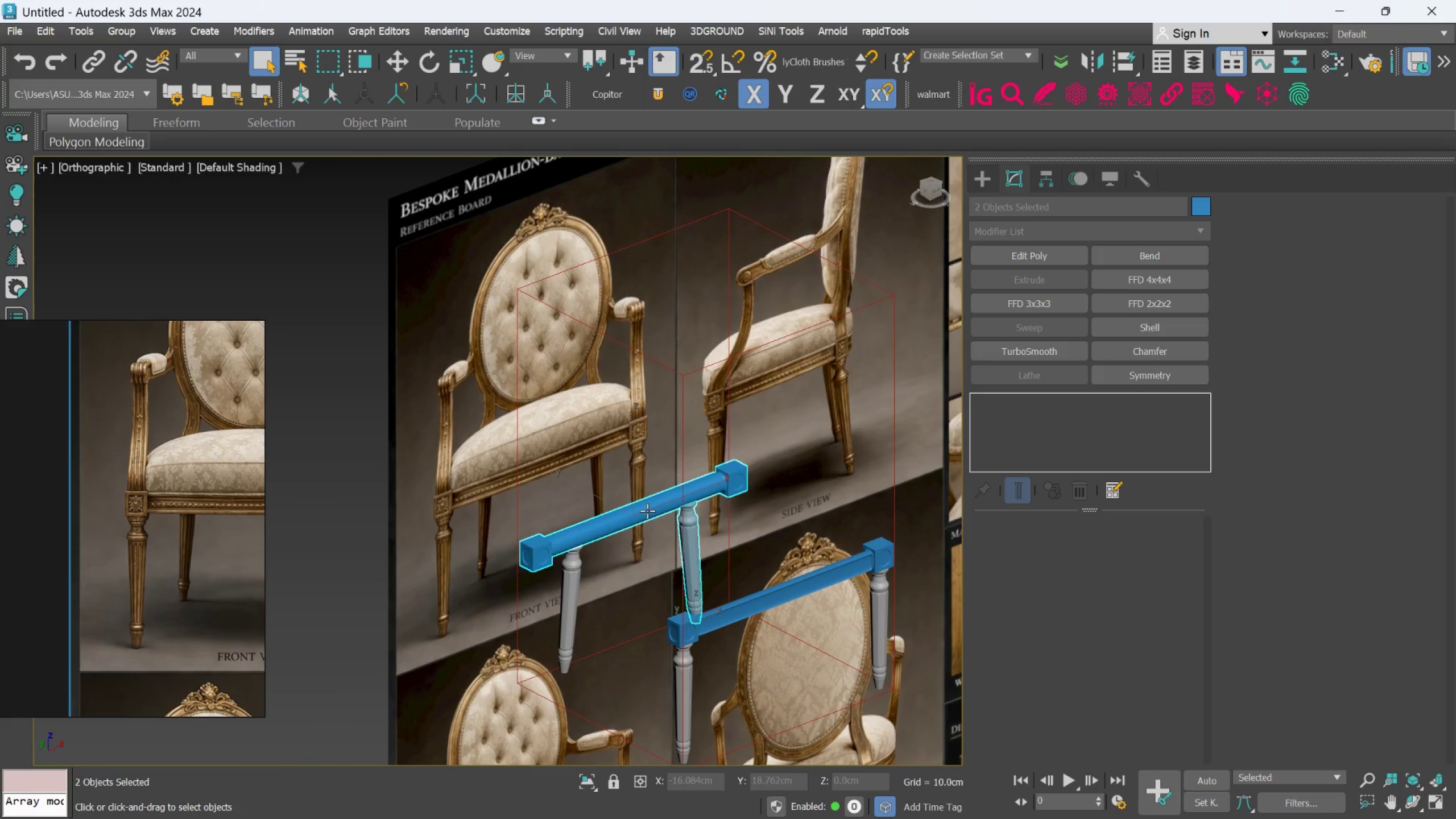 
scroll: coordinate [645, 514], scroll_direction: up, amount: 2.0
 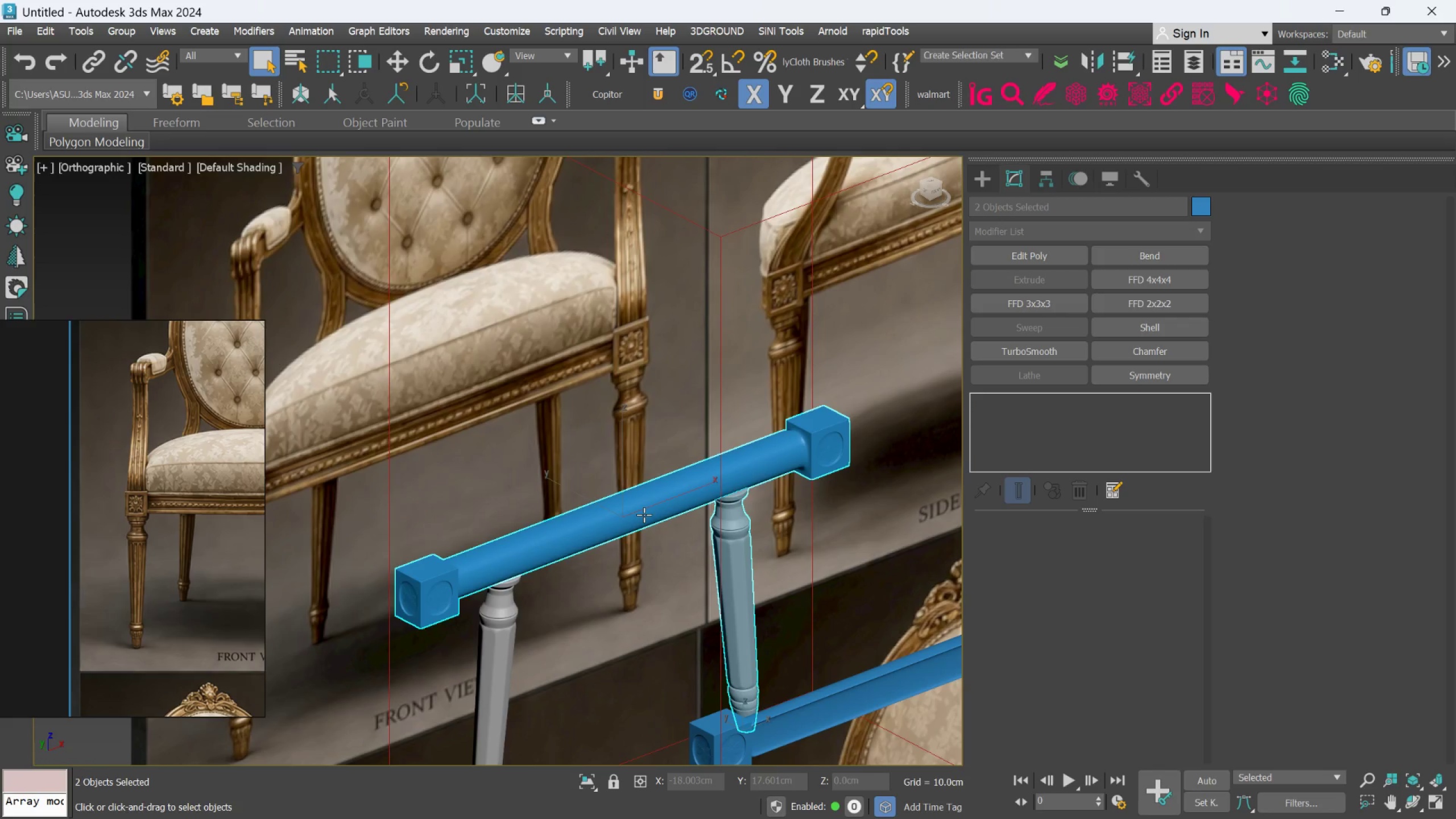 
left_click([644, 515])
 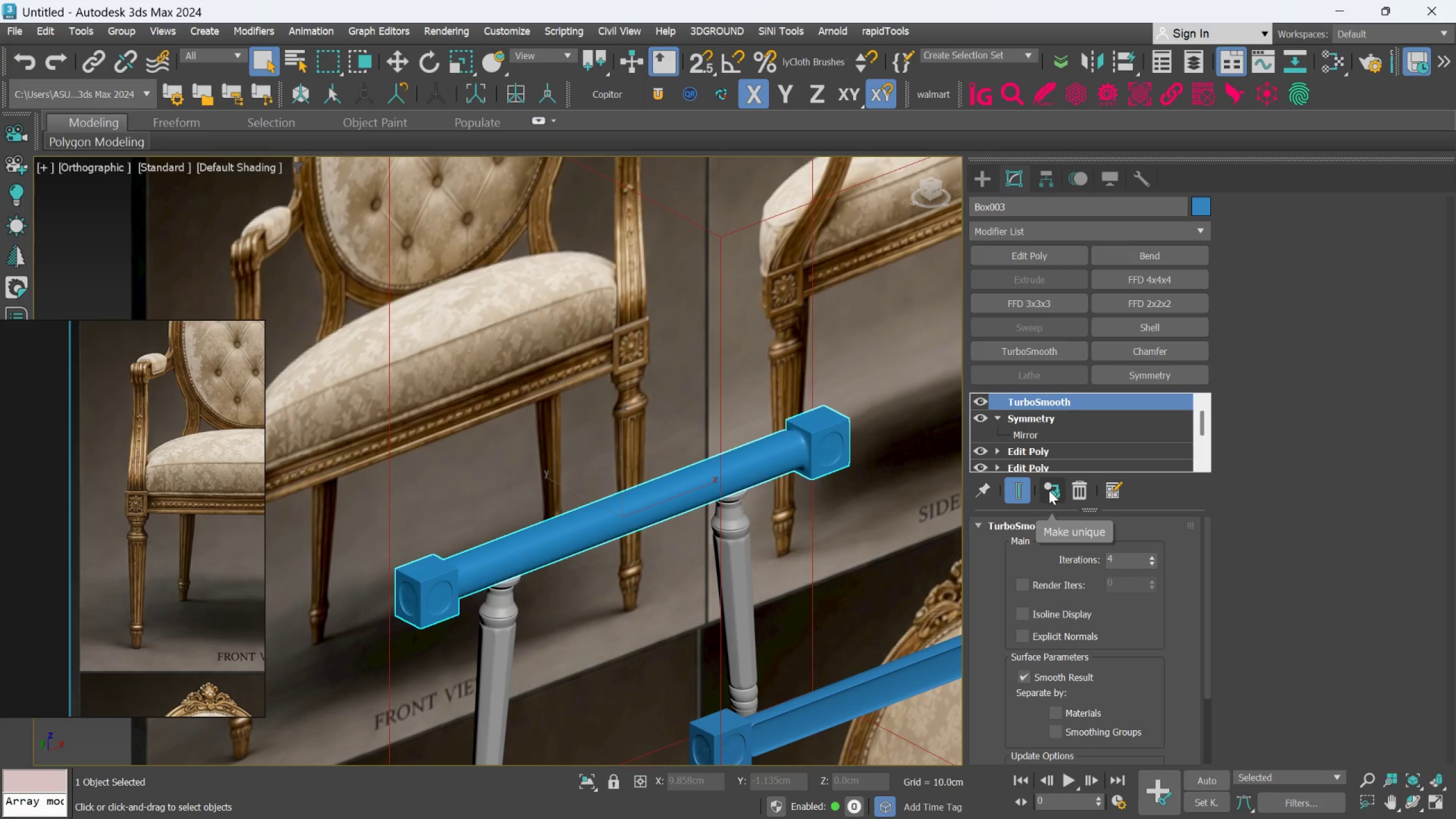 
left_click([1049, 490])
 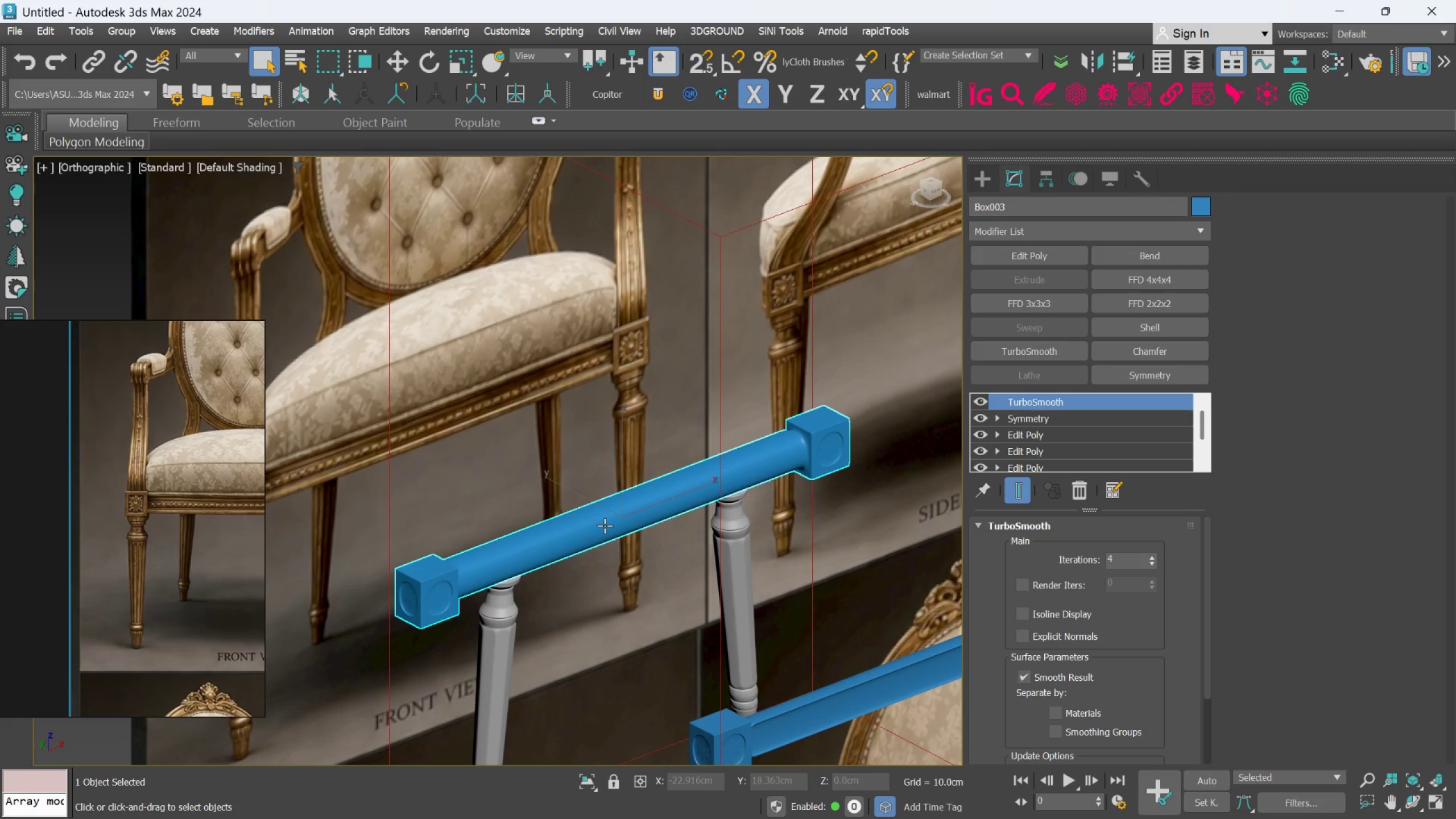 
scroll: coordinate [605, 526], scroll_direction: down, amount: 2.0
 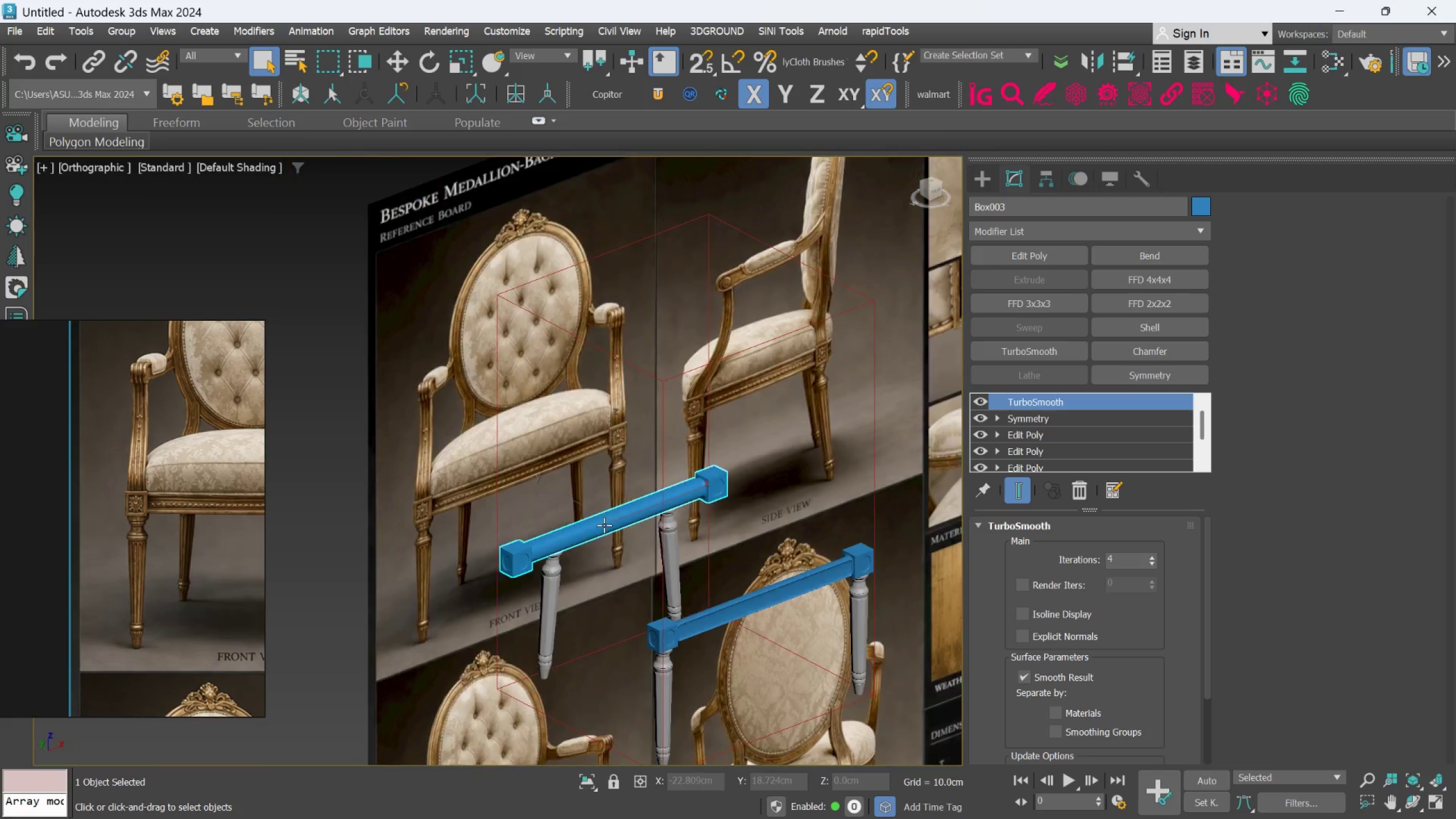 
hold_key(key=AltLeft, duration=0.5)
 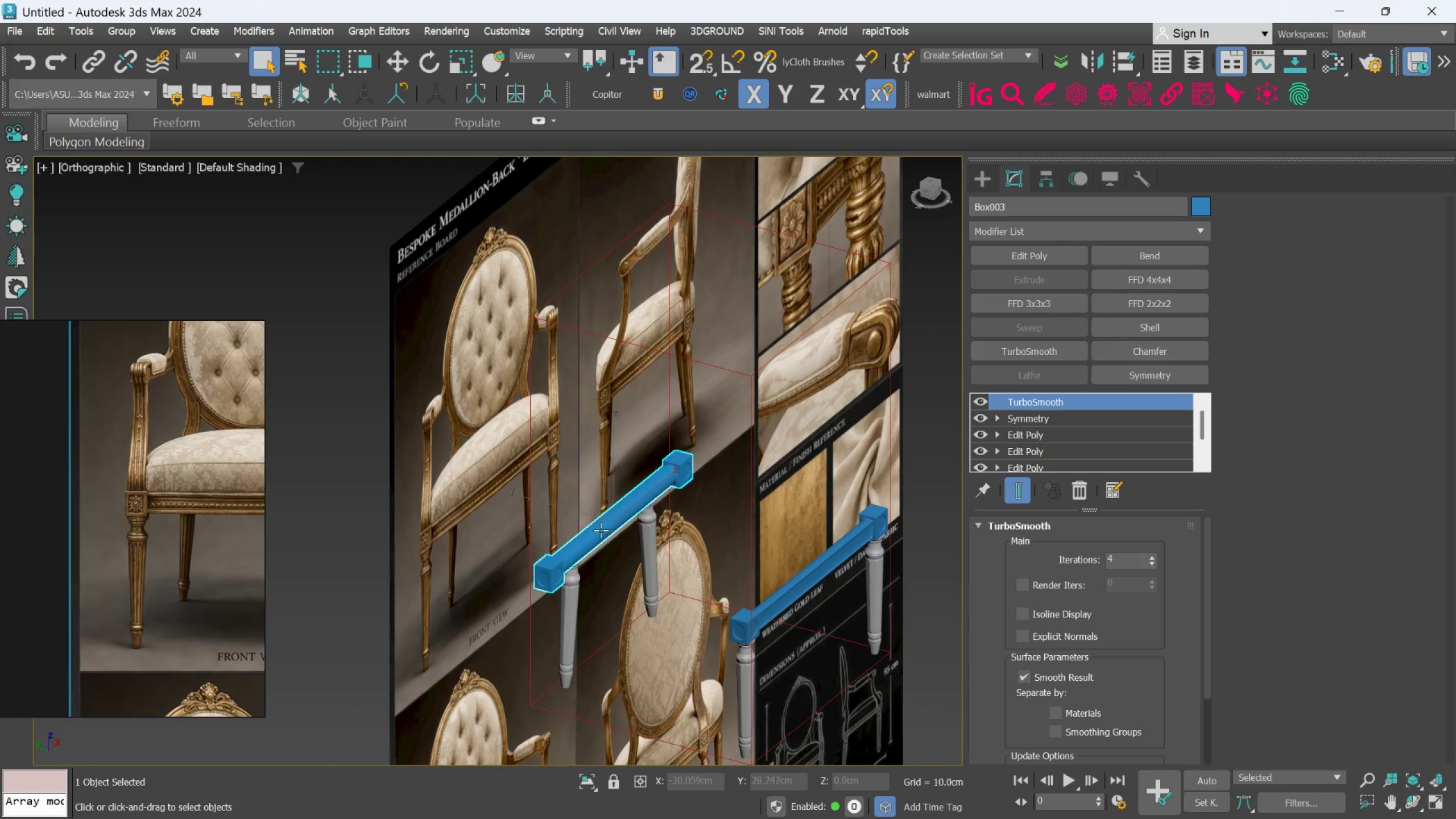 
scroll: coordinate [601, 530], scroll_direction: up, amount: 1.0
 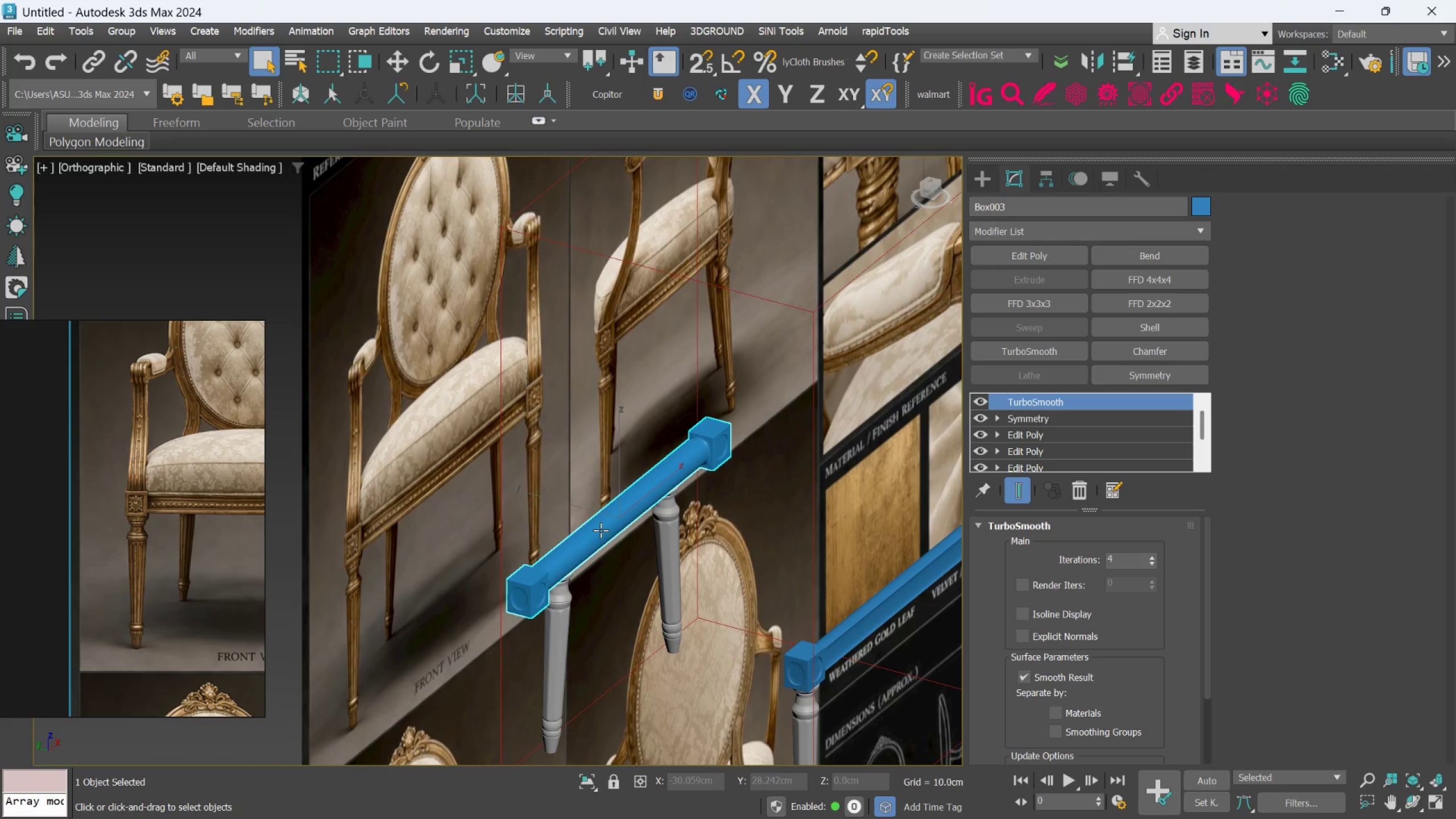 
hold_key(key=AltLeft, duration=0.77)
 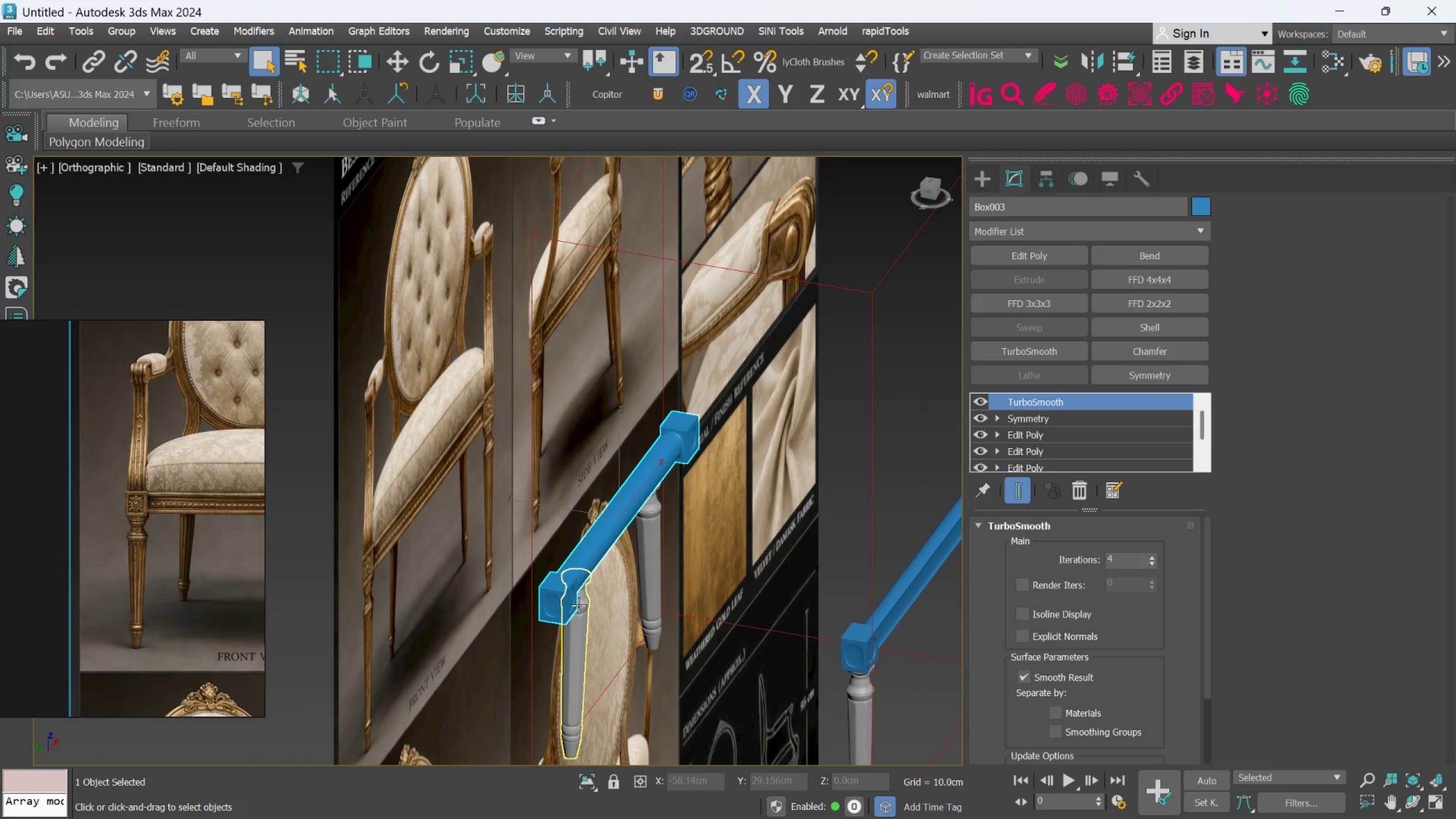 
hold_key(key=ControlLeft, duration=0.97)
left_click([646, 538])
 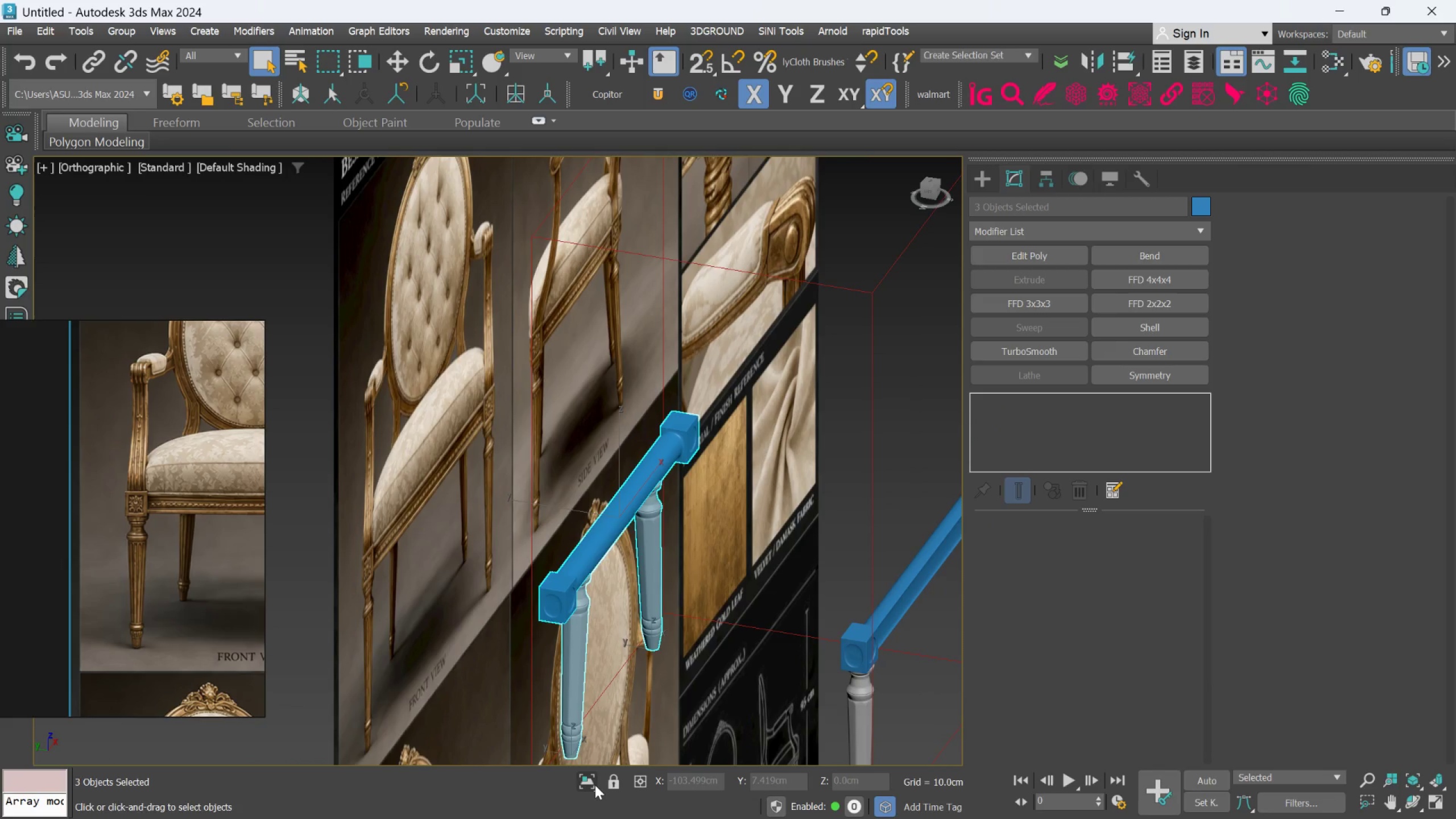 
left_click_drag(start_coordinate=[595, 785], to_coordinate=[595, 781])
 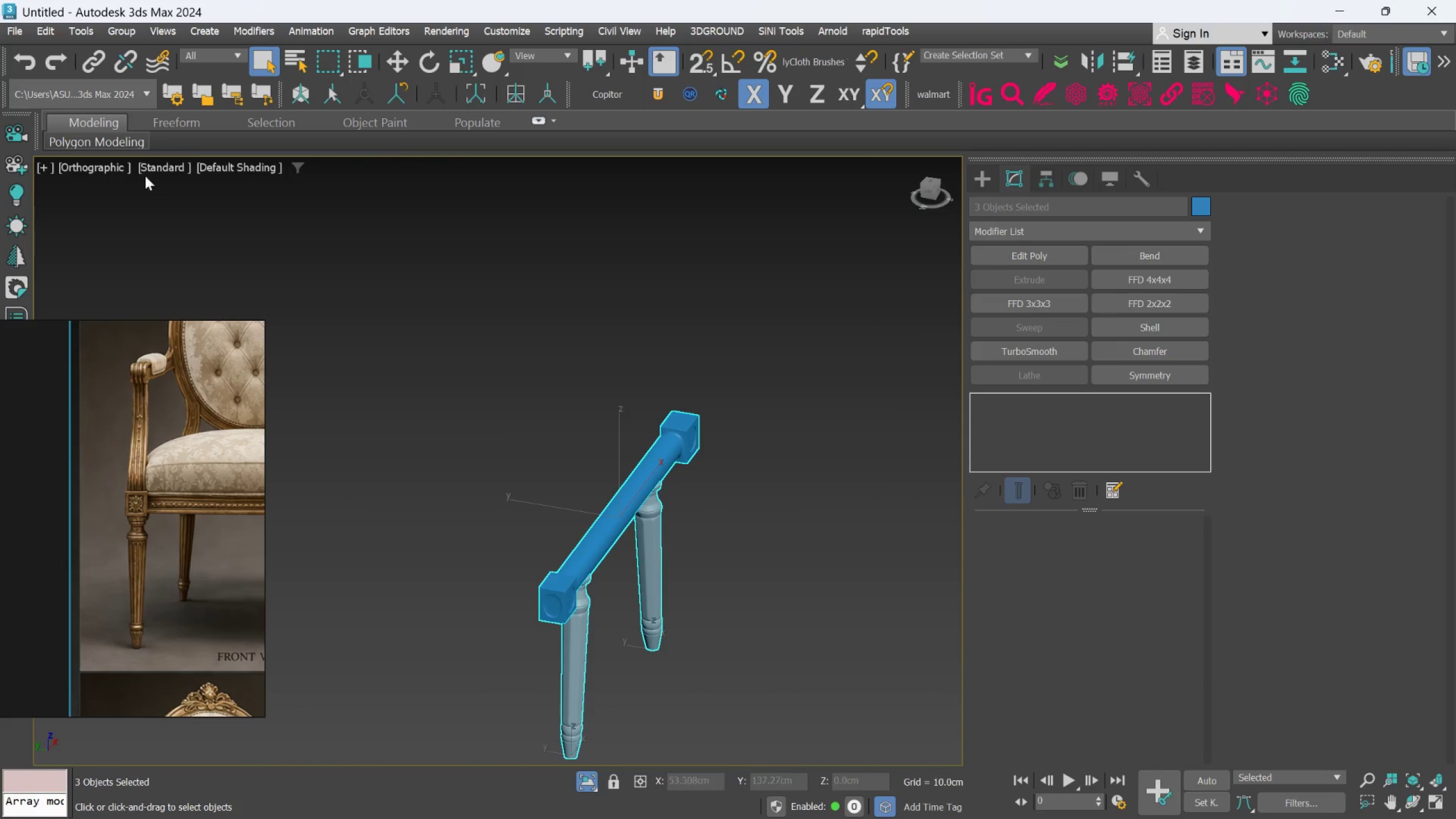 
left_click([109, 169])
 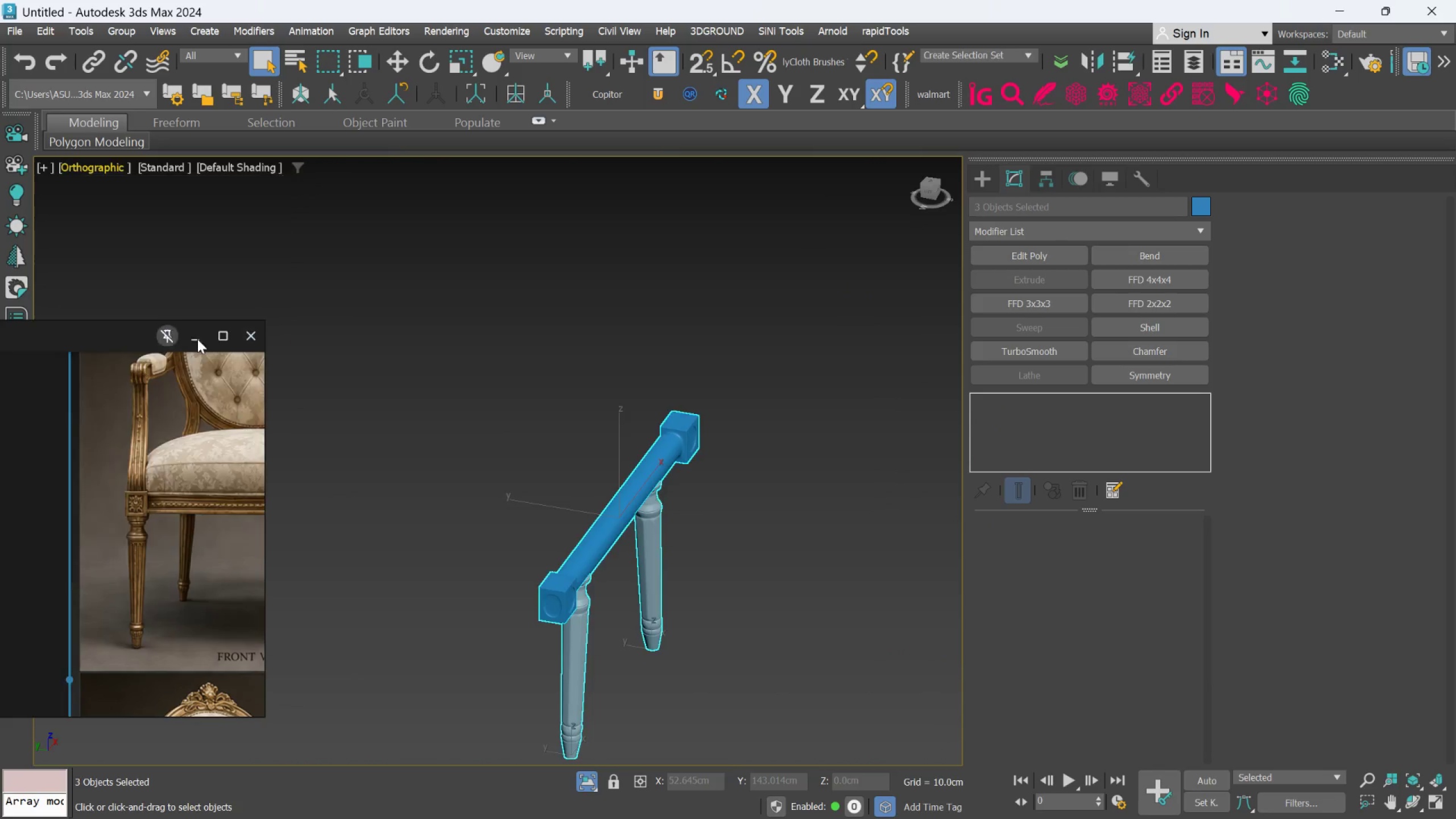 
scroll: coordinate [564, 428], scroll_direction: up, amount: 1.0
 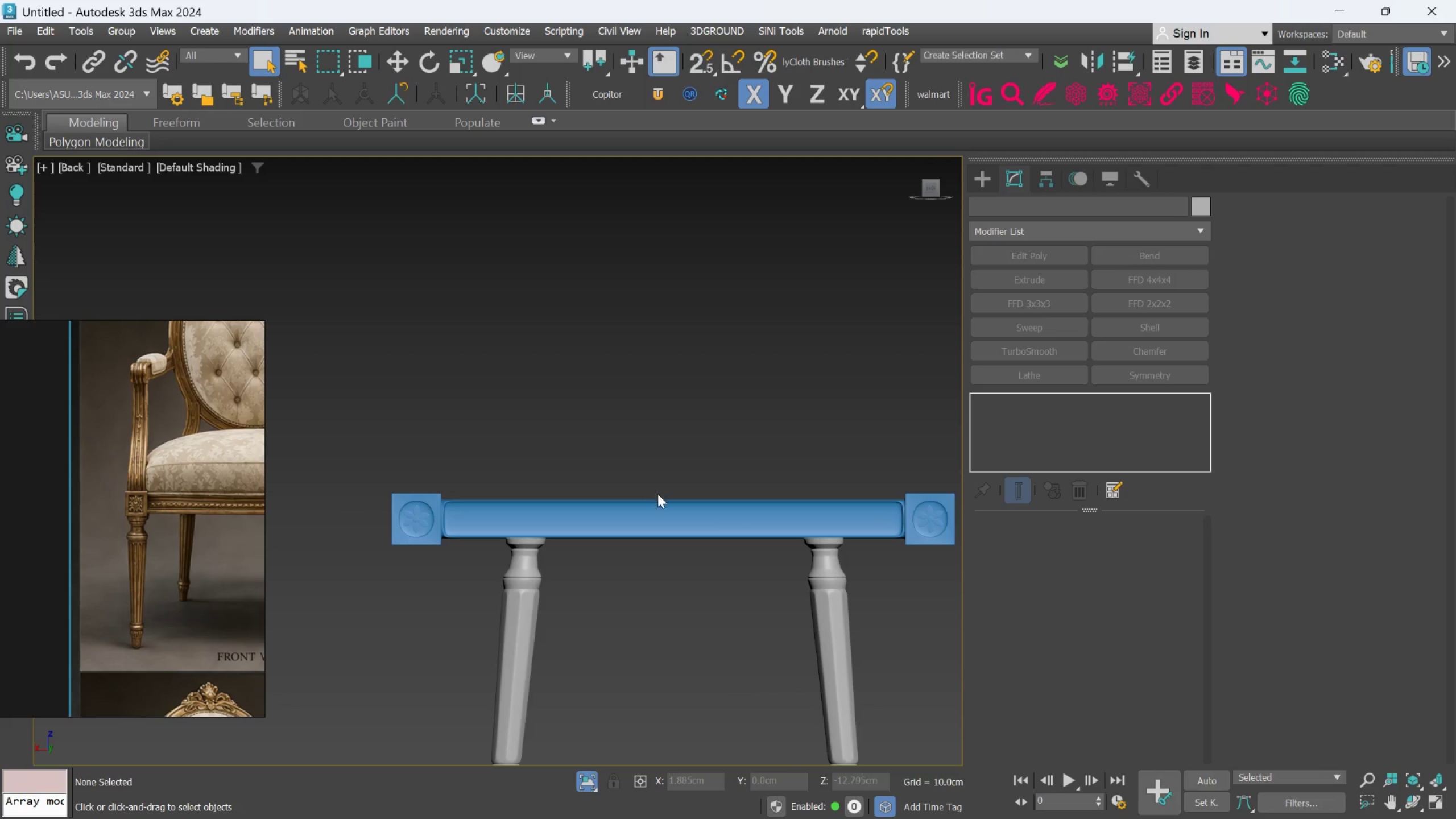 
left_click([649, 515])
 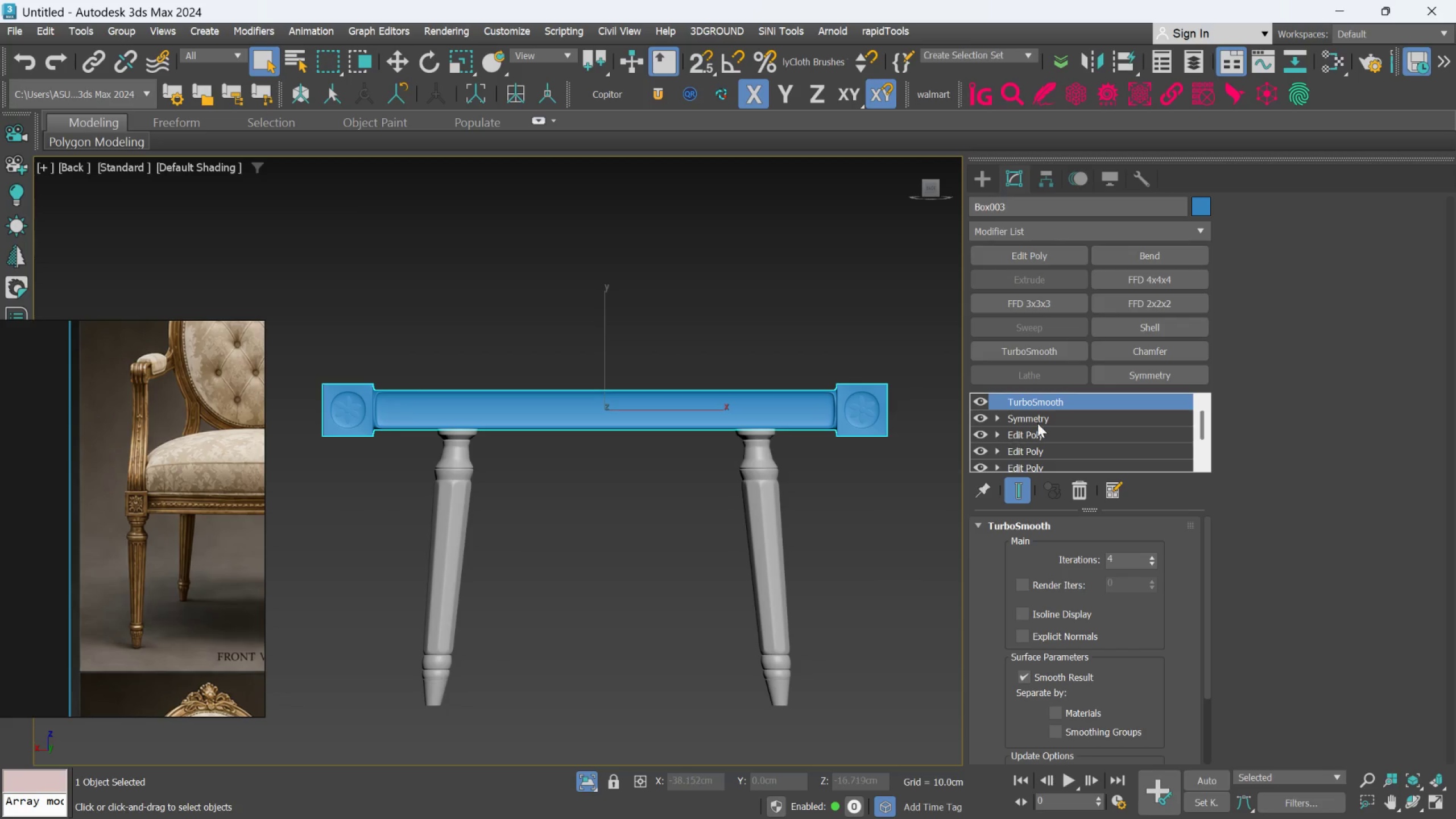 
left_click([1042, 415])
 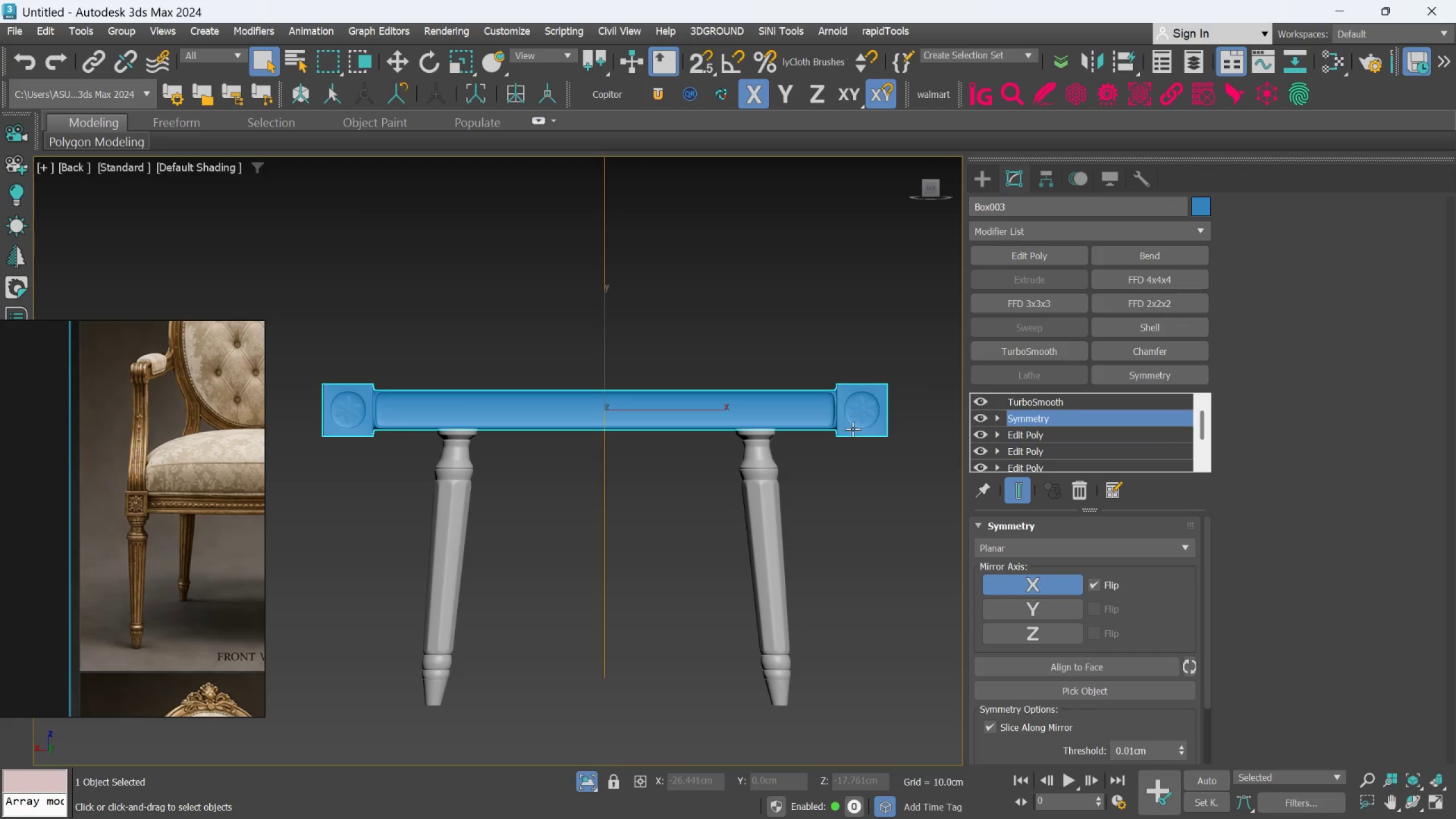 
key(W)
 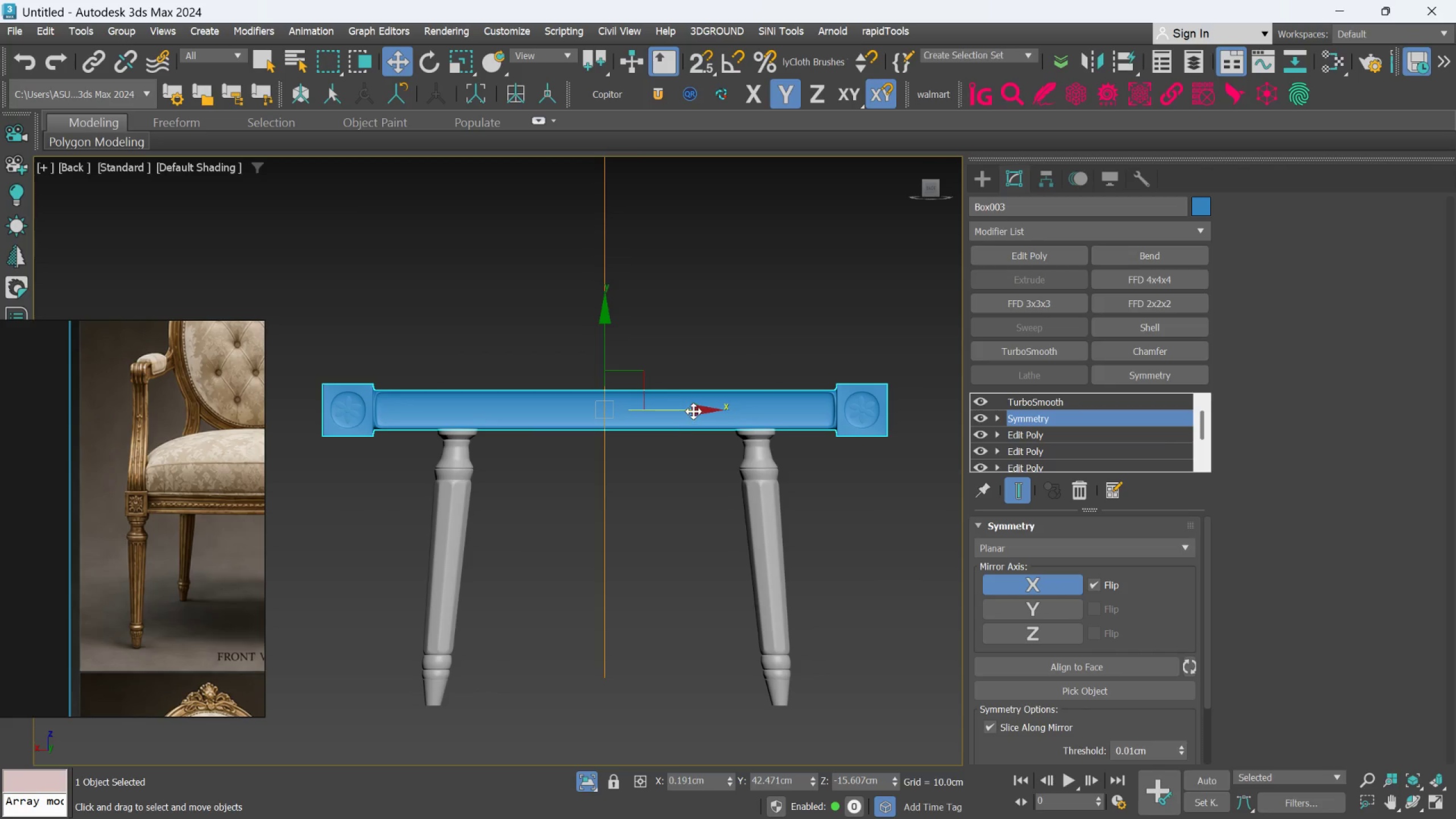 
left_click_drag(start_coordinate=[693, 411], to_coordinate=[682, 410])
 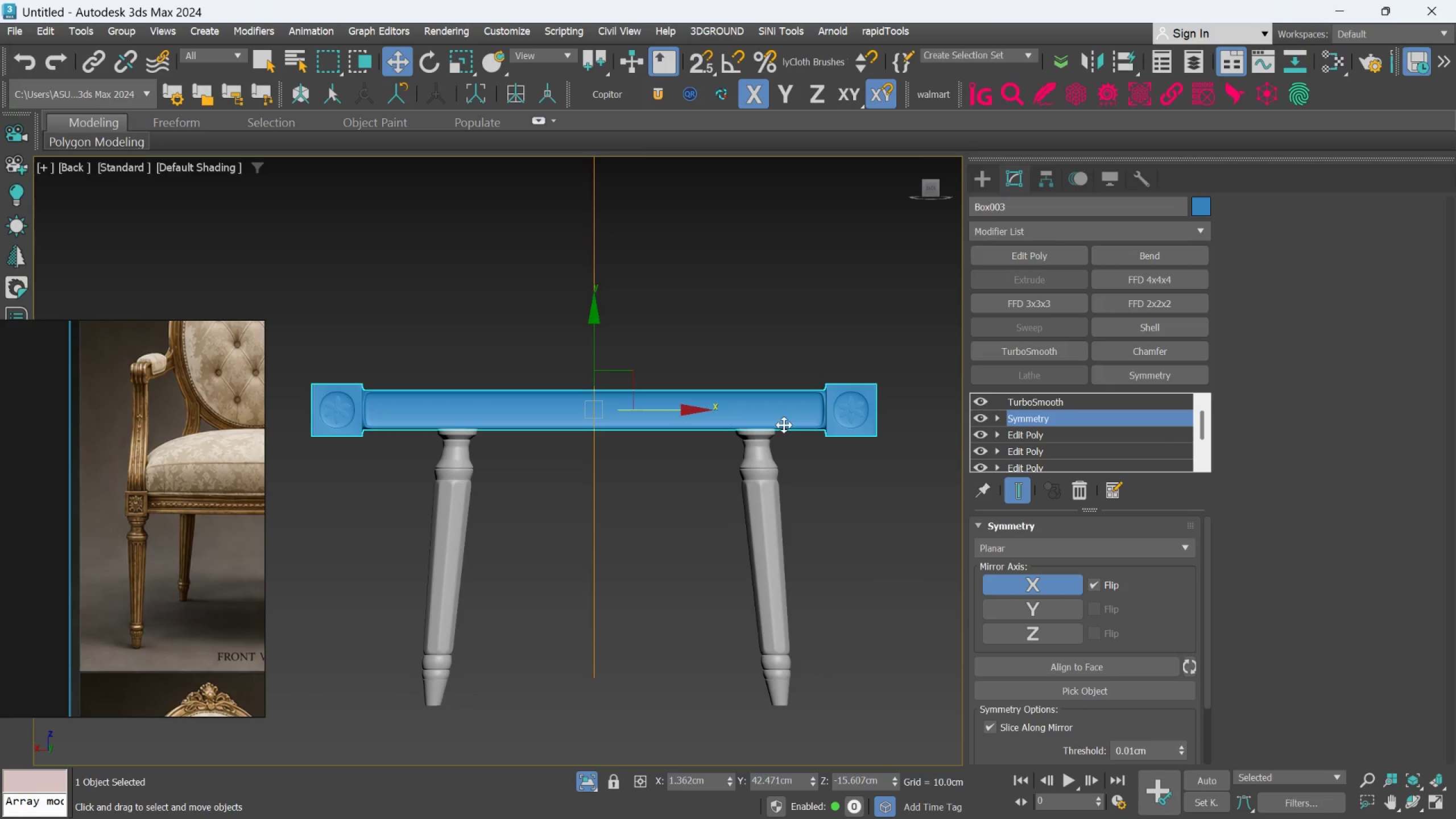 
key(Control+Z)
 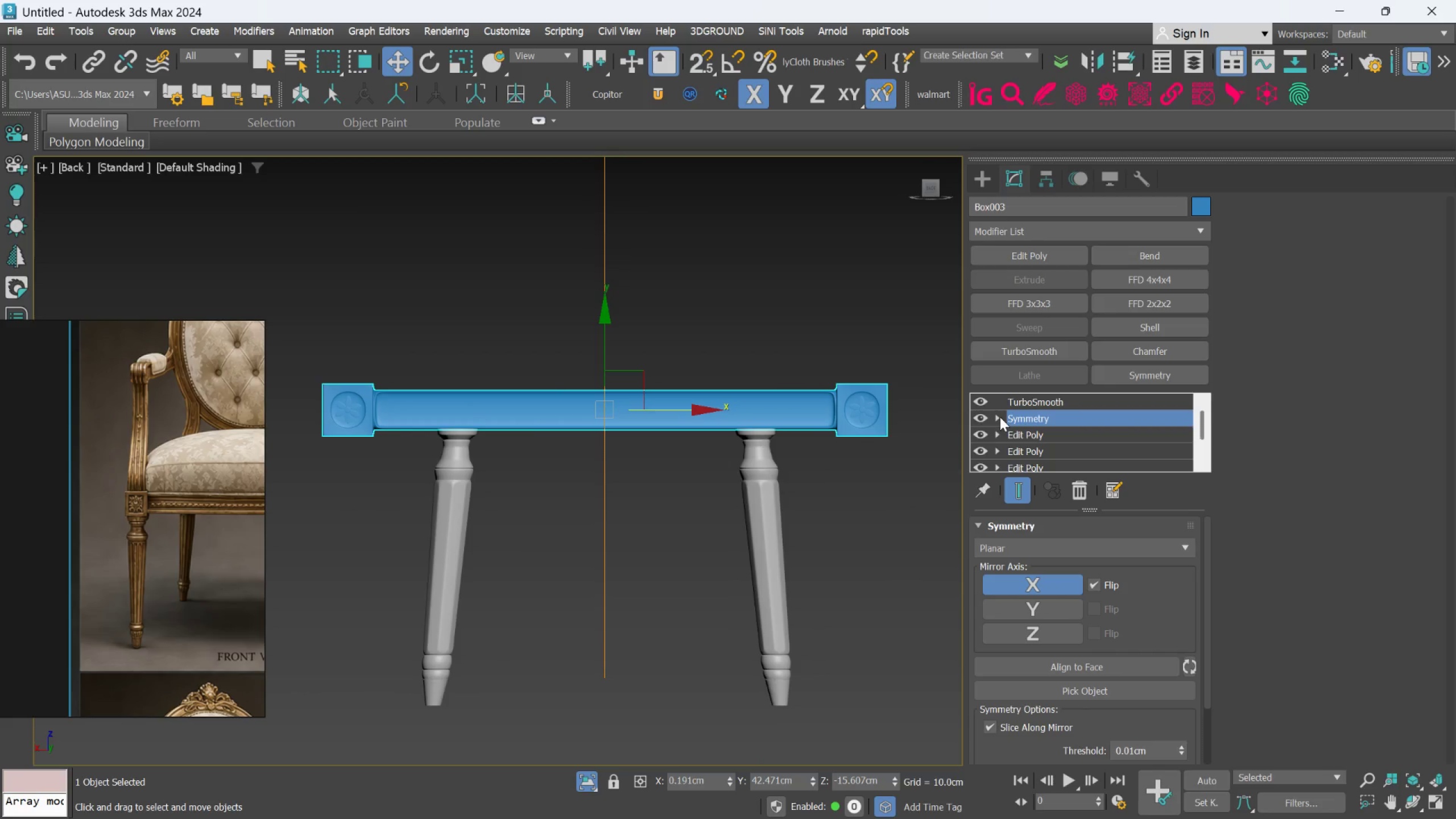 
double_click([1020, 435])
 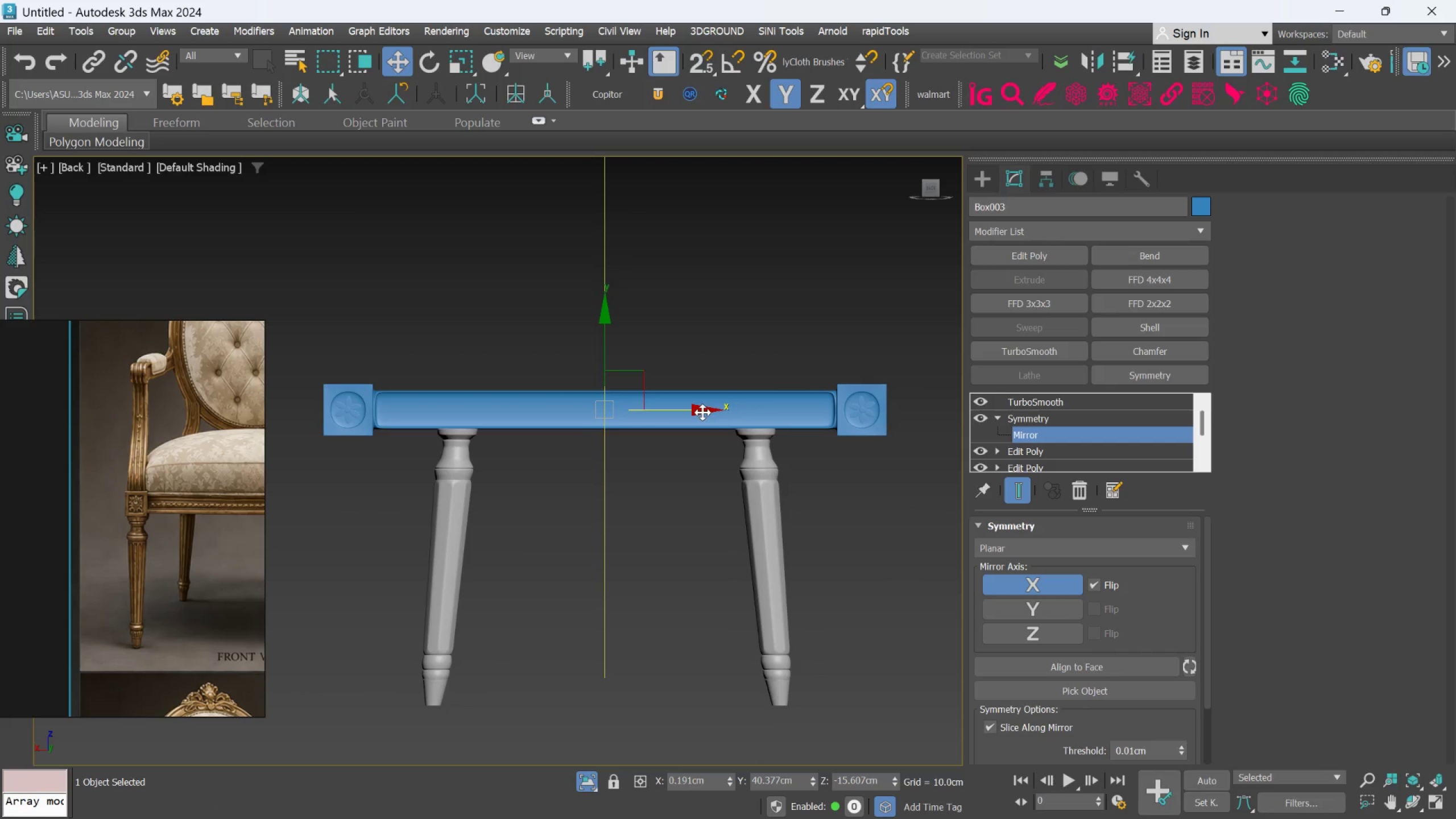 
left_click_drag(start_coordinate=[702, 412], to_coordinate=[753, 411])
 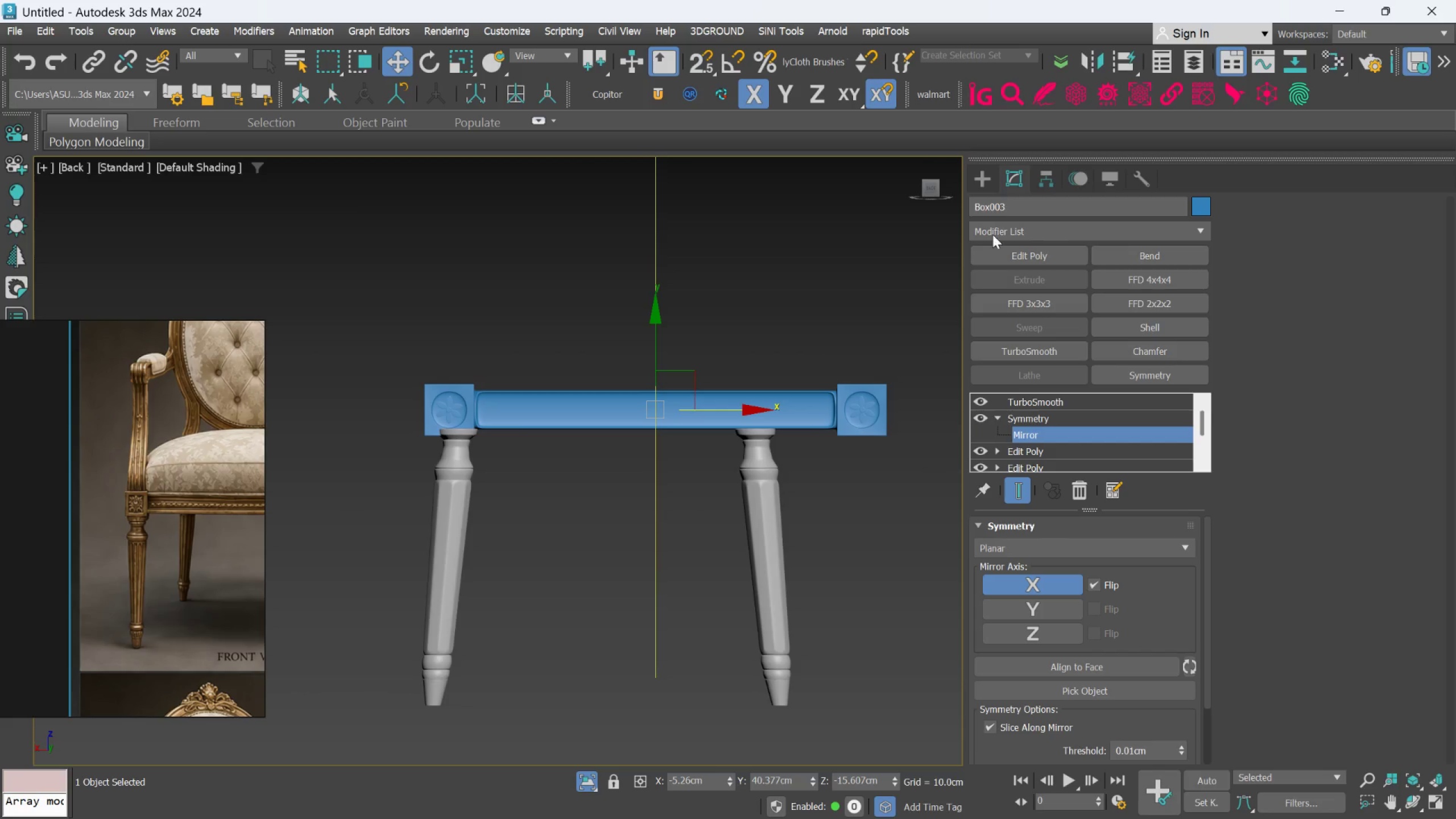 
left_click([987, 177])
 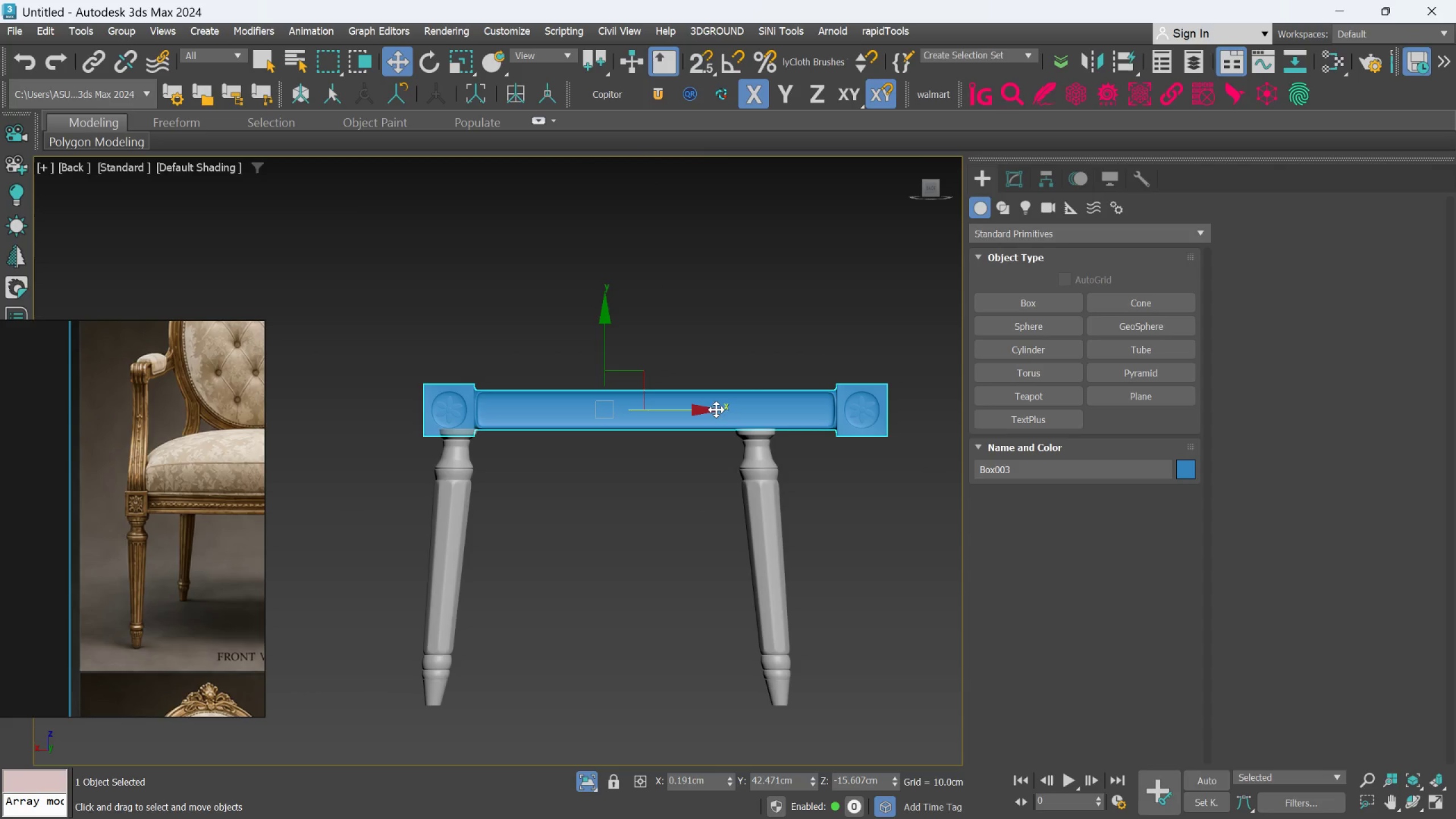 
left_click_drag(start_coordinate=[706, 410], to_coordinate=[602, 396])
 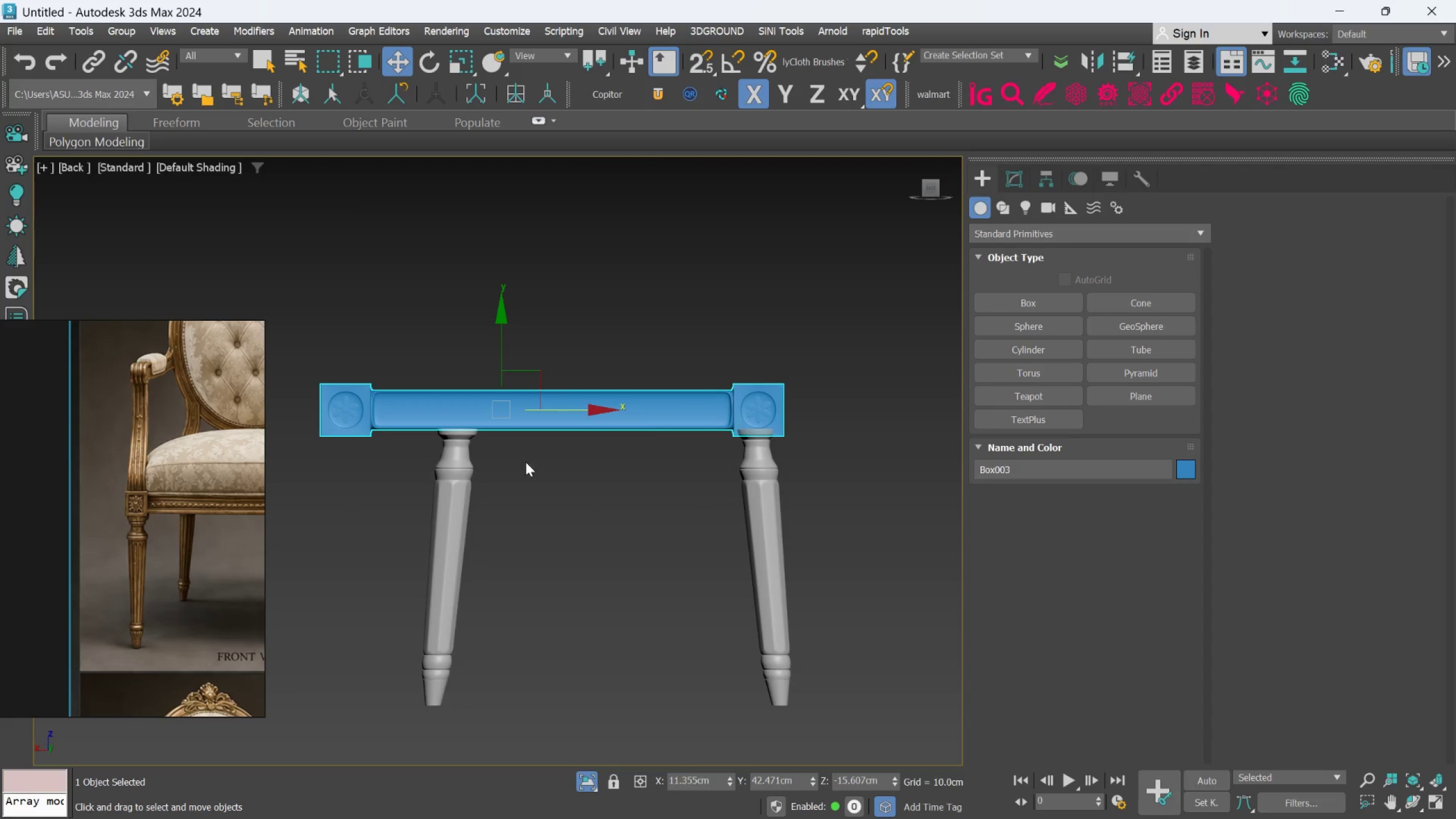 
hold_key(key=AltLeft, duration=0.91)
 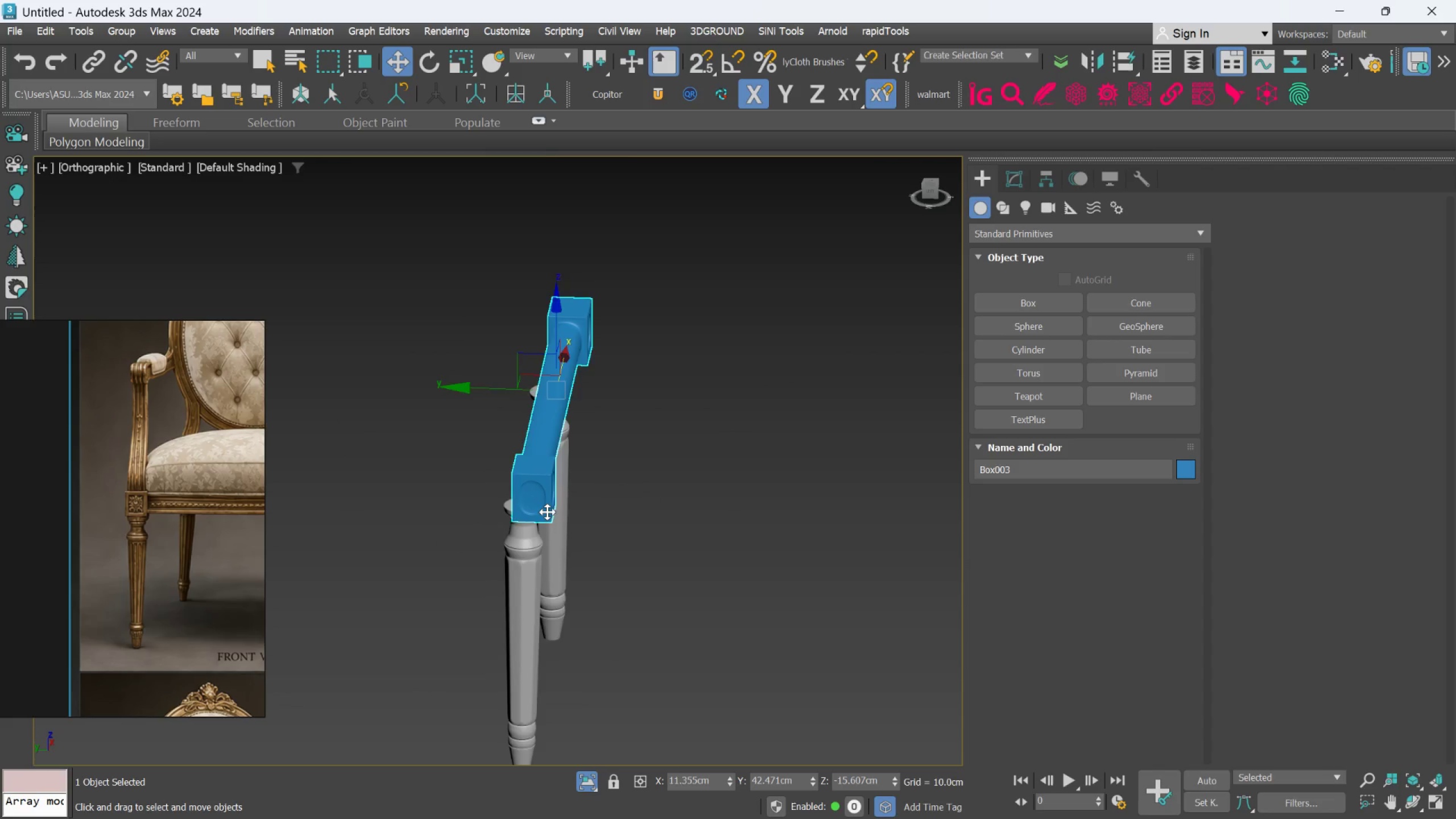 
scroll: coordinate [549, 511], scroll_direction: up, amount: 2.0
 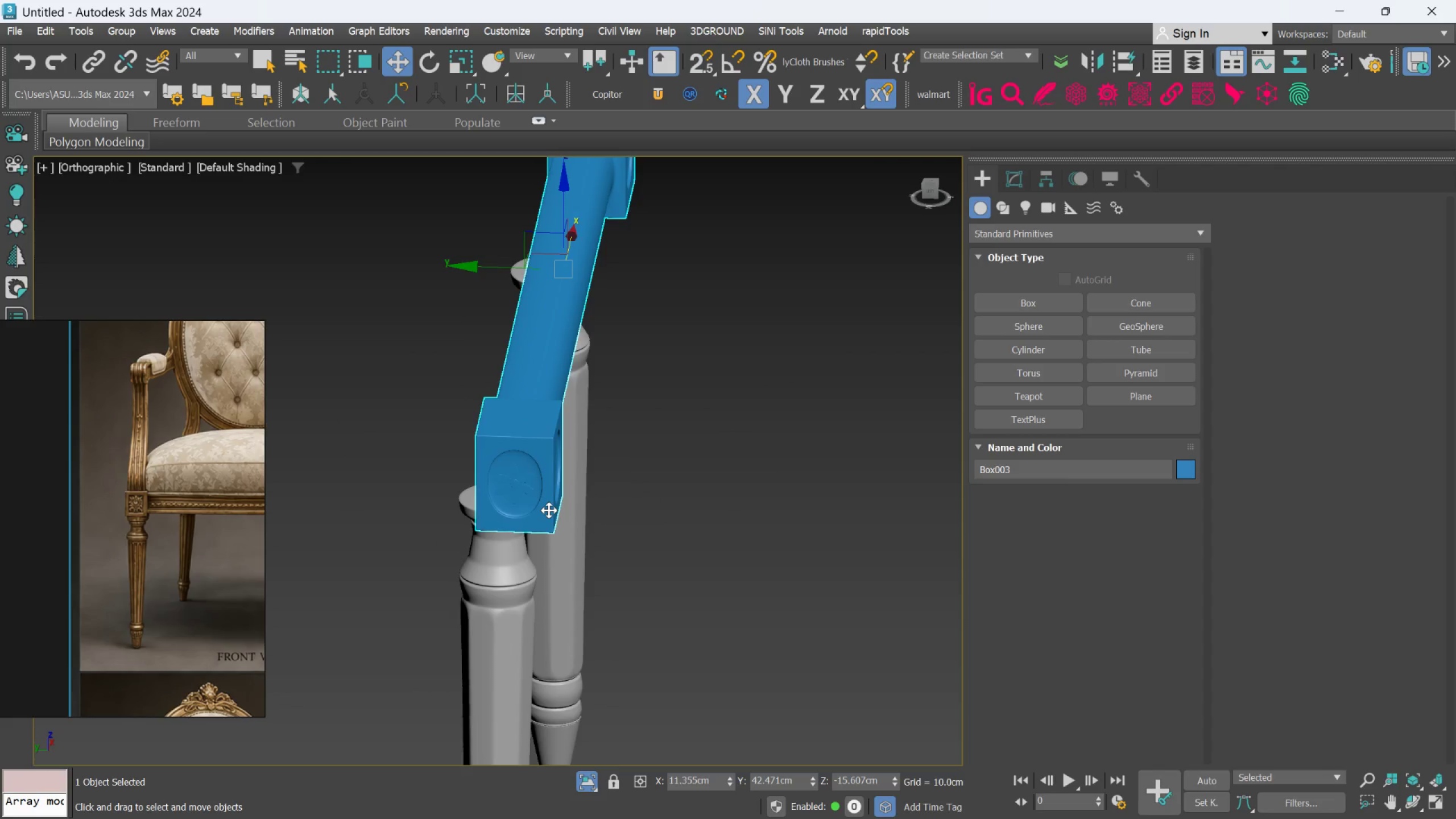 
hold_key(key=AltLeft, duration=1.52)
 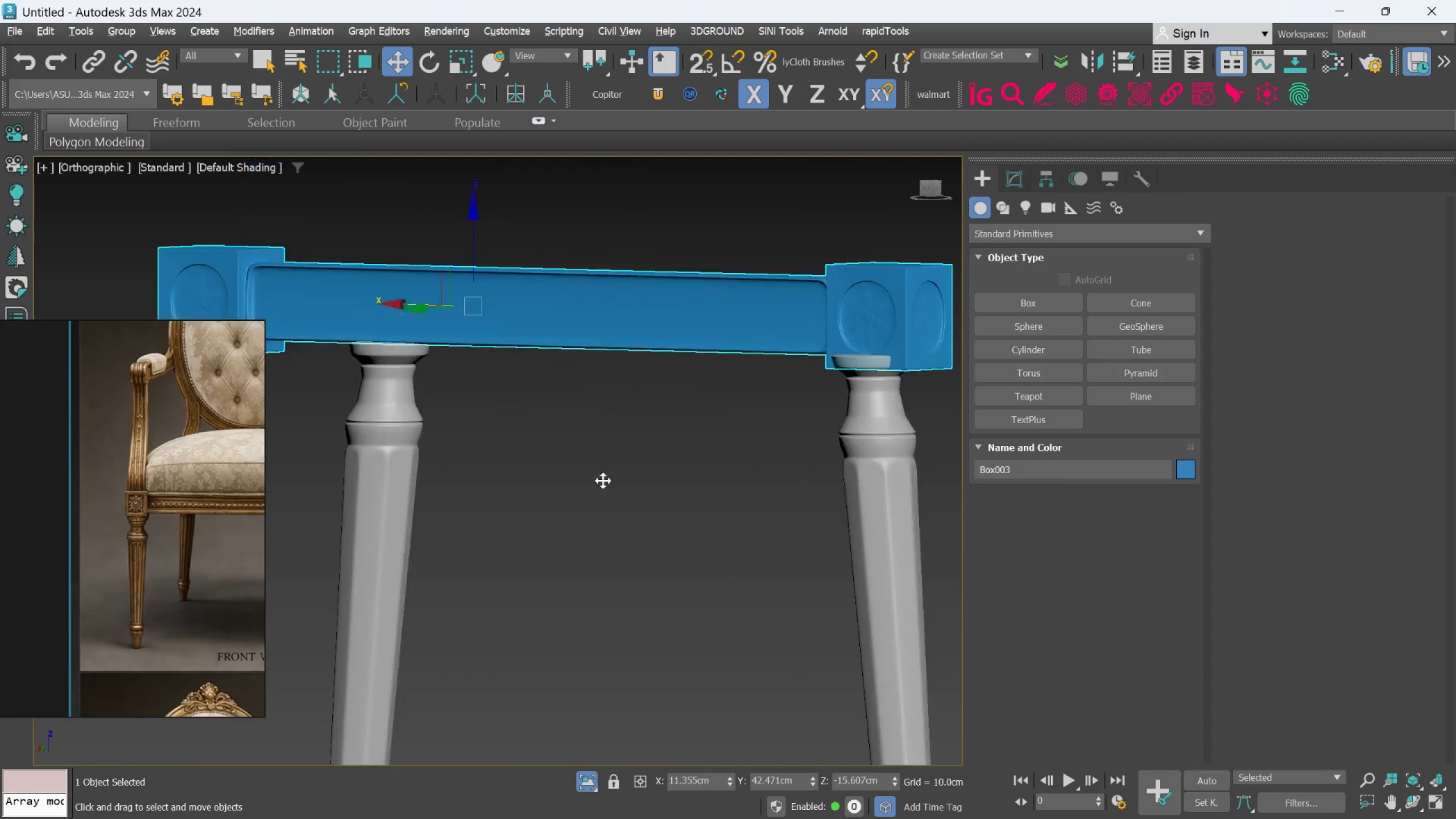 
key(Alt+AltLeft)
 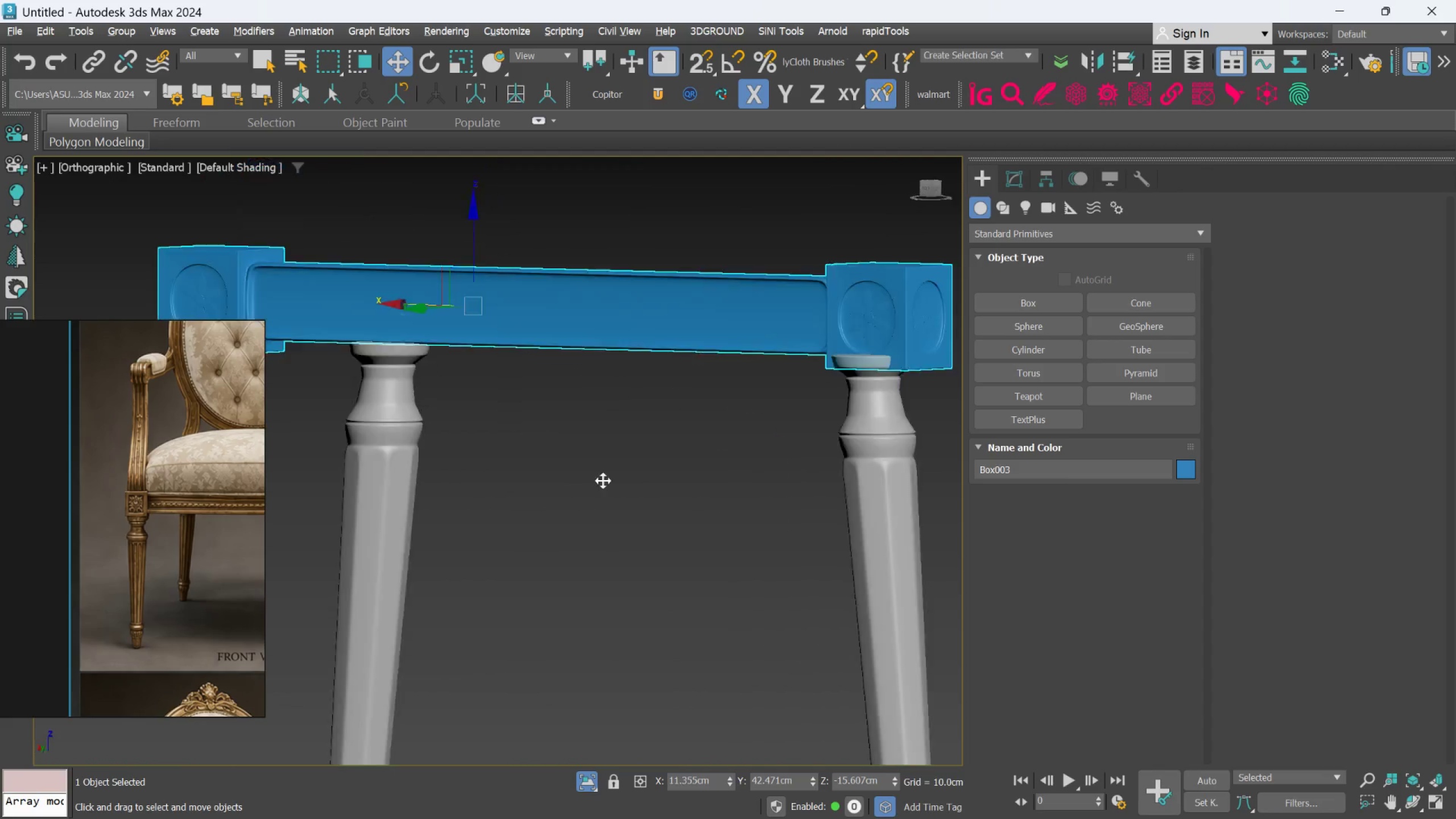 
key(Alt+AltLeft)
 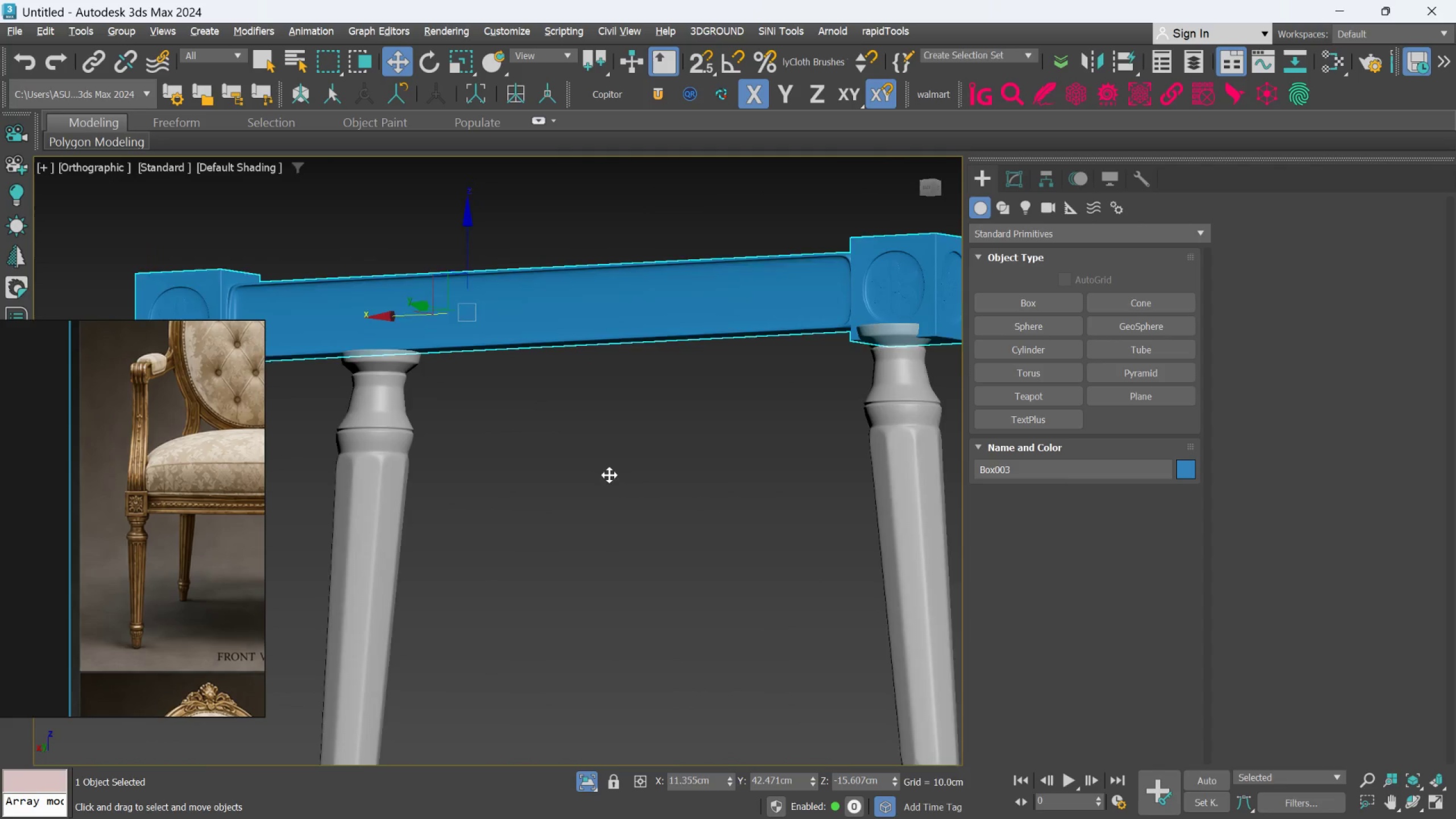 
key(Alt+AltLeft)
 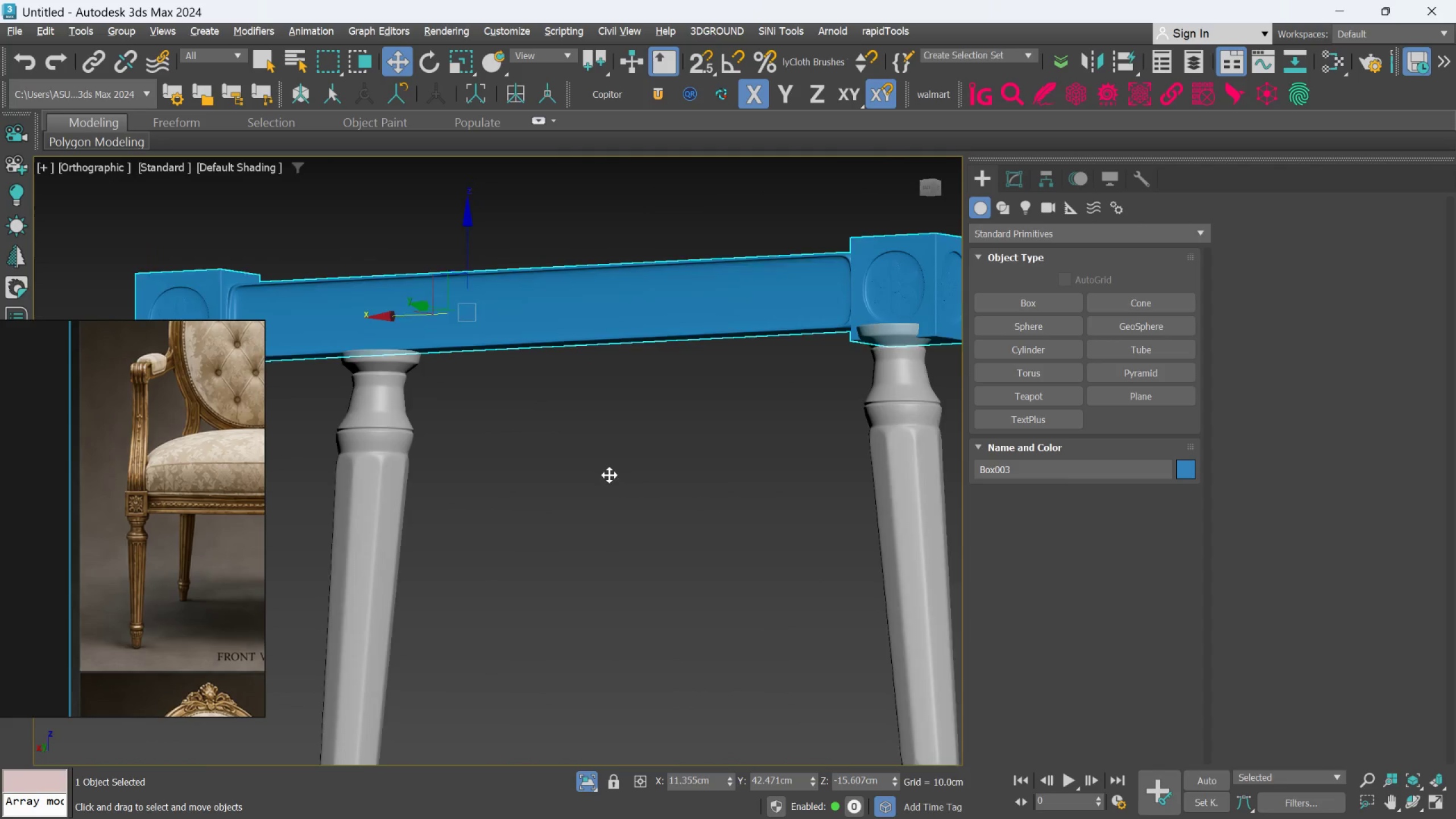 
key(Alt+AltLeft)
 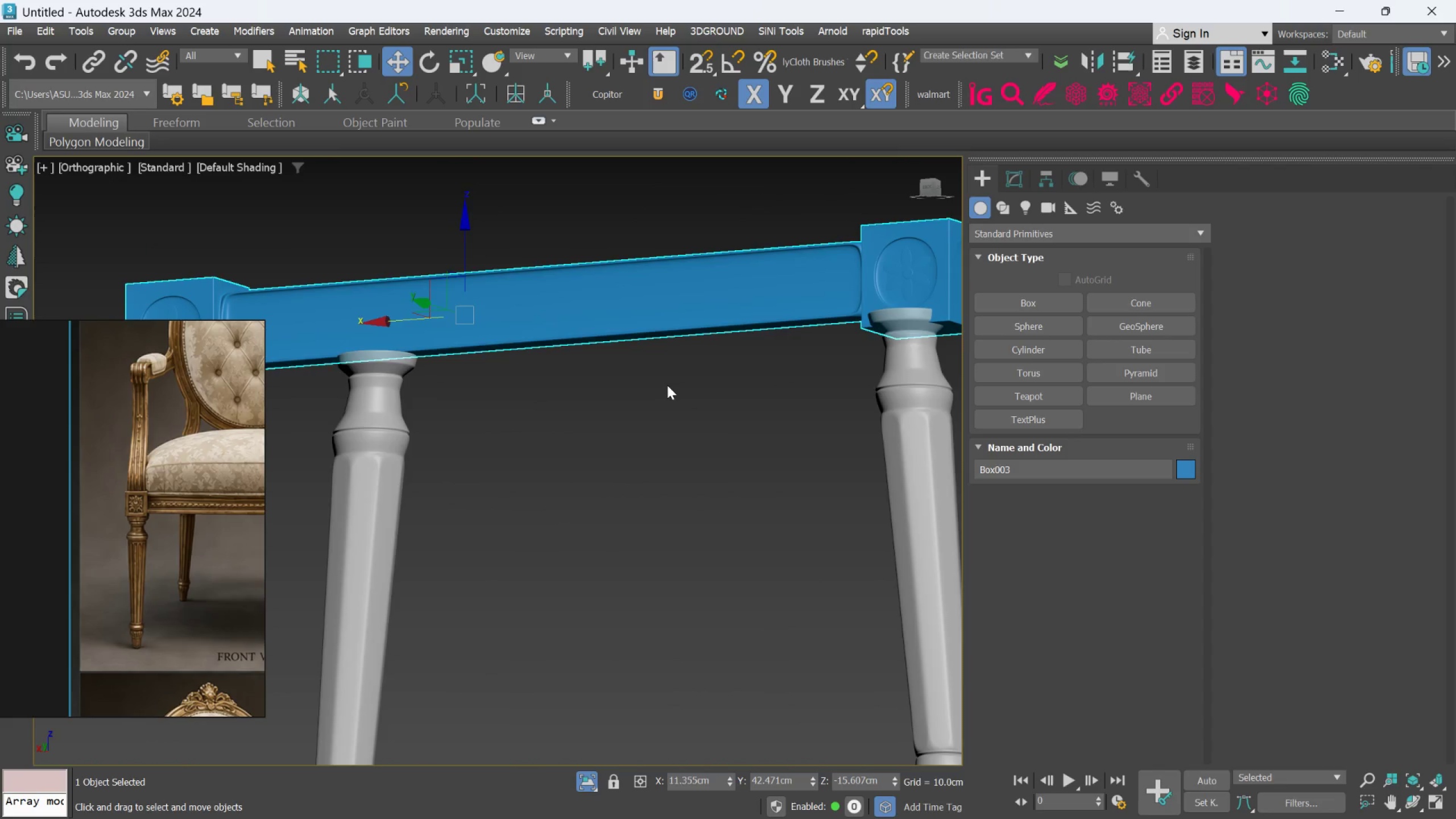 
scroll: coordinate [674, 395], scroll_direction: down, amount: 1.0
 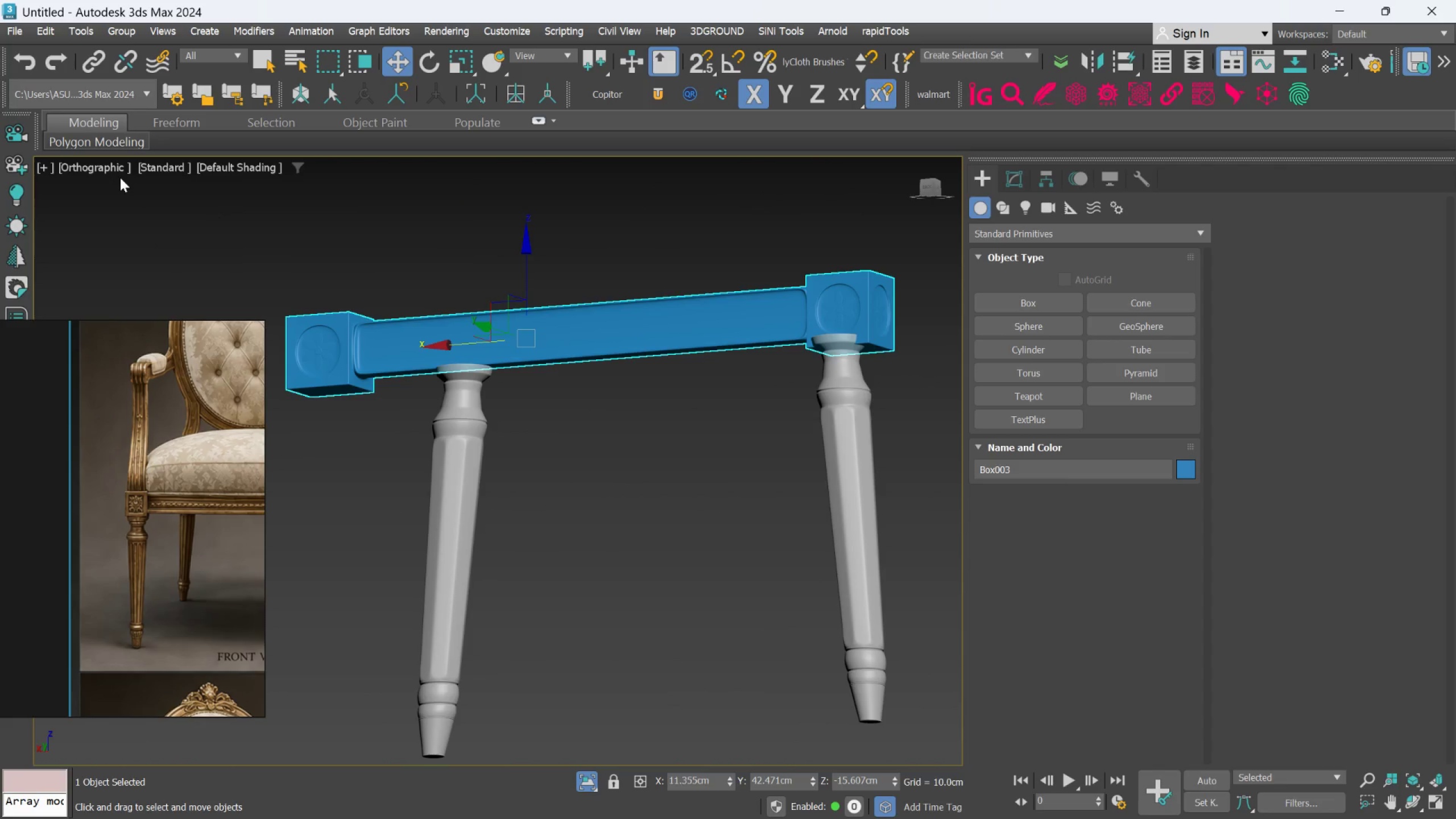 
left_click([107, 169])
 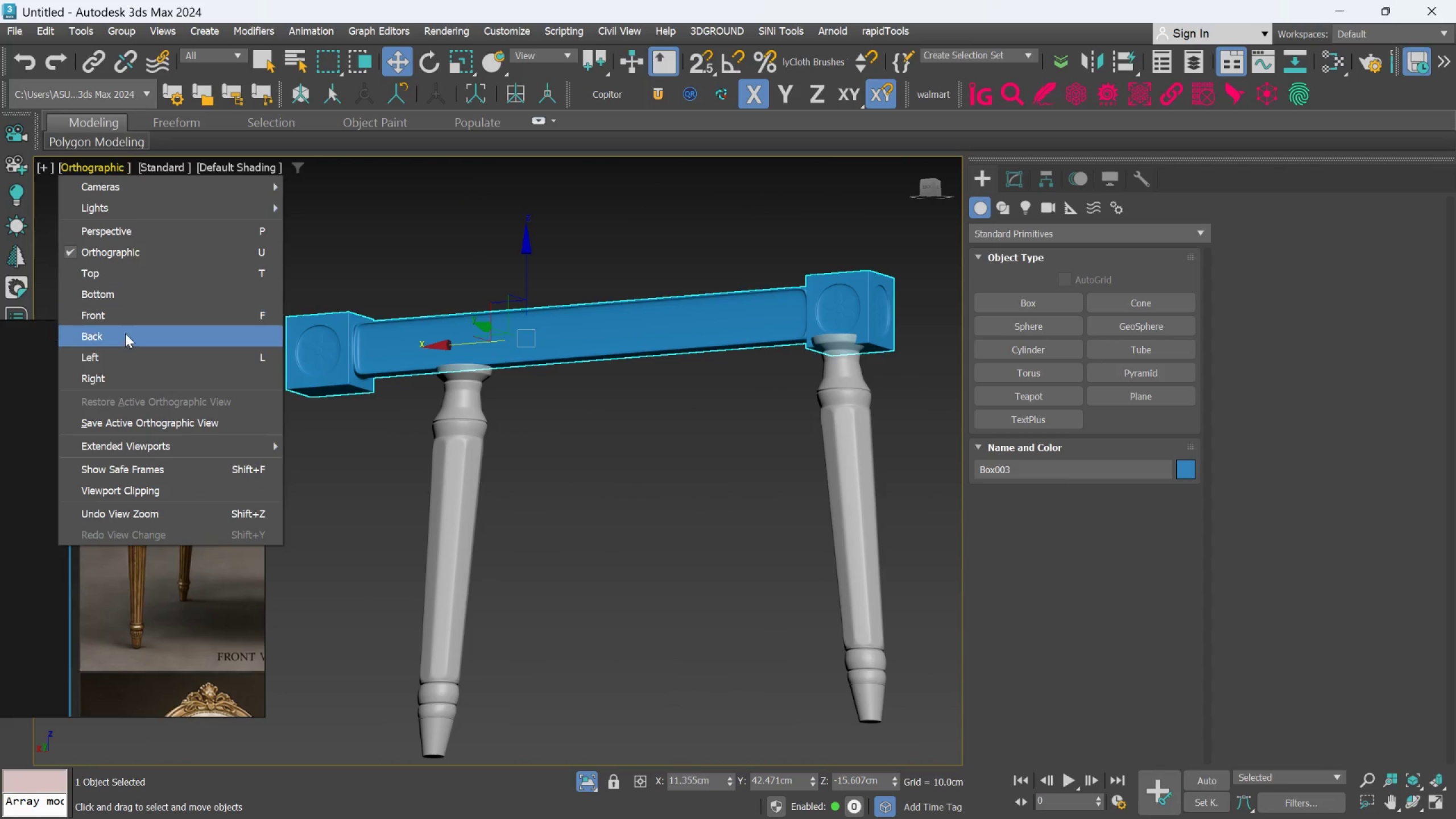 
left_click([125, 334])
 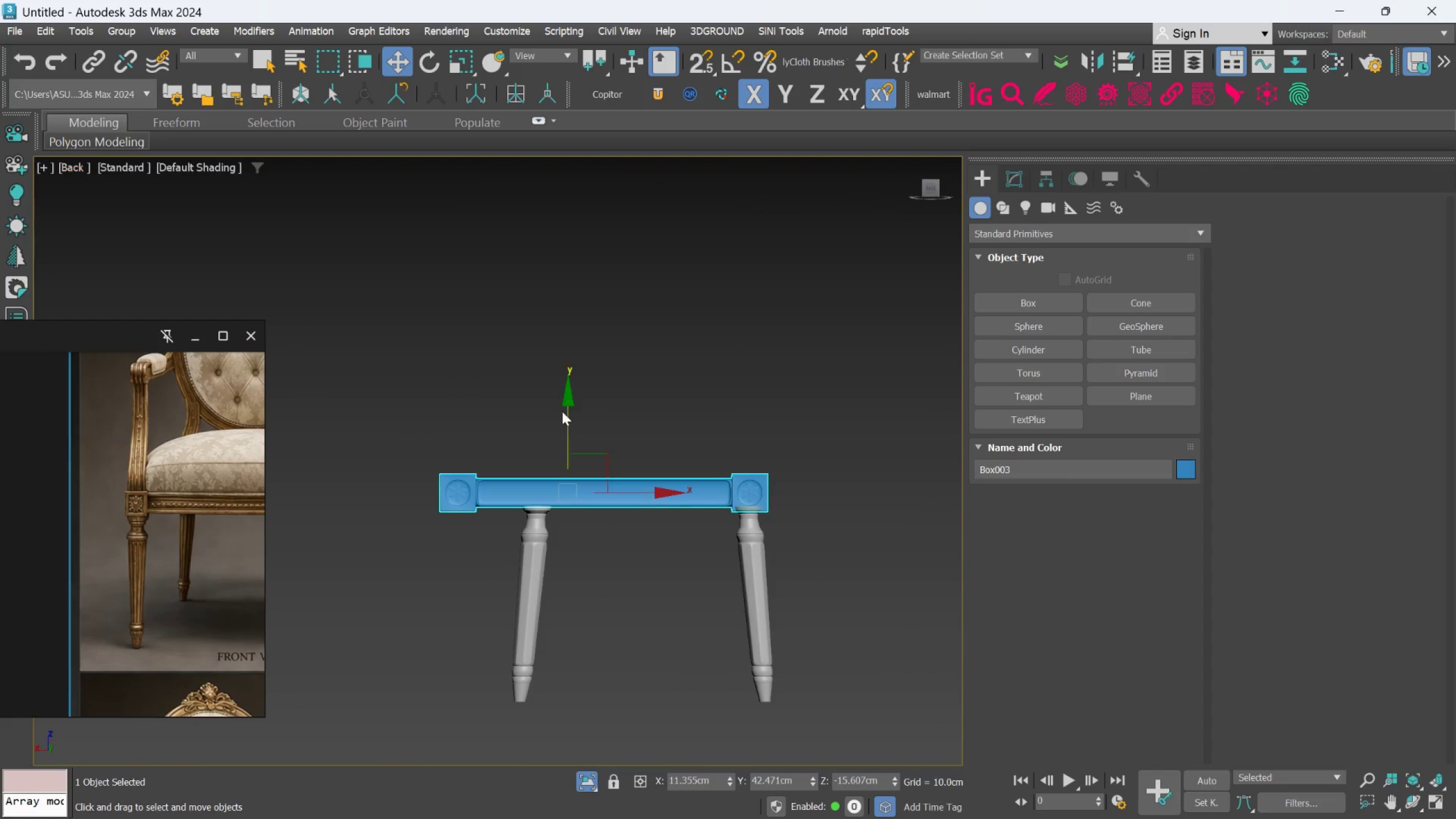 
scroll: coordinate [648, 490], scroll_direction: up, amount: 1.0
 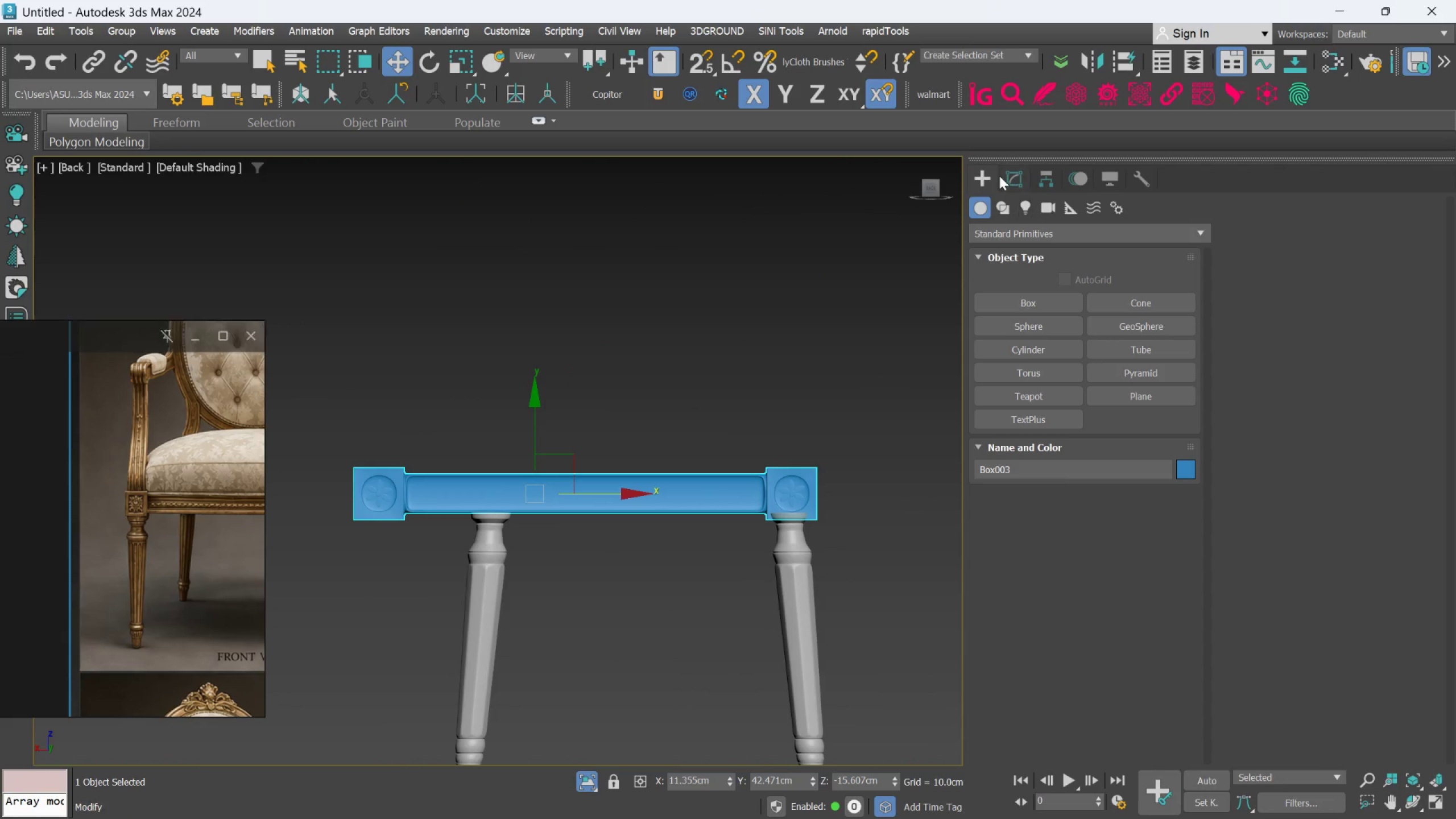 
left_click([1002, 176])
 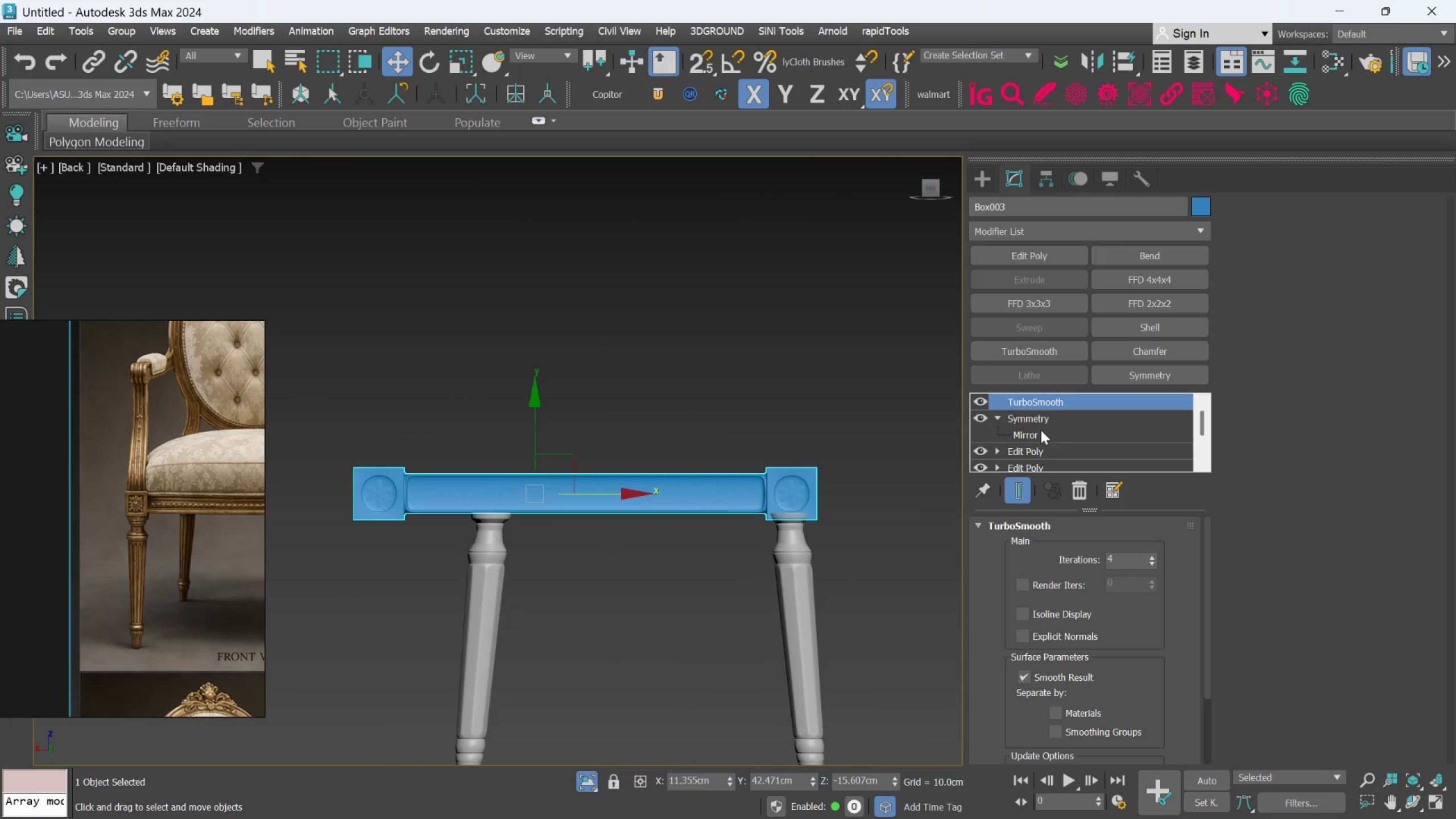 
left_click([1032, 438])
 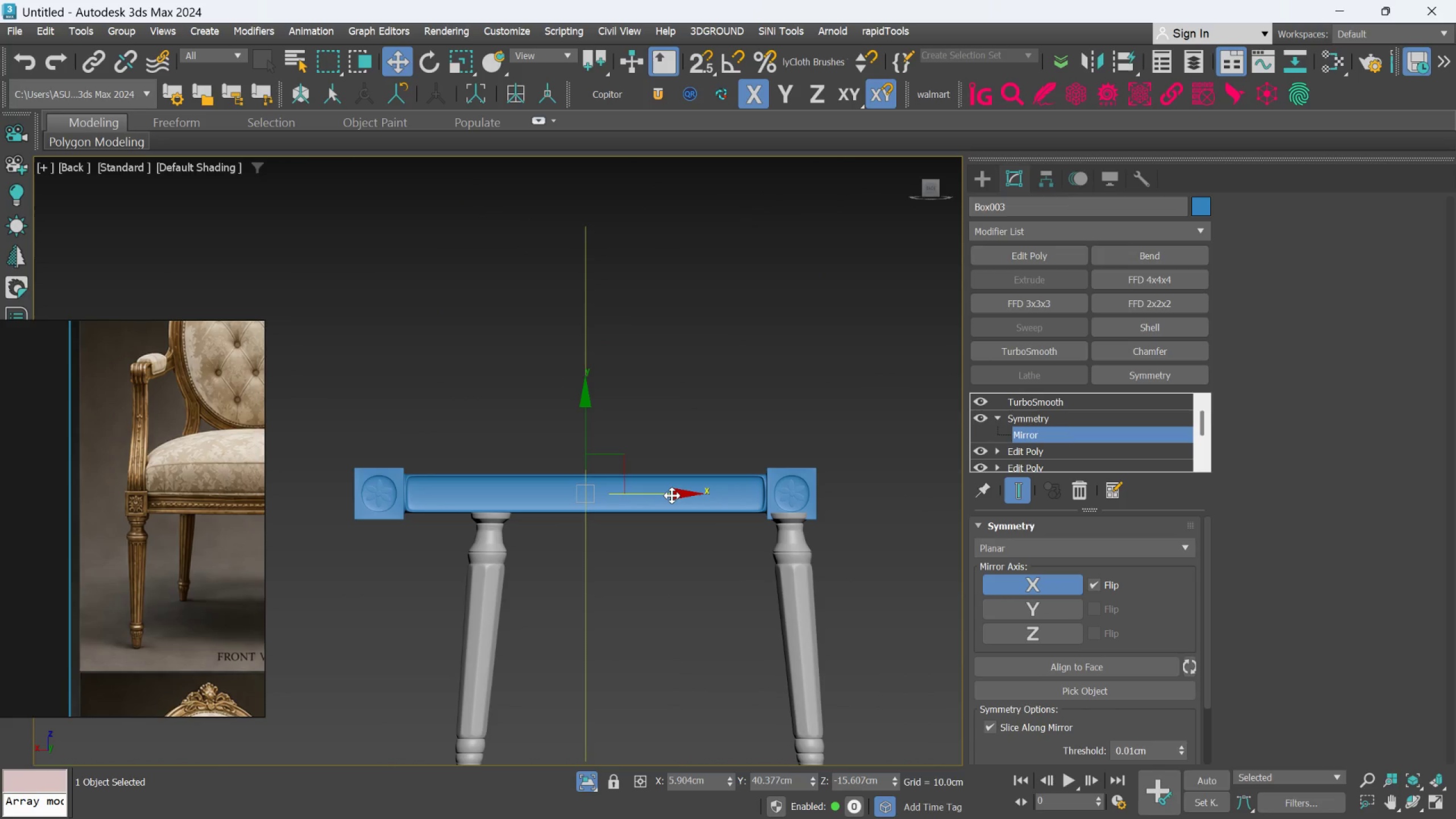 
left_click_drag(start_coordinate=[672, 495], to_coordinate=[726, 506])
 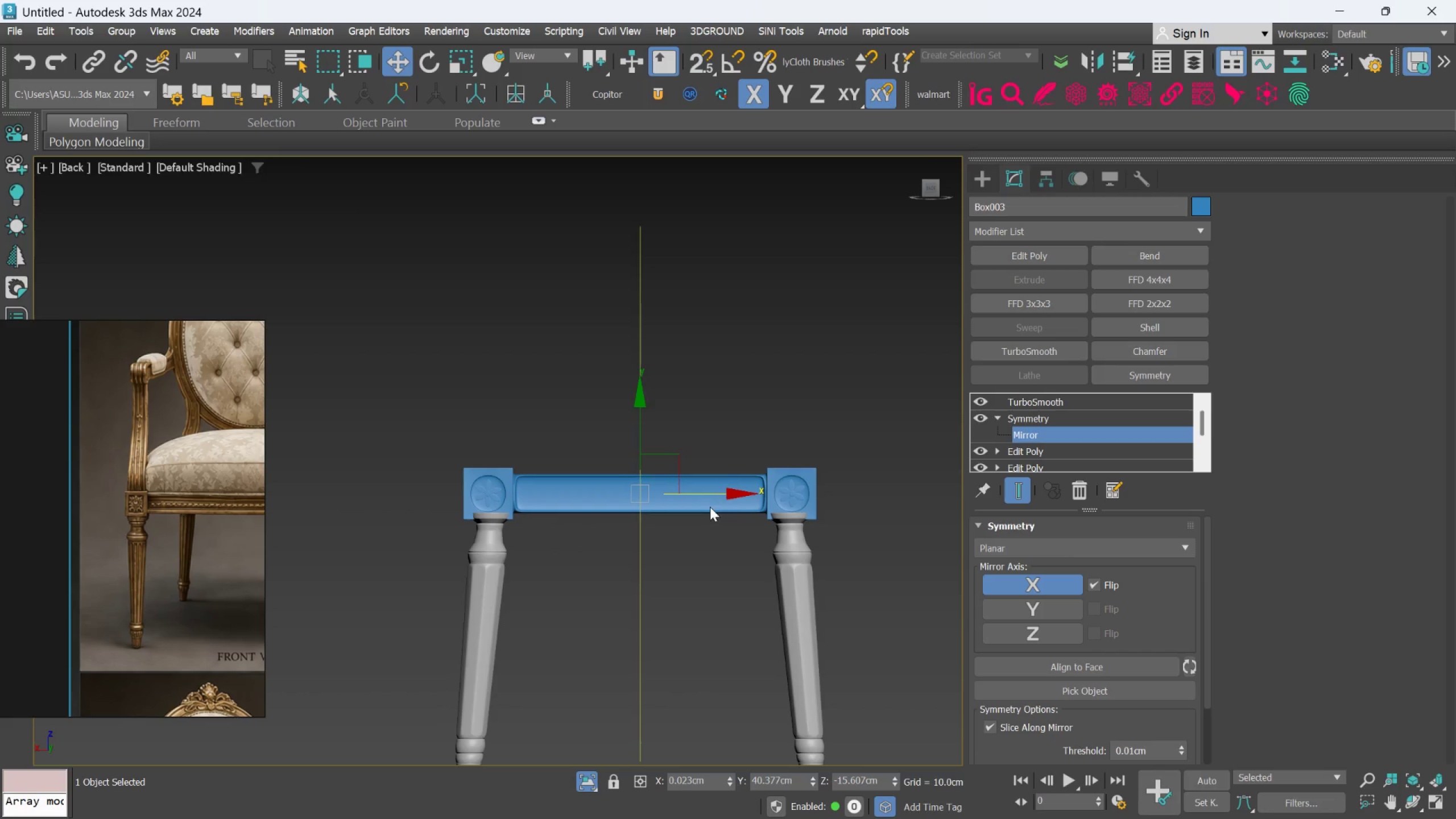 
hold_key(key=AltLeft, duration=0.8)
 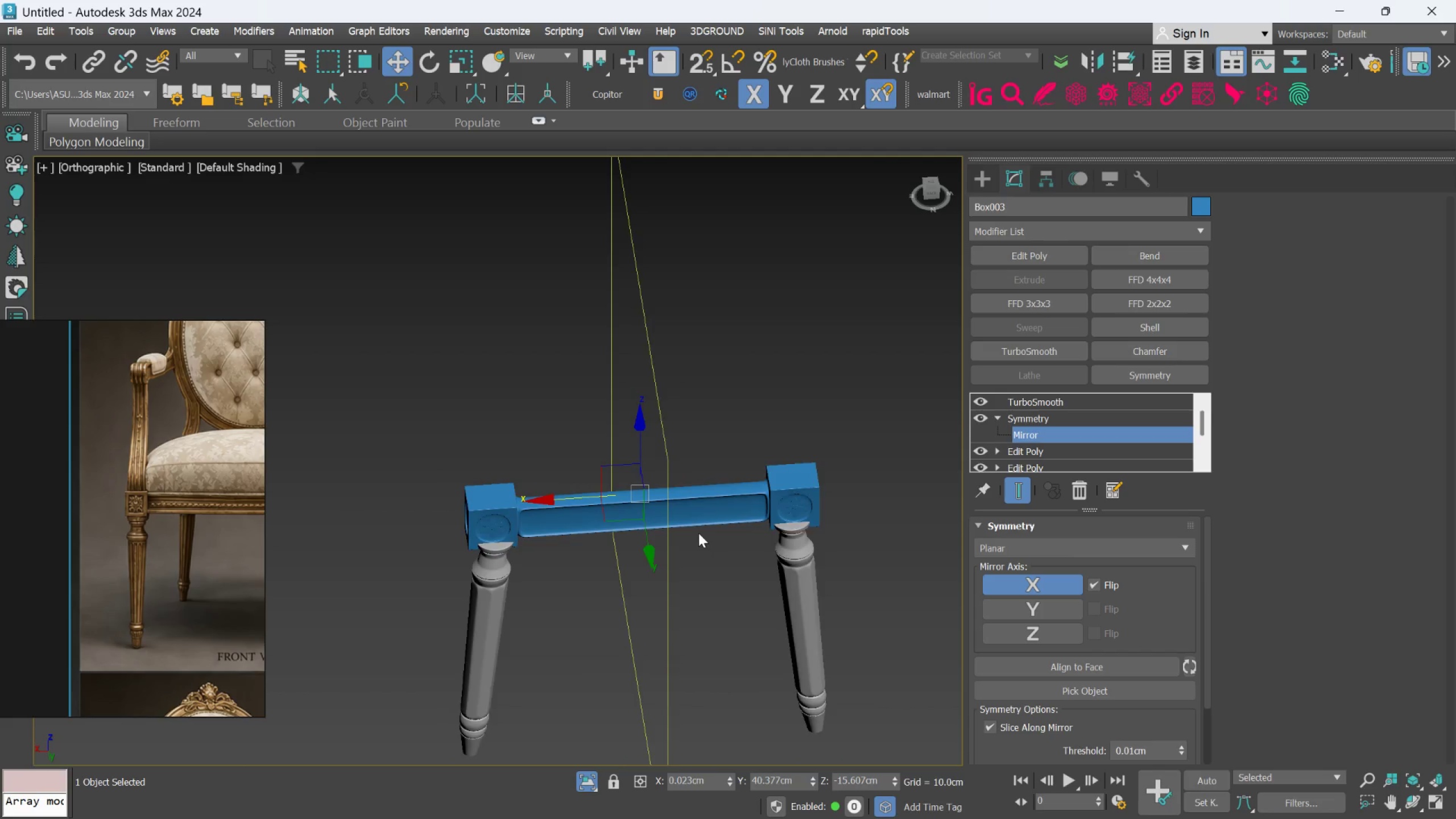 
scroll: coordinate [698, 527], scroll_direction: up, amount: 2.0
 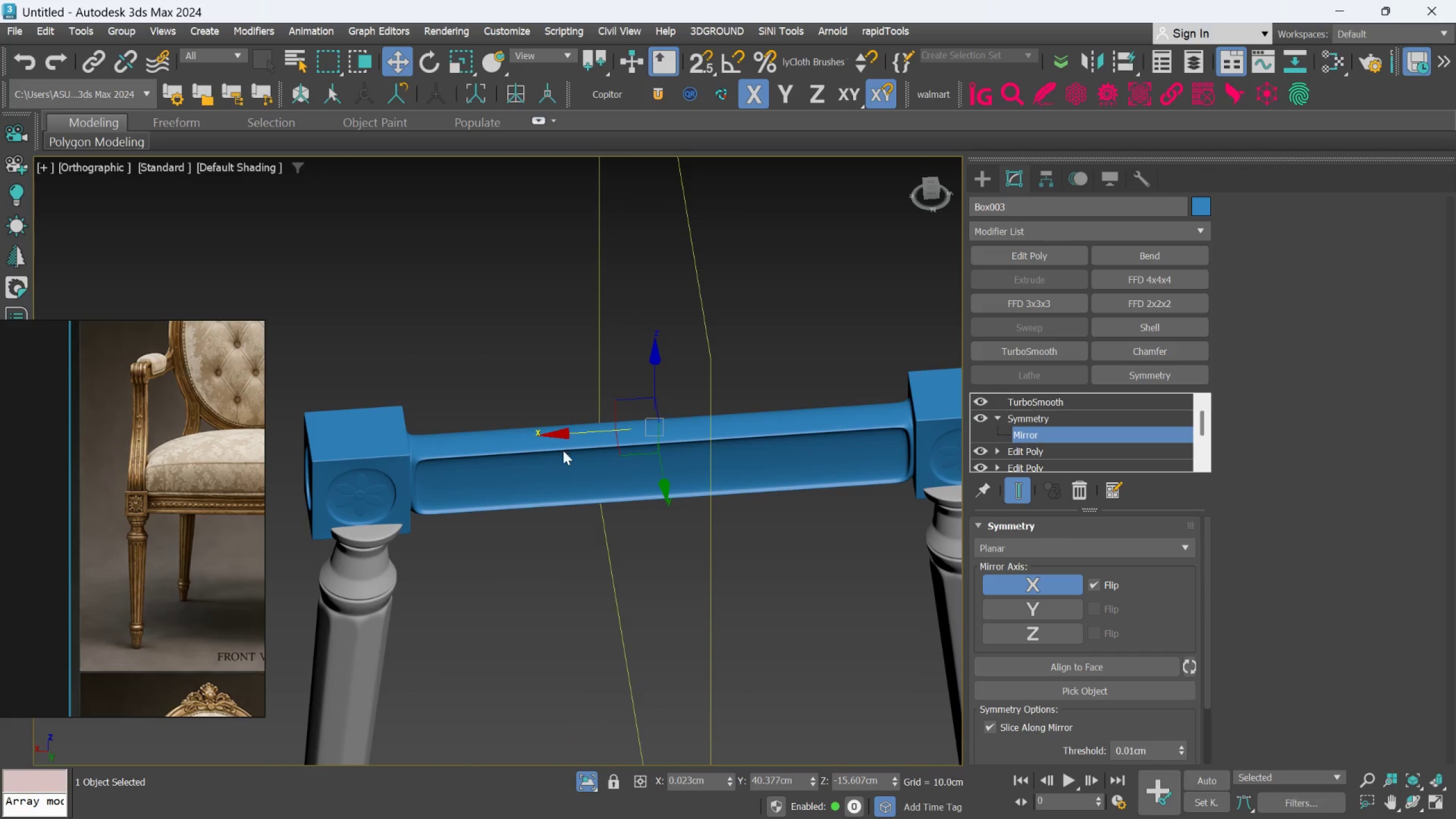 
left_click_drag(start_coordinate=[566, 436], to_coordinate=[572, 436])
 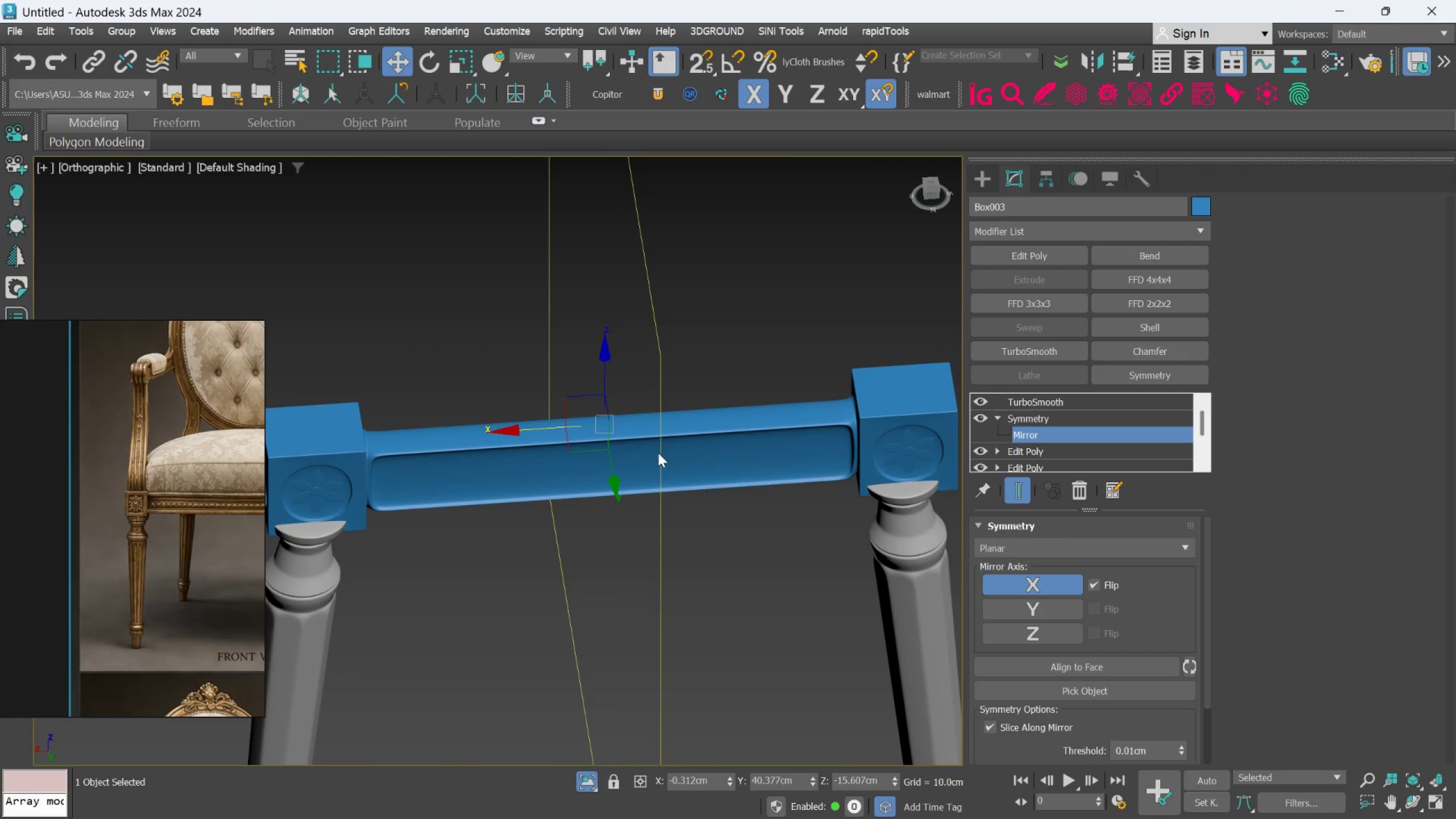 
scroll: coordinate [730, 471], scroll_direction: down, amount: 1.0
 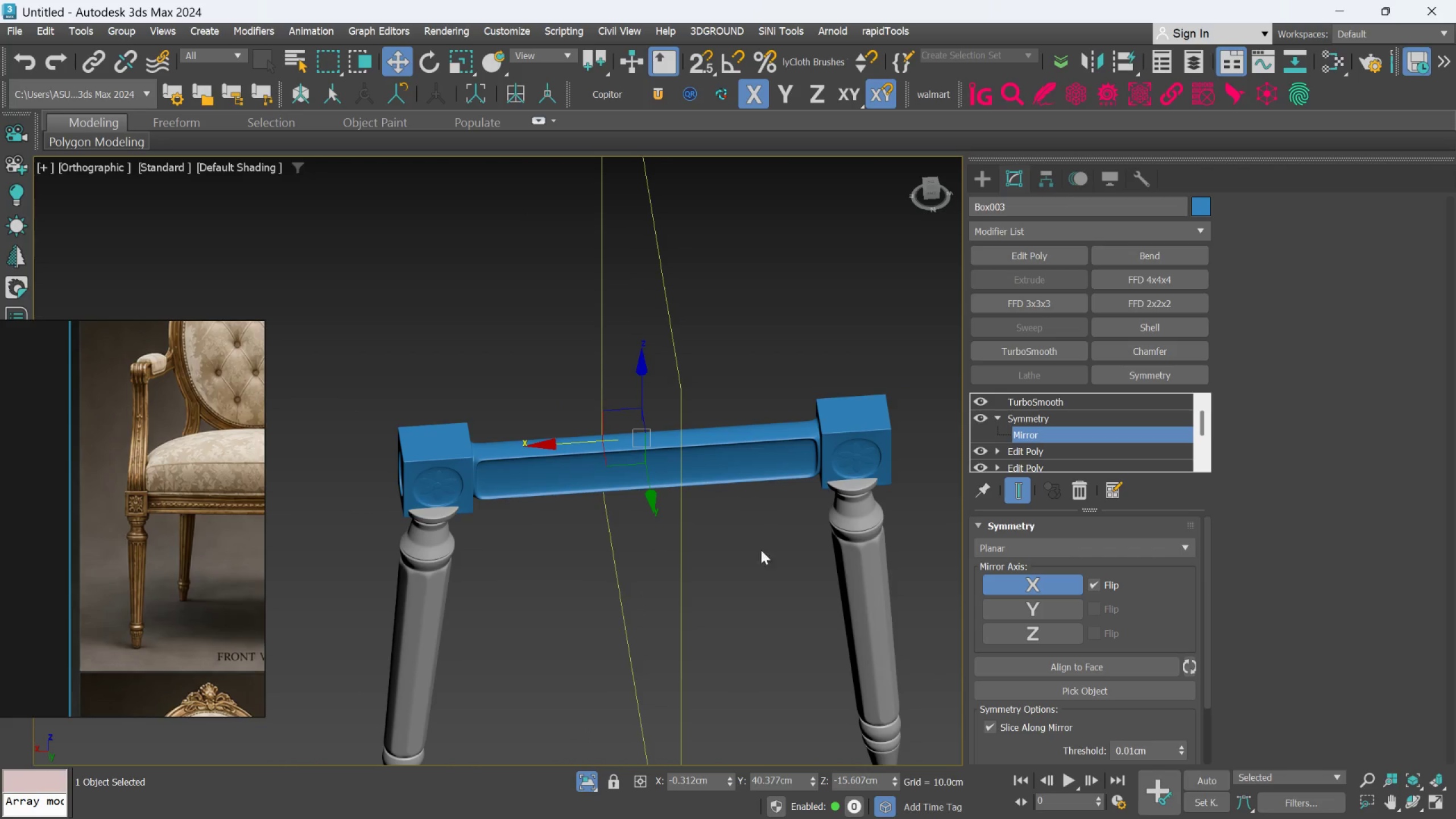 
left_click([762, 564])
 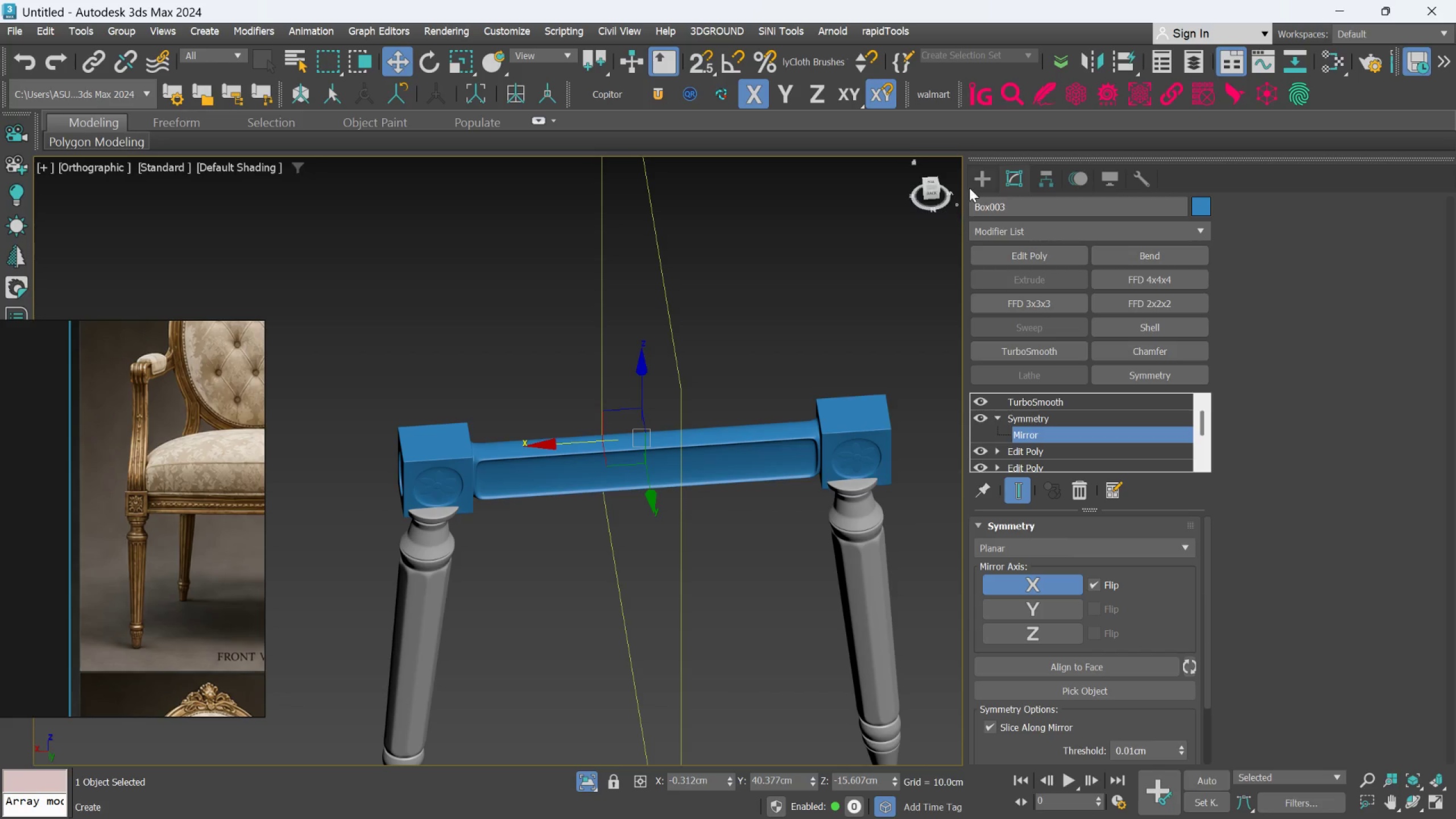 
left_click([974, 177])
 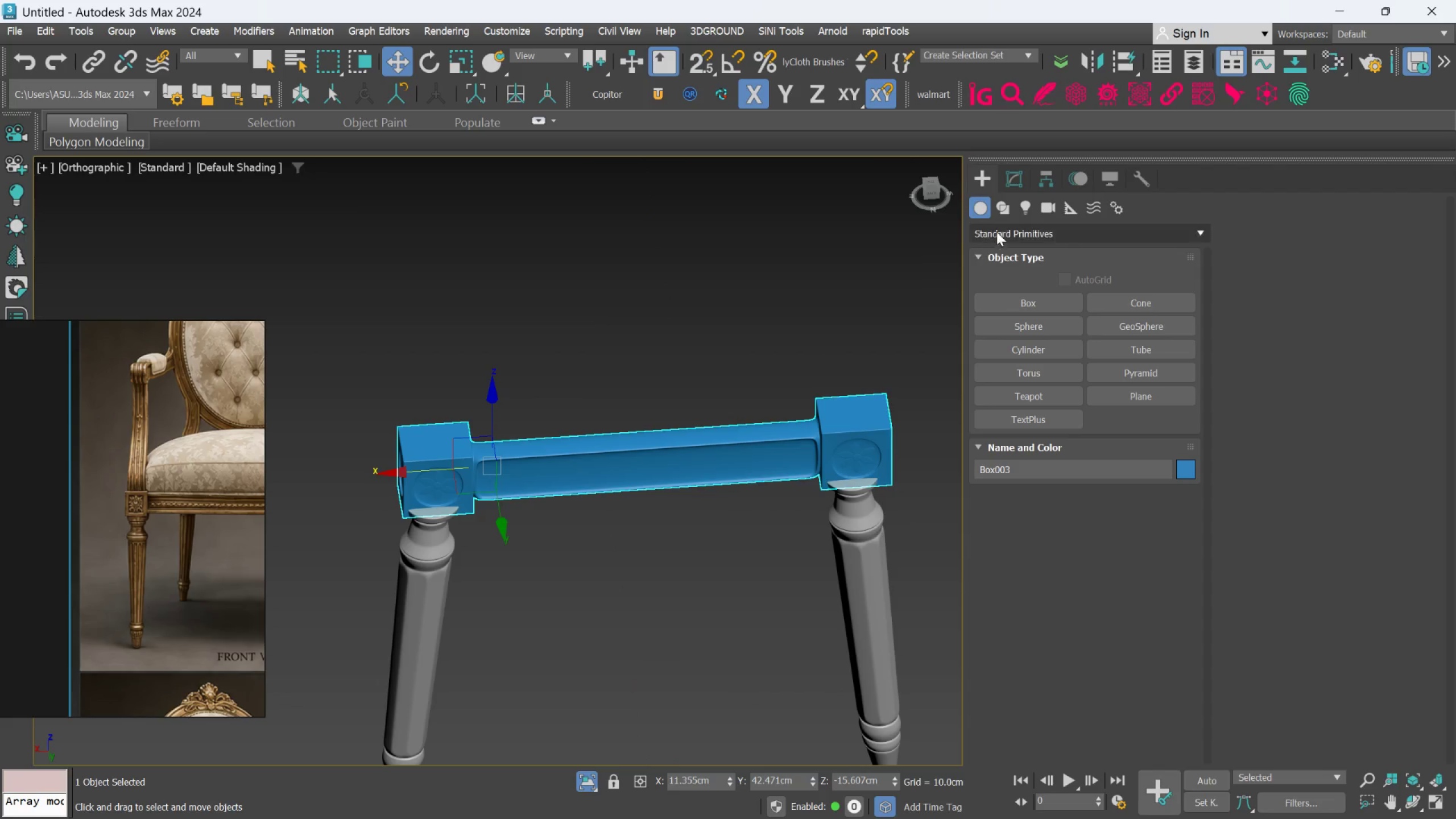 
left_click([1044, 181])
 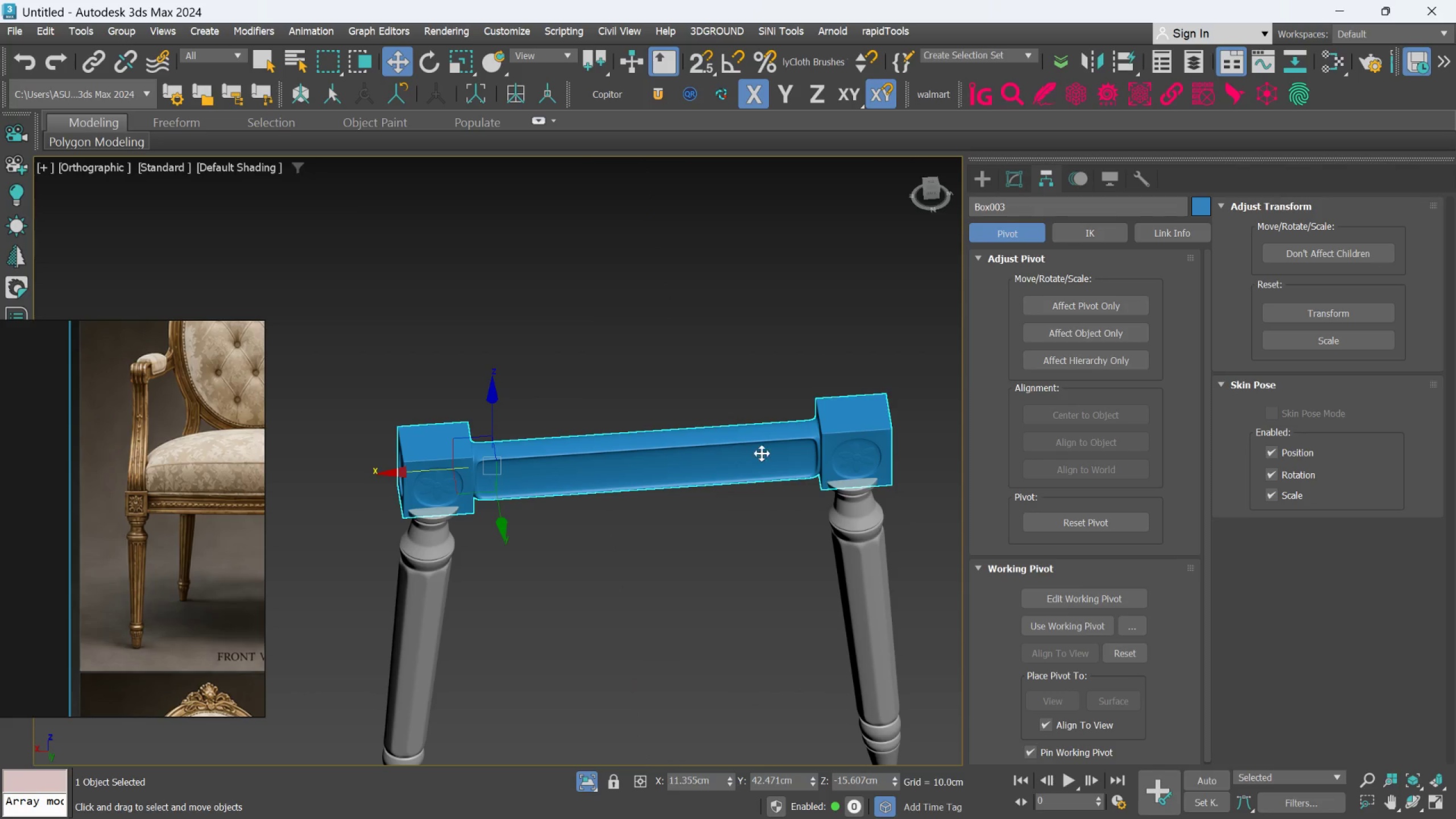 
left_click([1045, 305])
 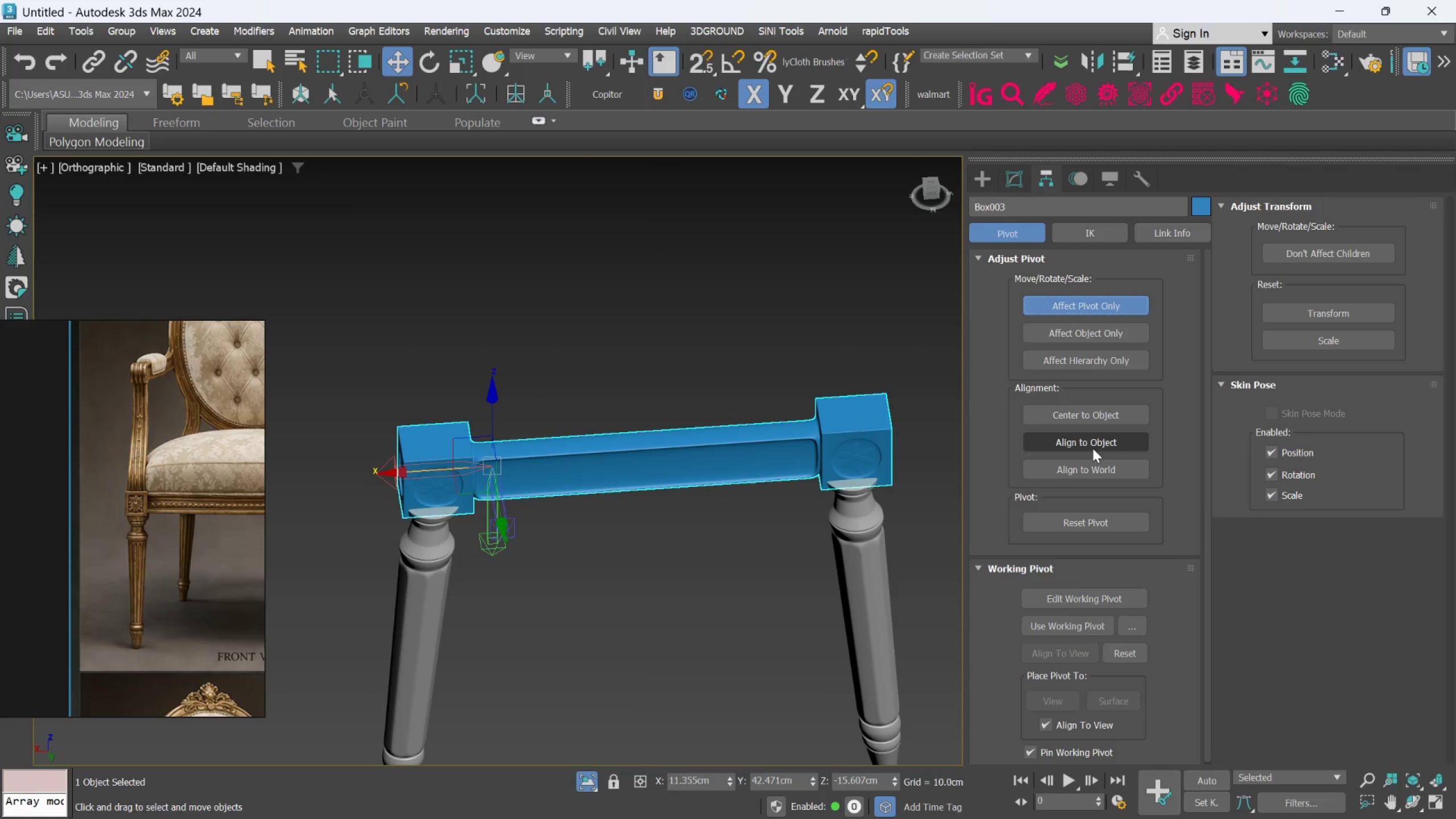 
left_click([1095, 417])
 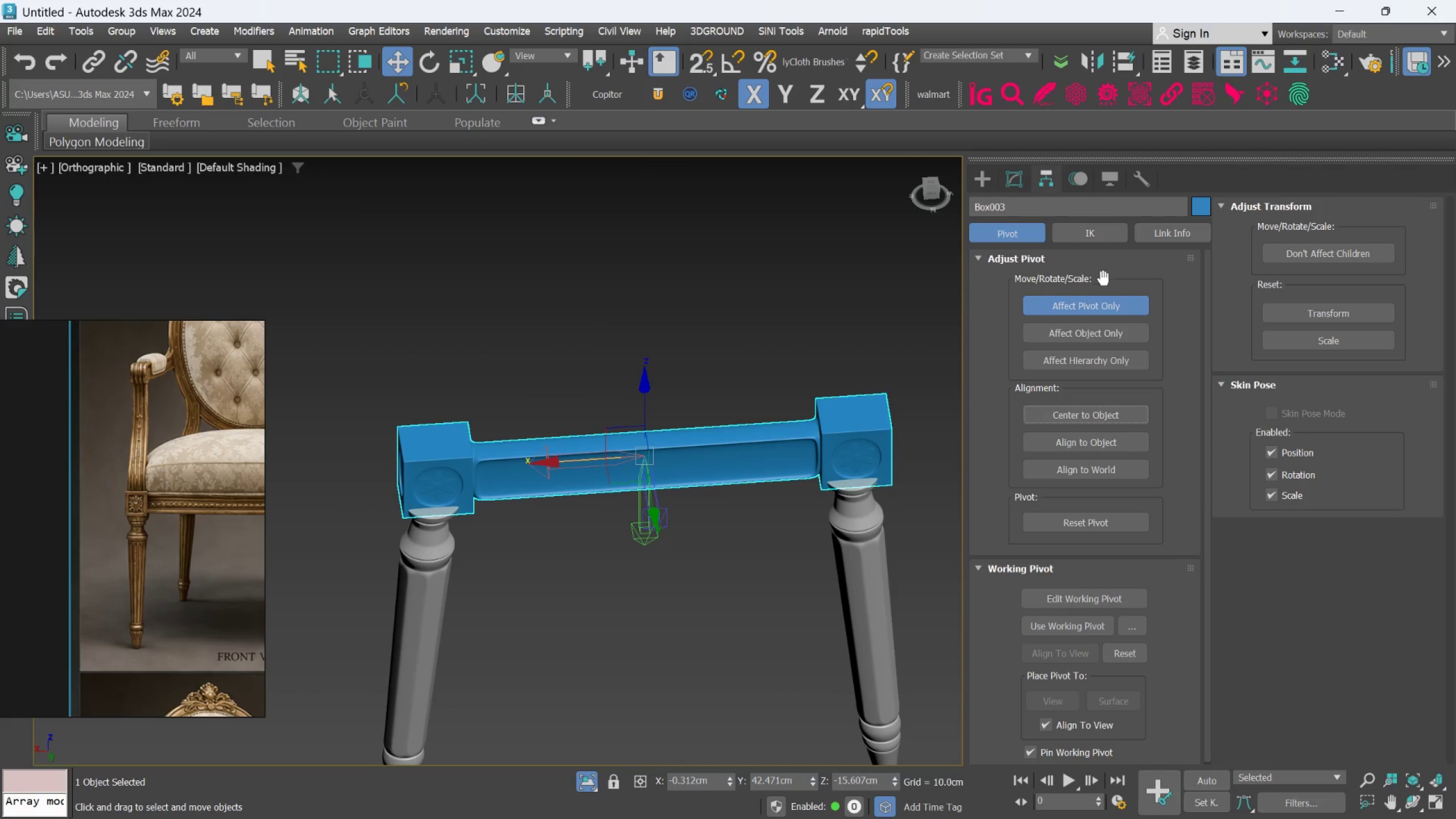 
left_click([1097, 301])
 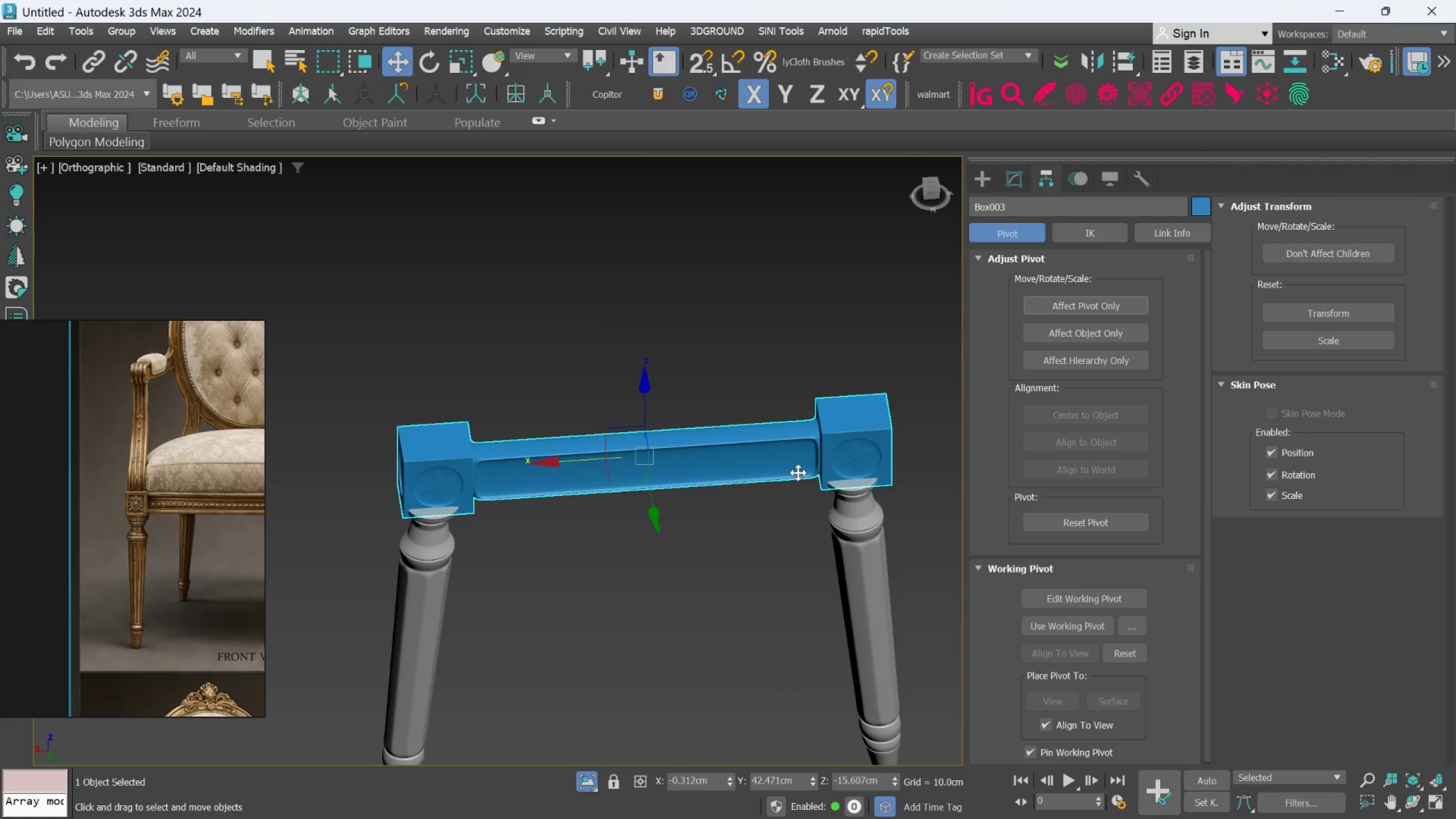 
scroll: coordinate [788, 483], scroll_direction: down, amount: 1.0
 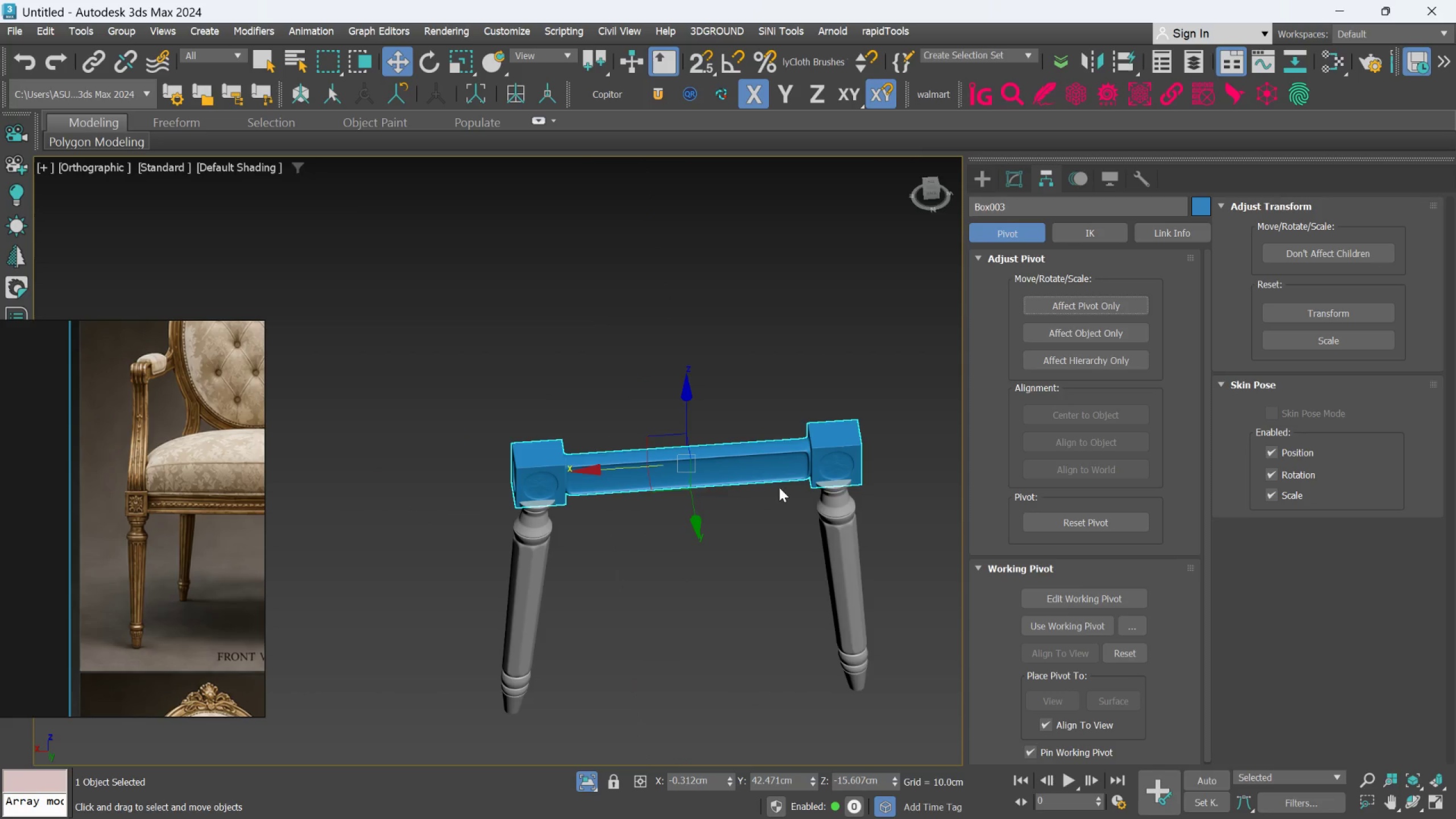 
hold_key(key=AltLeft, duration=0.53)
 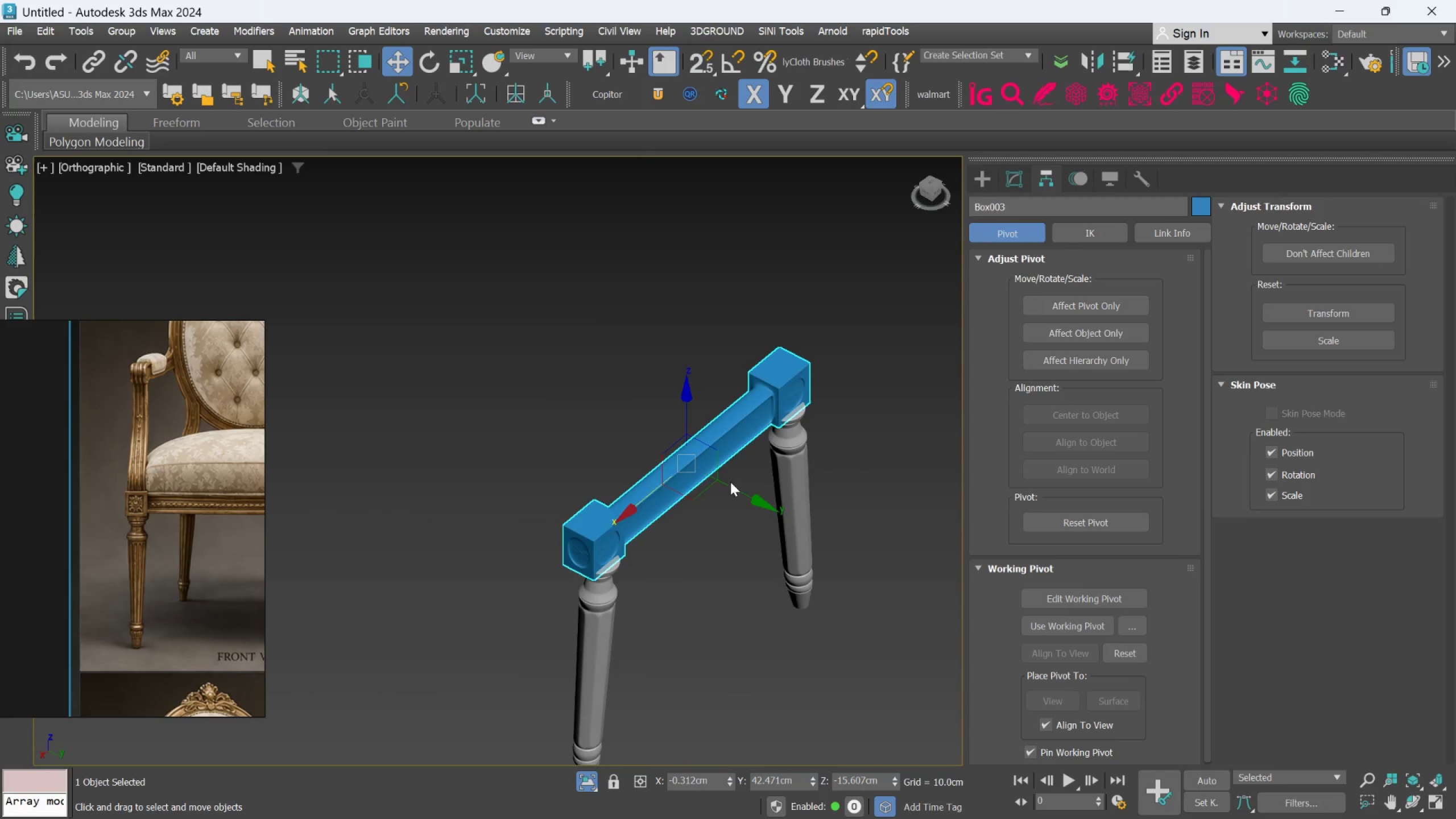 
scroll: coordinate [728, 474], scroll_direction: up, amount: 2.0
 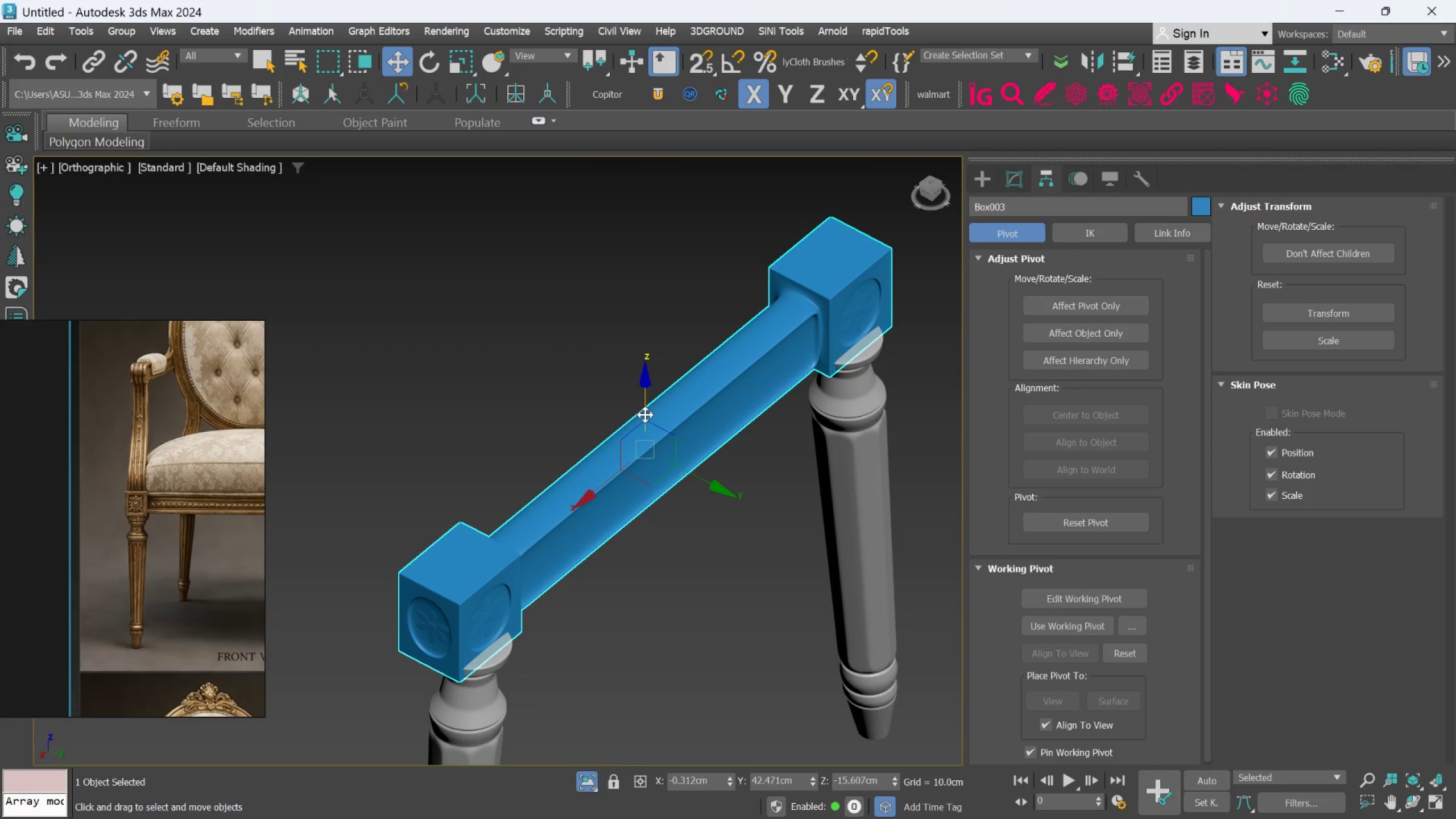 
left_click_drag(start_coordinate=[642, 412], to_coordinate=[637, 402])
 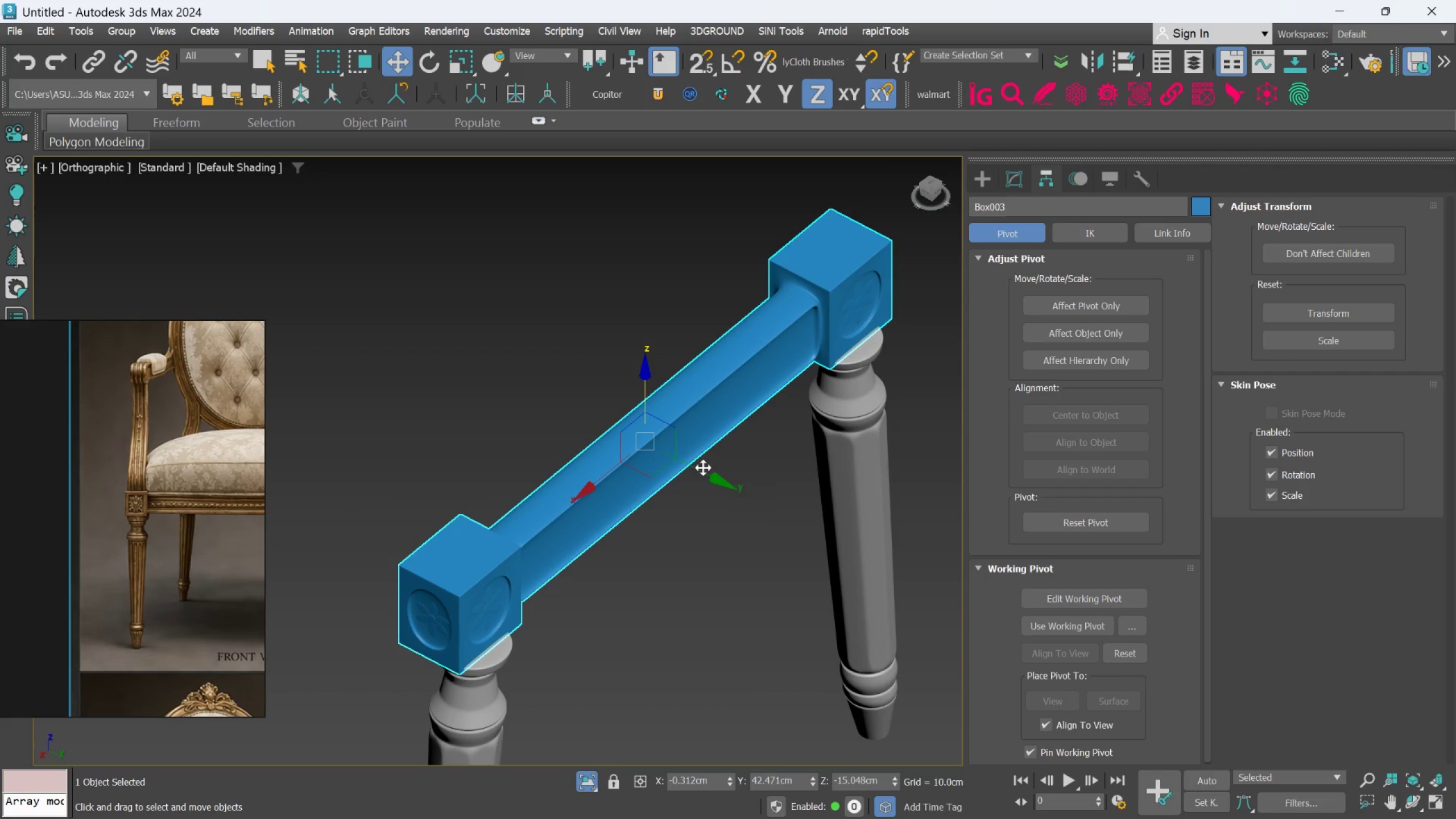 
left_click_drag(start_coordinate=[703, 468], to_coordinate=[713, 486])
 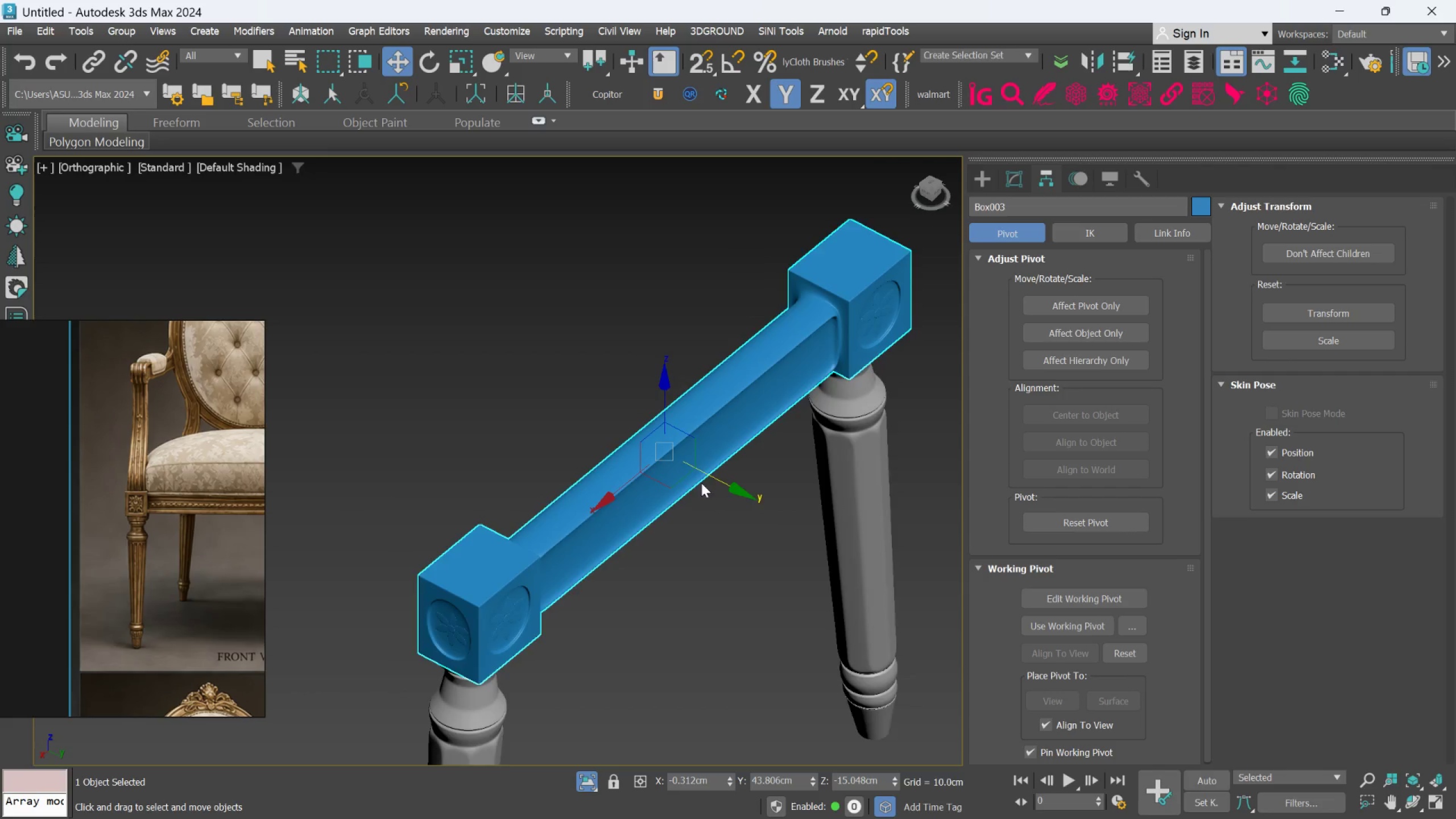 
scroll: coordinate [696, 481], scroll_direction: down, amount: 2.0
 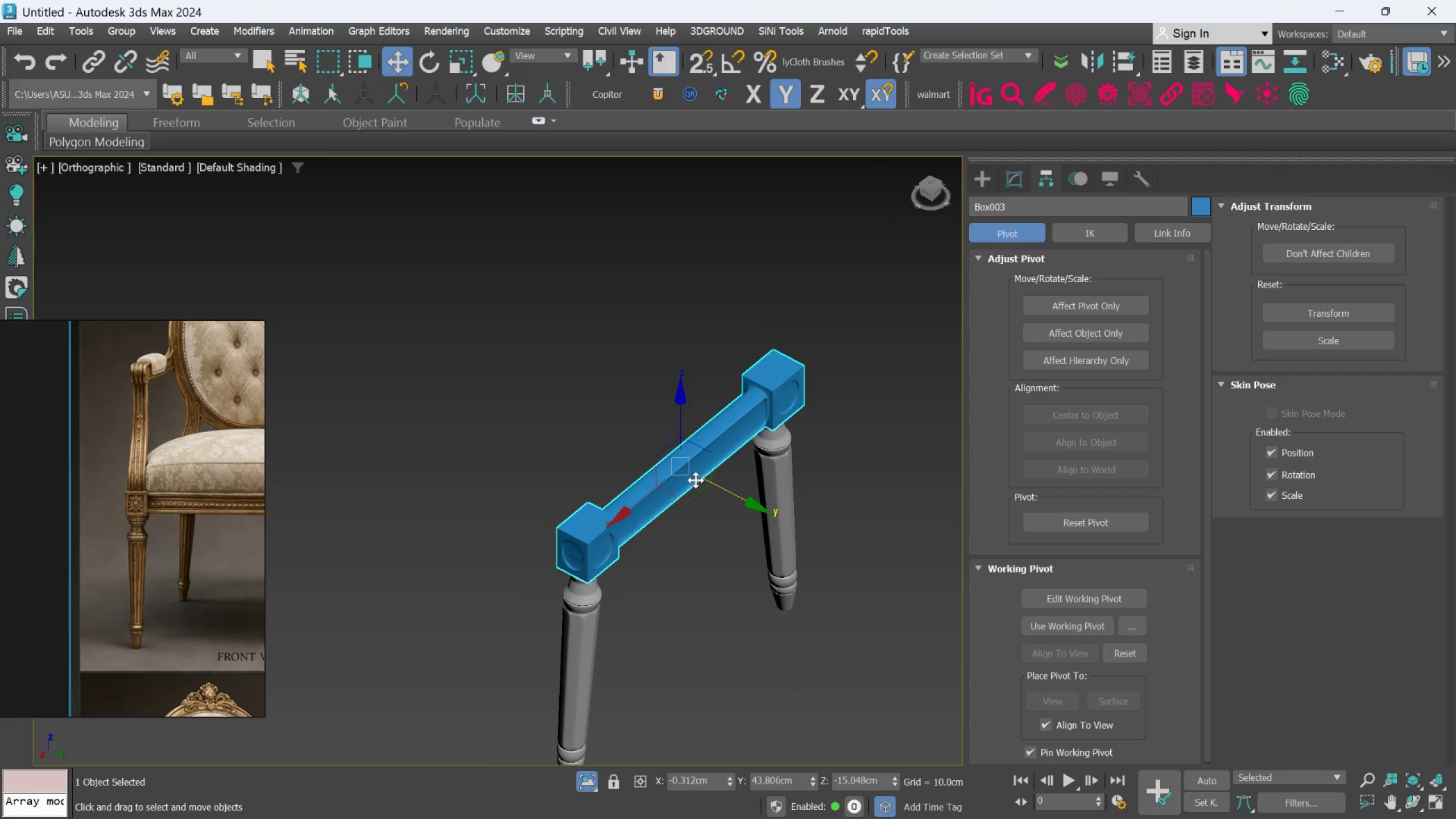 
hold_key(key=AltLeft, duration=0.86)
 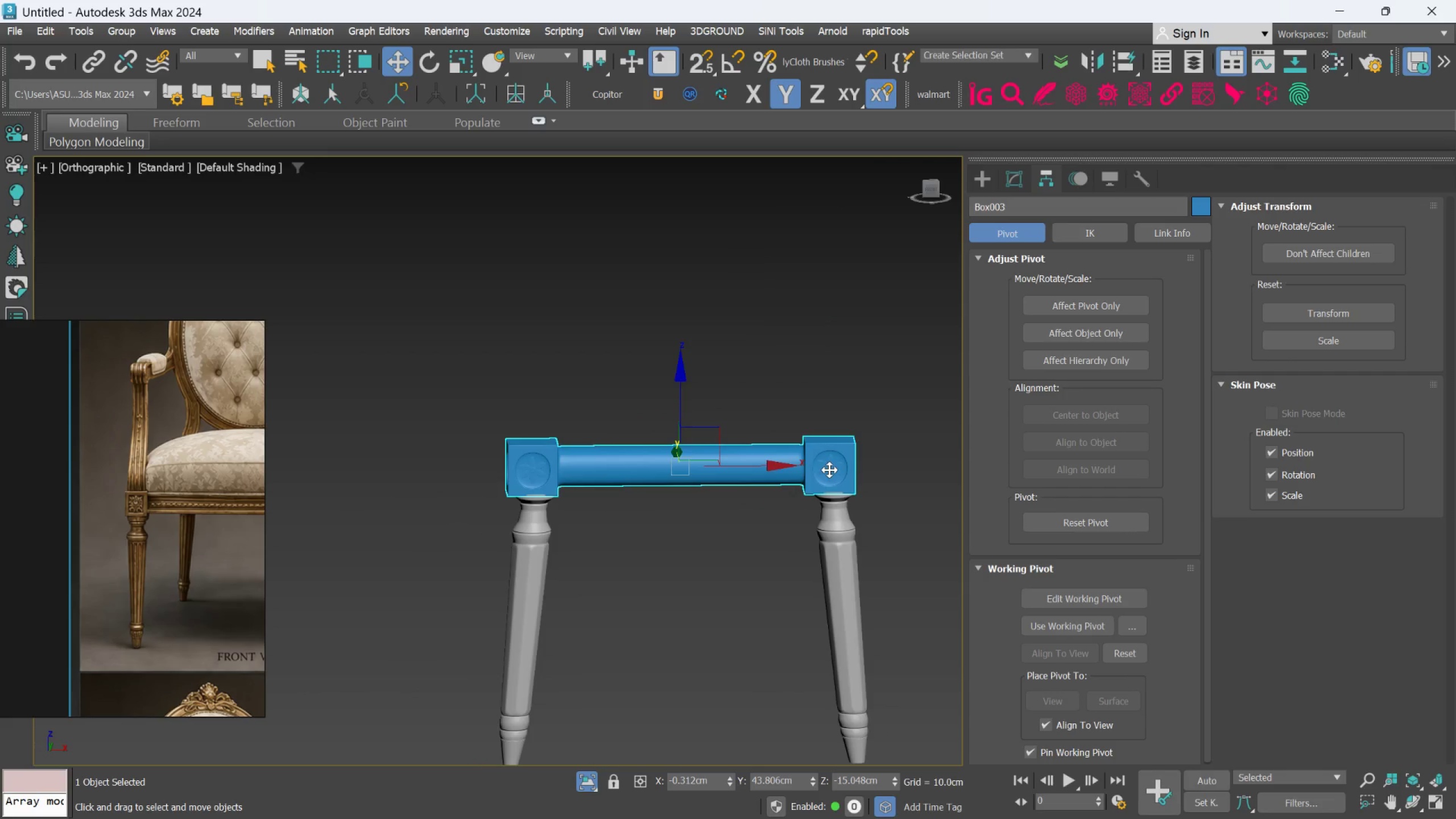 
scroll: coordinate [829, 470], scroll_direction: up, amount: 1.0
 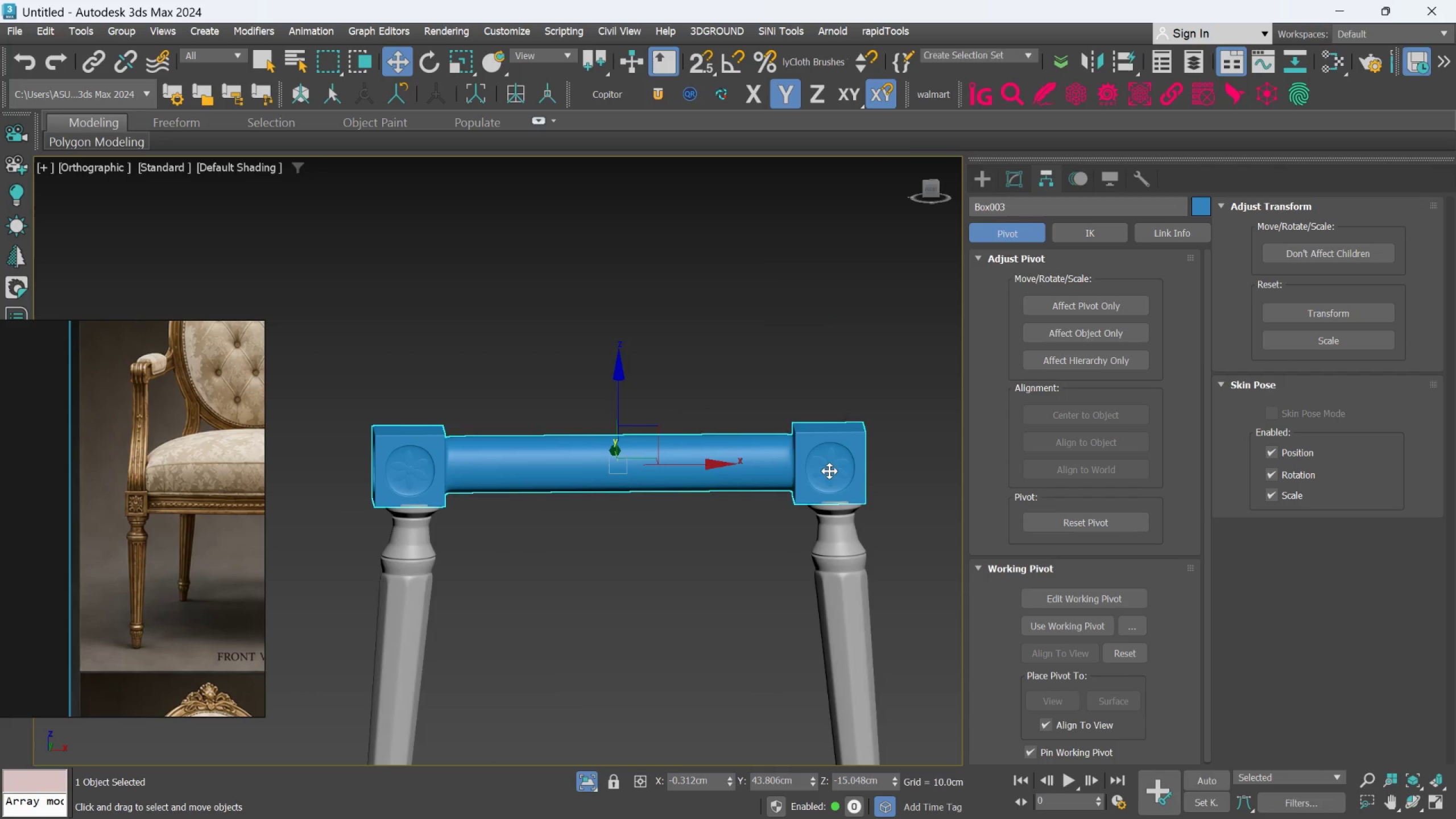 
hold_key(key=AltLeft, duration=1.5)
 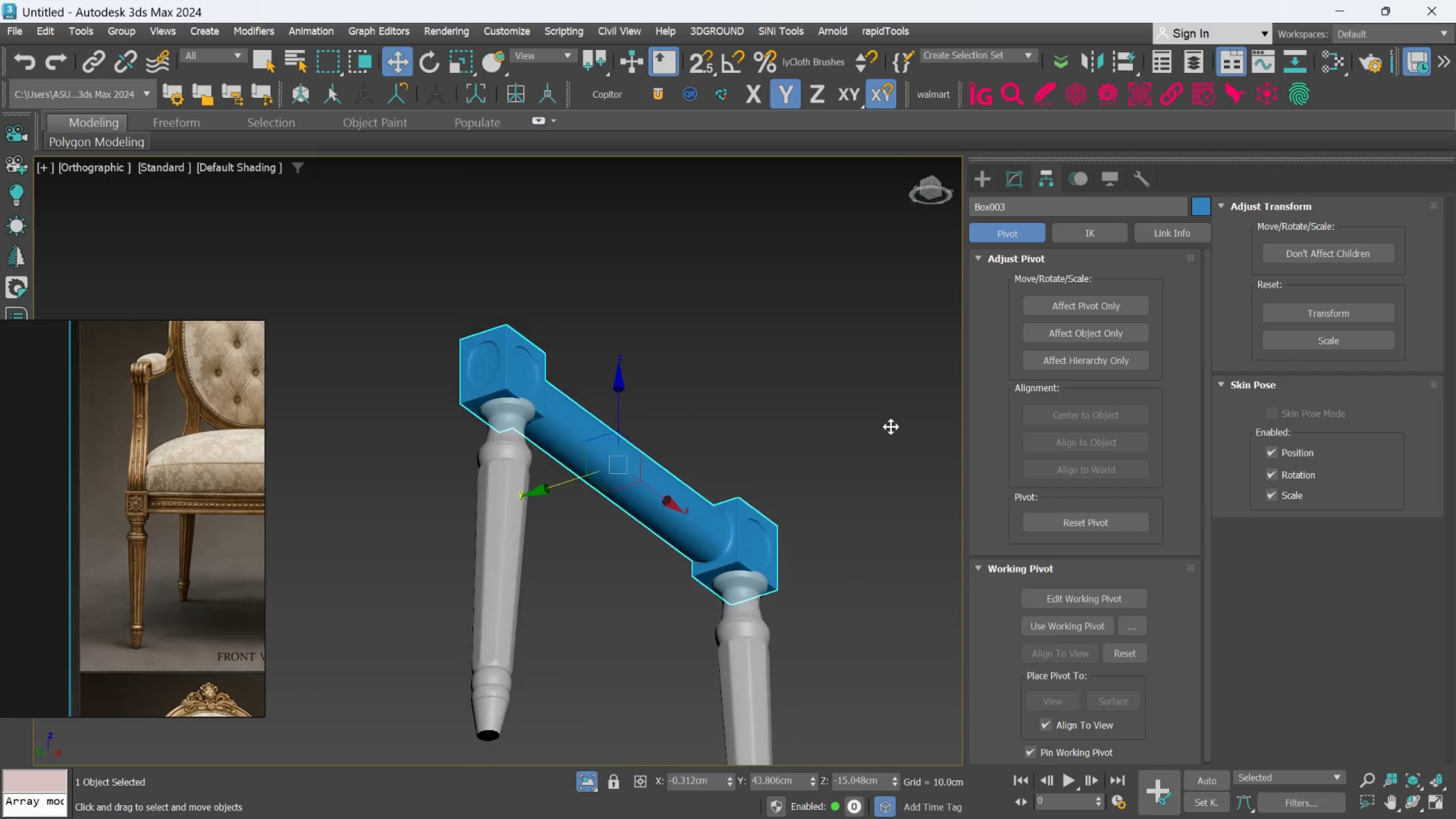 
key(Alt+AltLeft)
 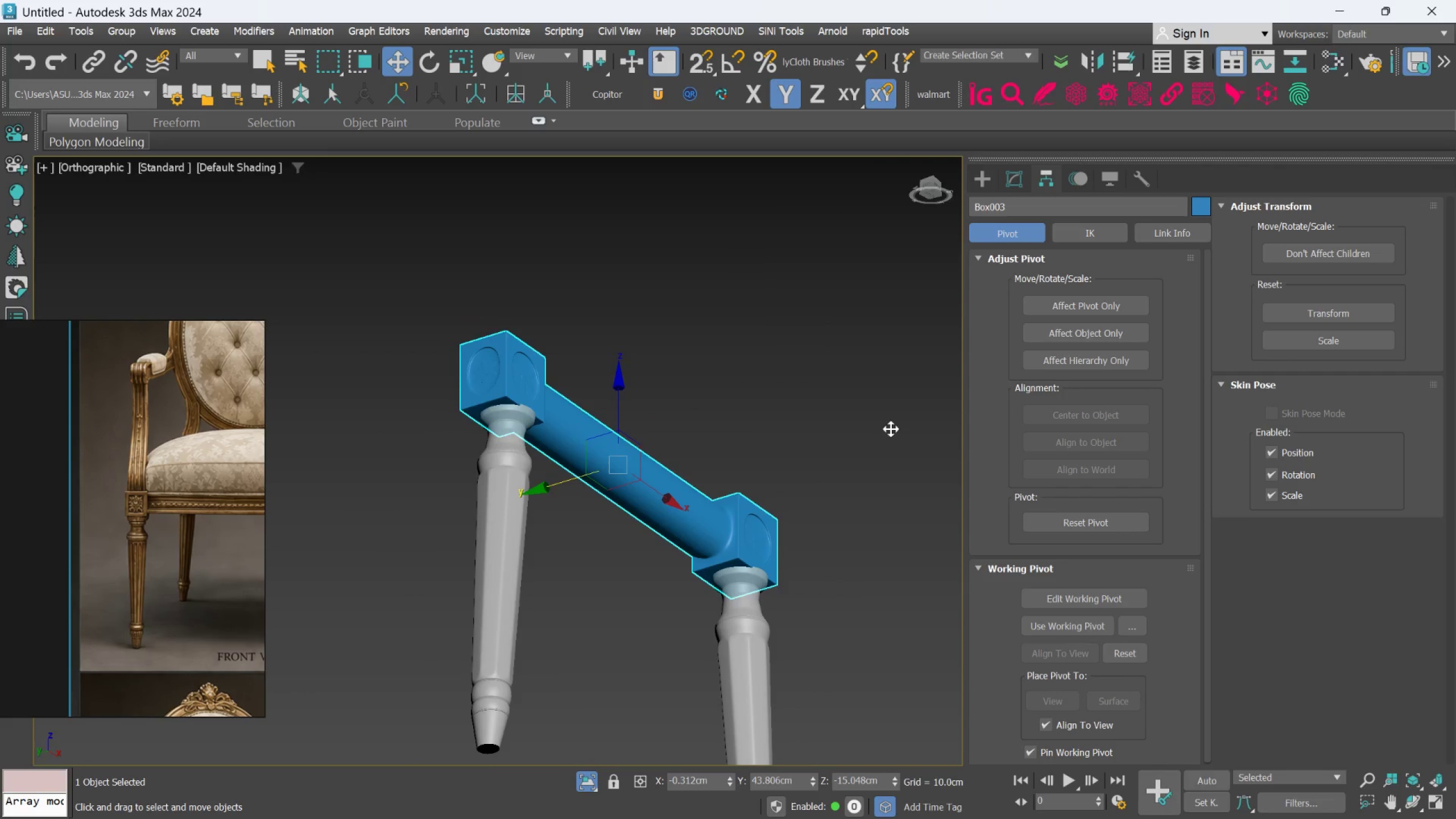 
key(Alt+AltLeft)
 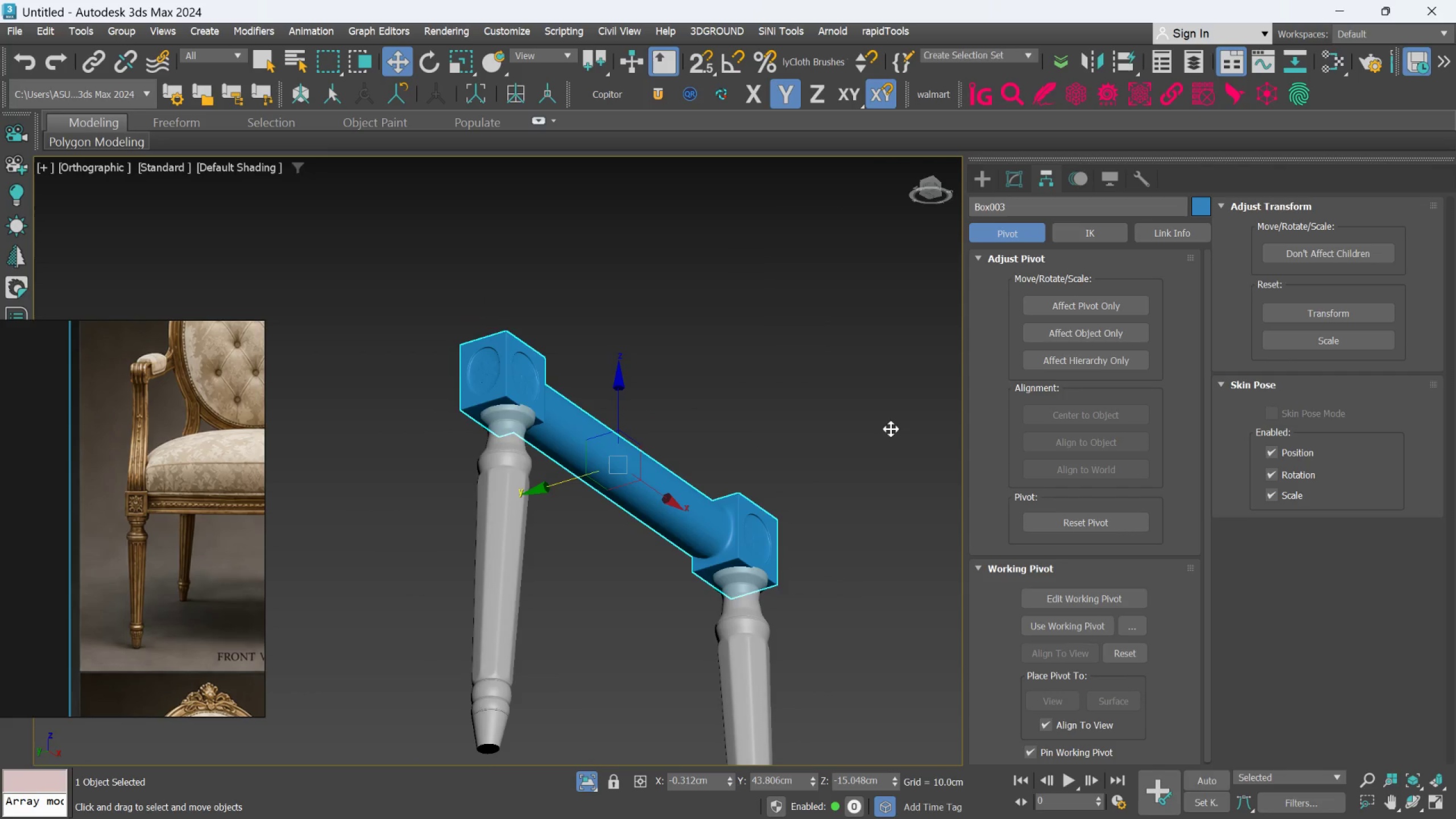 
key(Alt+AltLeft)
 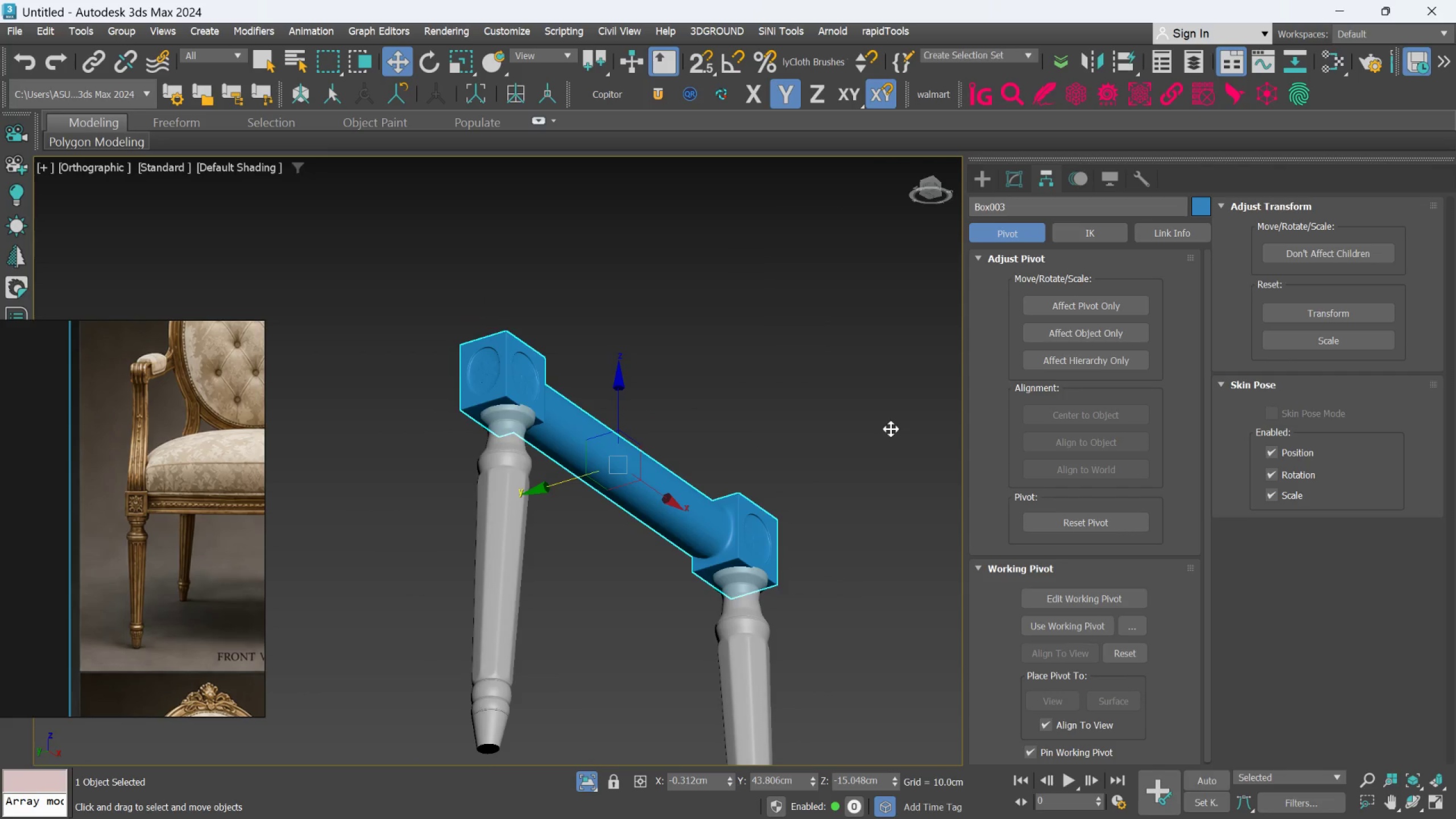 
key(Alt+AltLeft)
 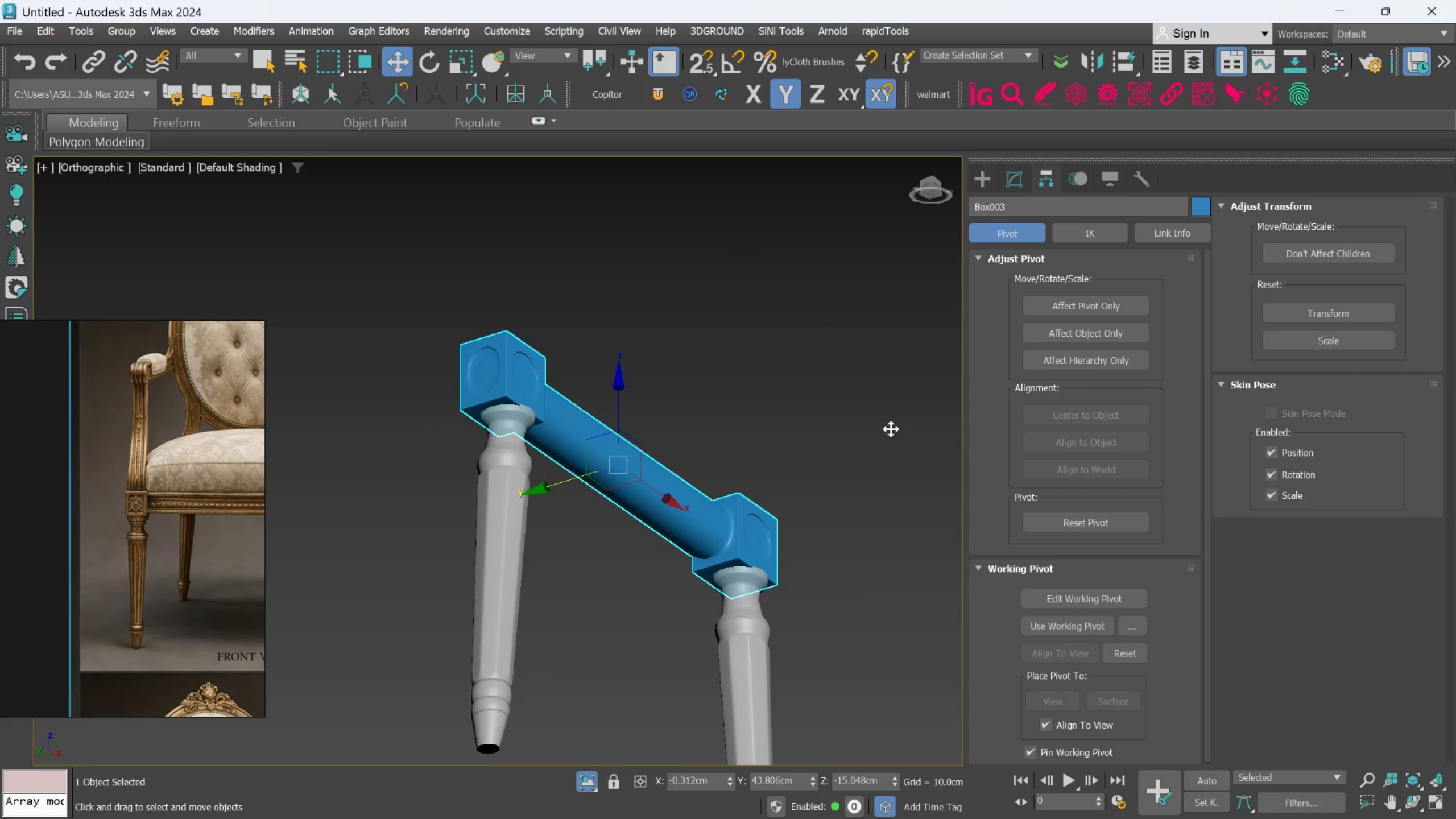 
key(Alt+AltLeft)
 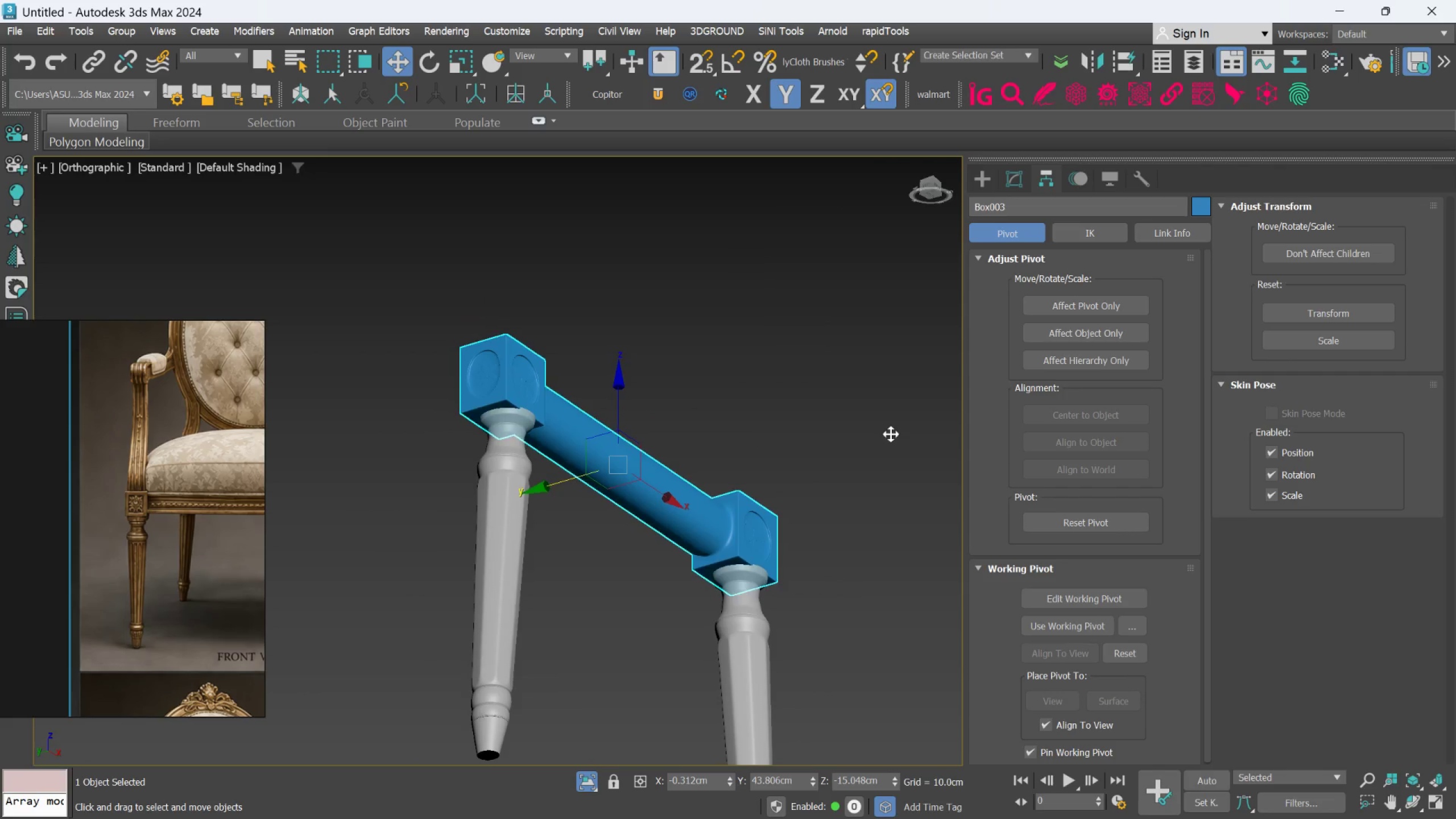 
key(Alt+AltLeft)
 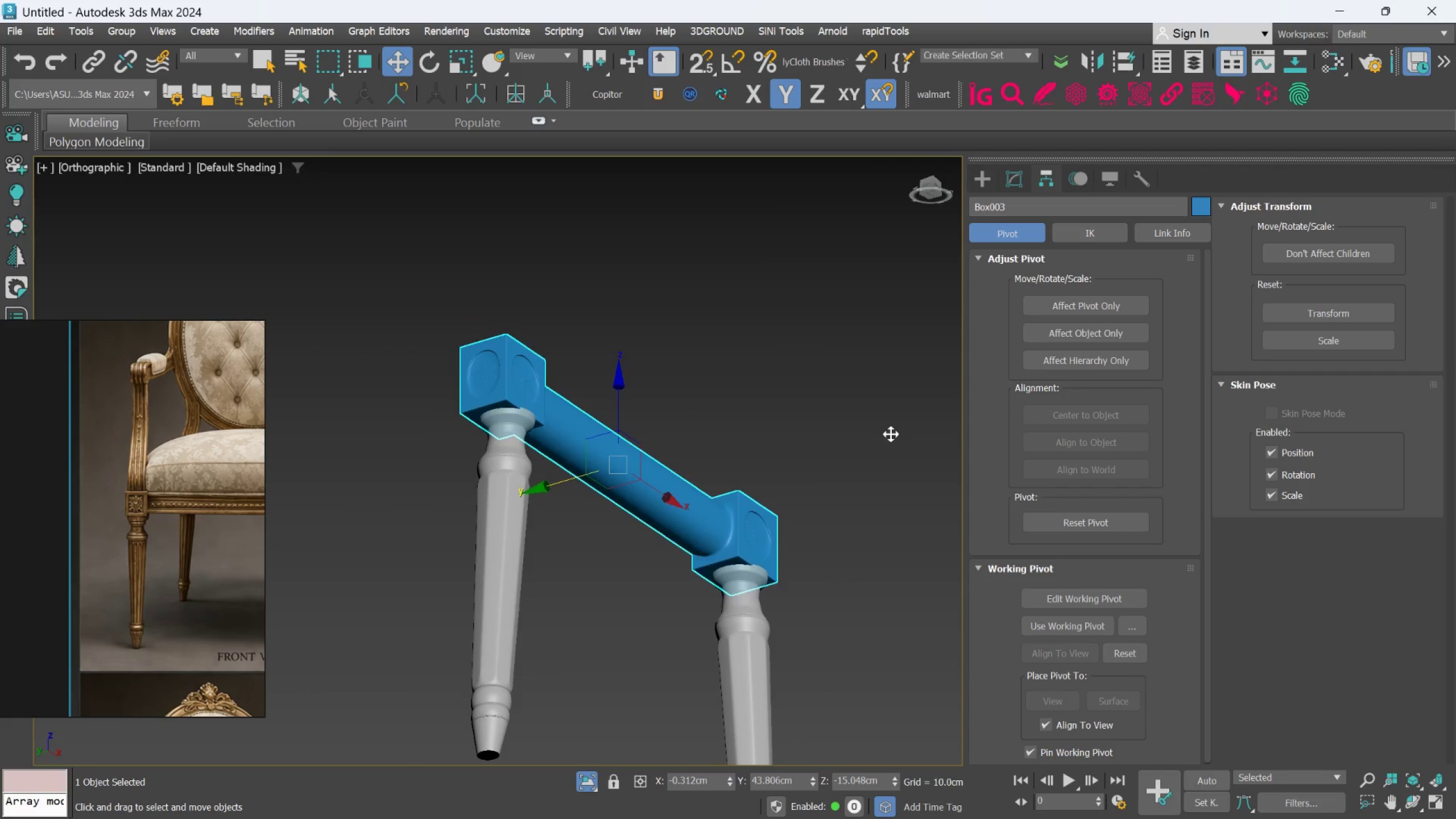 
key(Alt+AltLeft)
 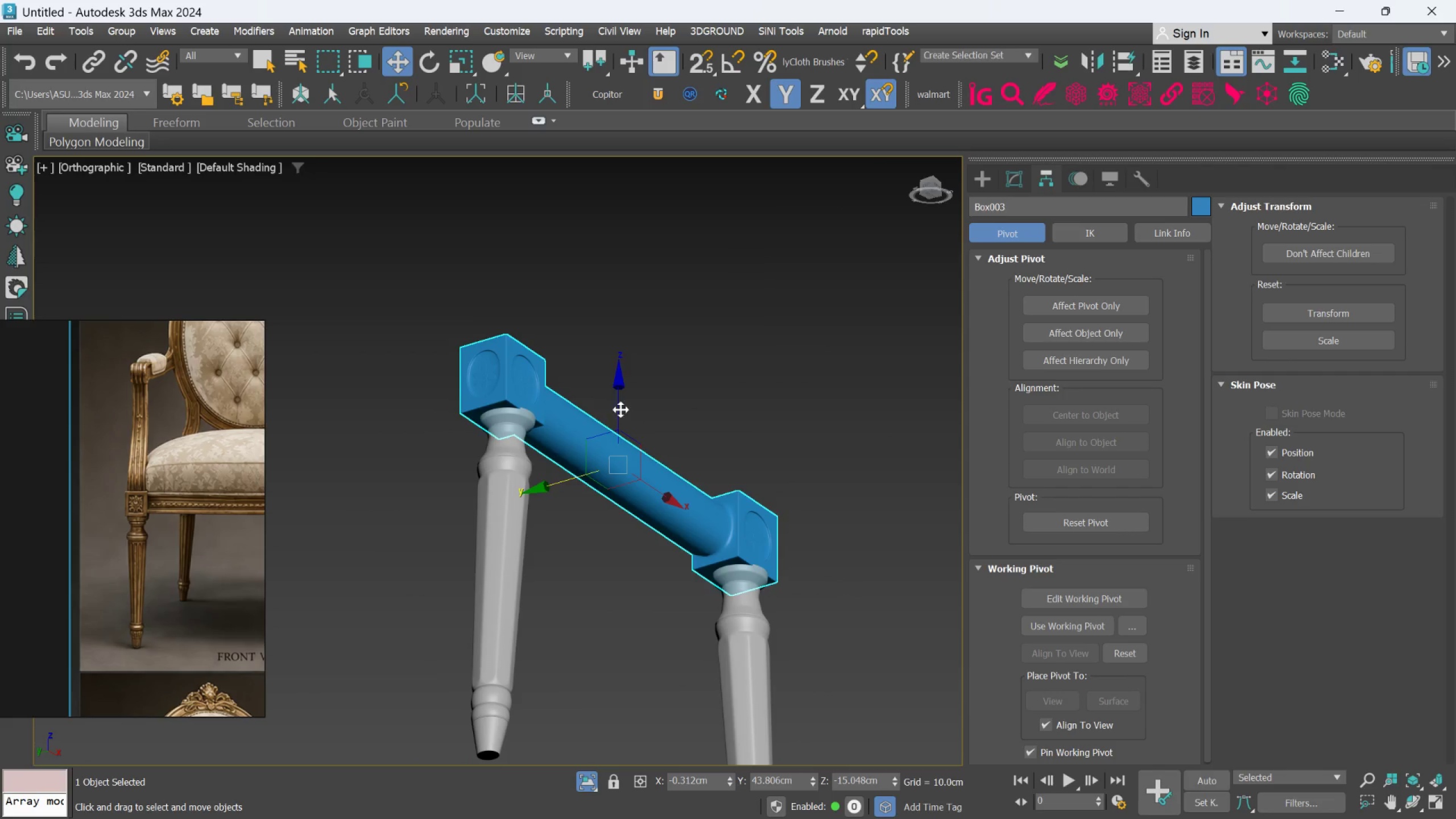 
left_click_drag(start_coordinate=[619, 410], to_coordinate=[621, 406])
 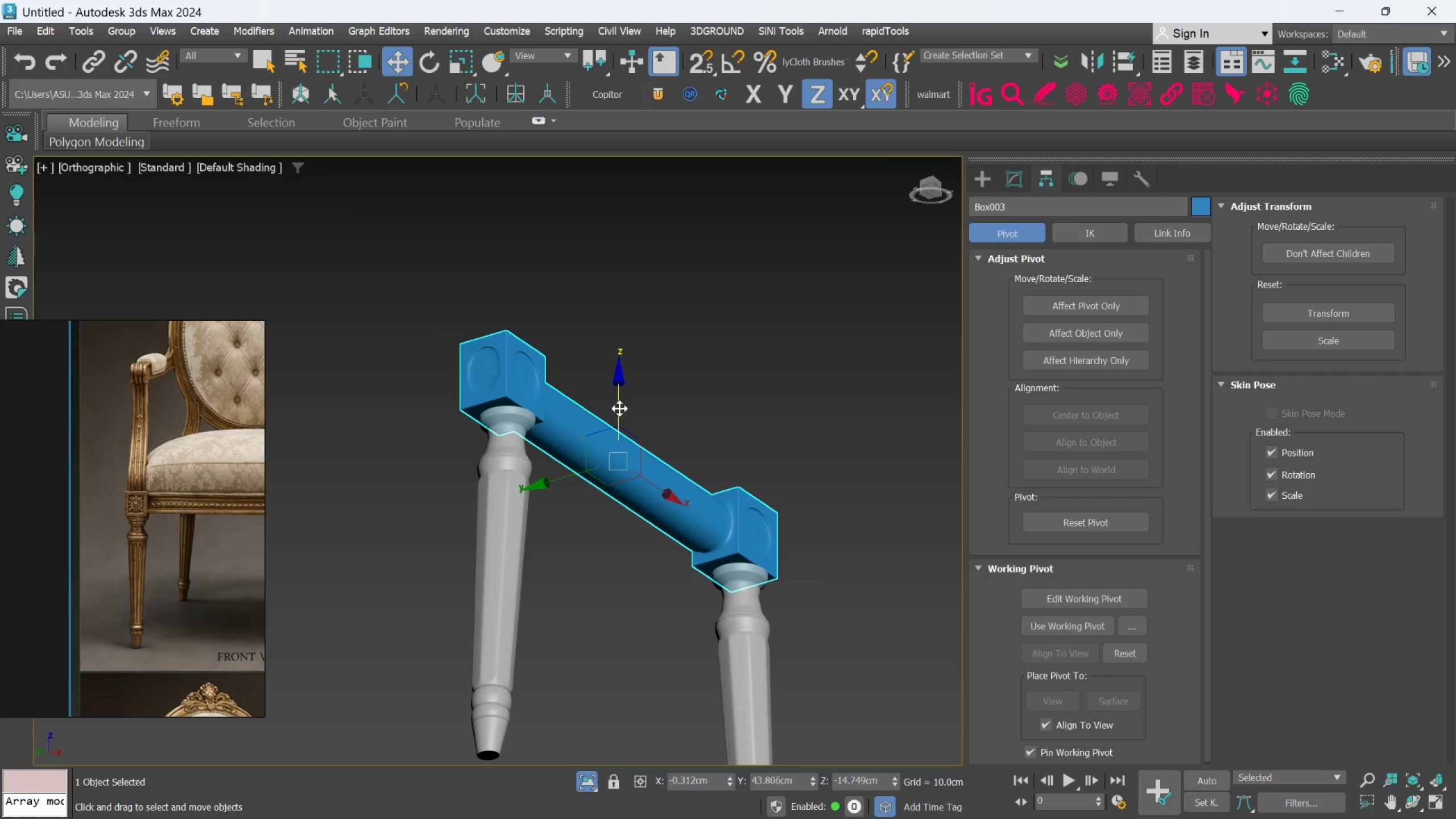 
hold_key(key=AltLeft, duration=1.25)
 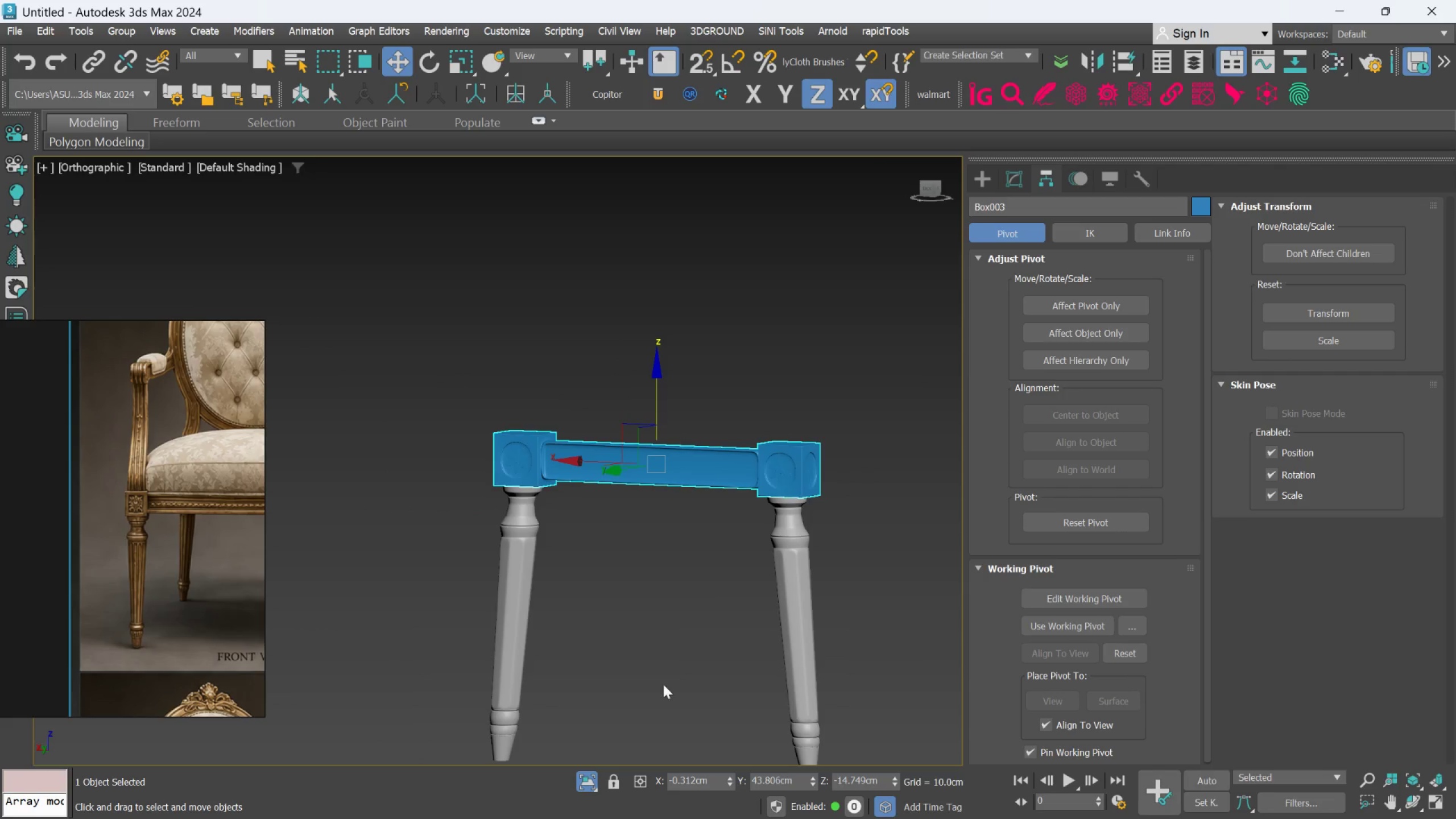 
hold_key(key=AltLeft, duration=2.42)
scroll: coordinate [748, 471], scroll_direction: down, amount: 1.0
 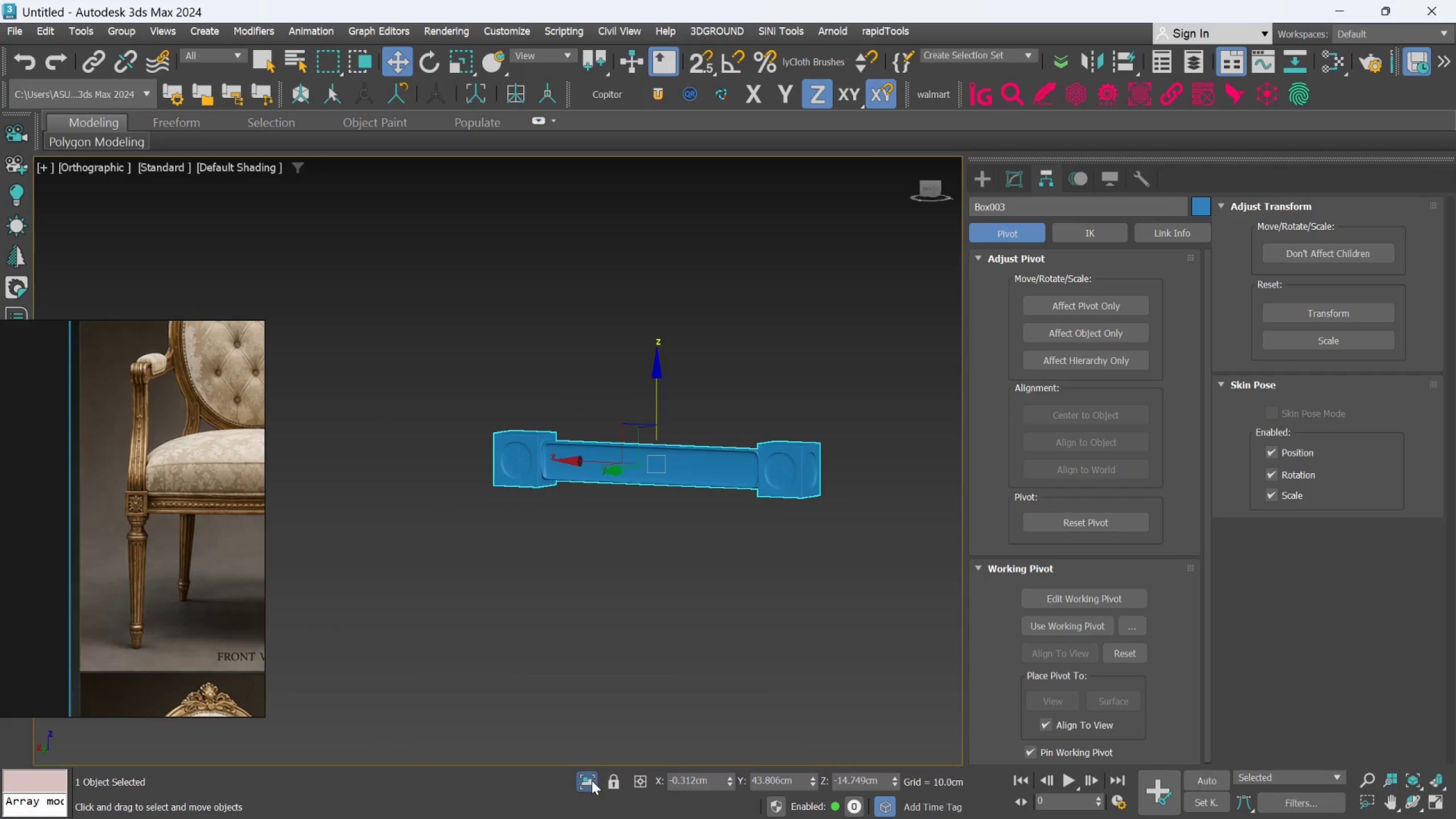 
hold_key(key=AltLeft, duration=0.45)
 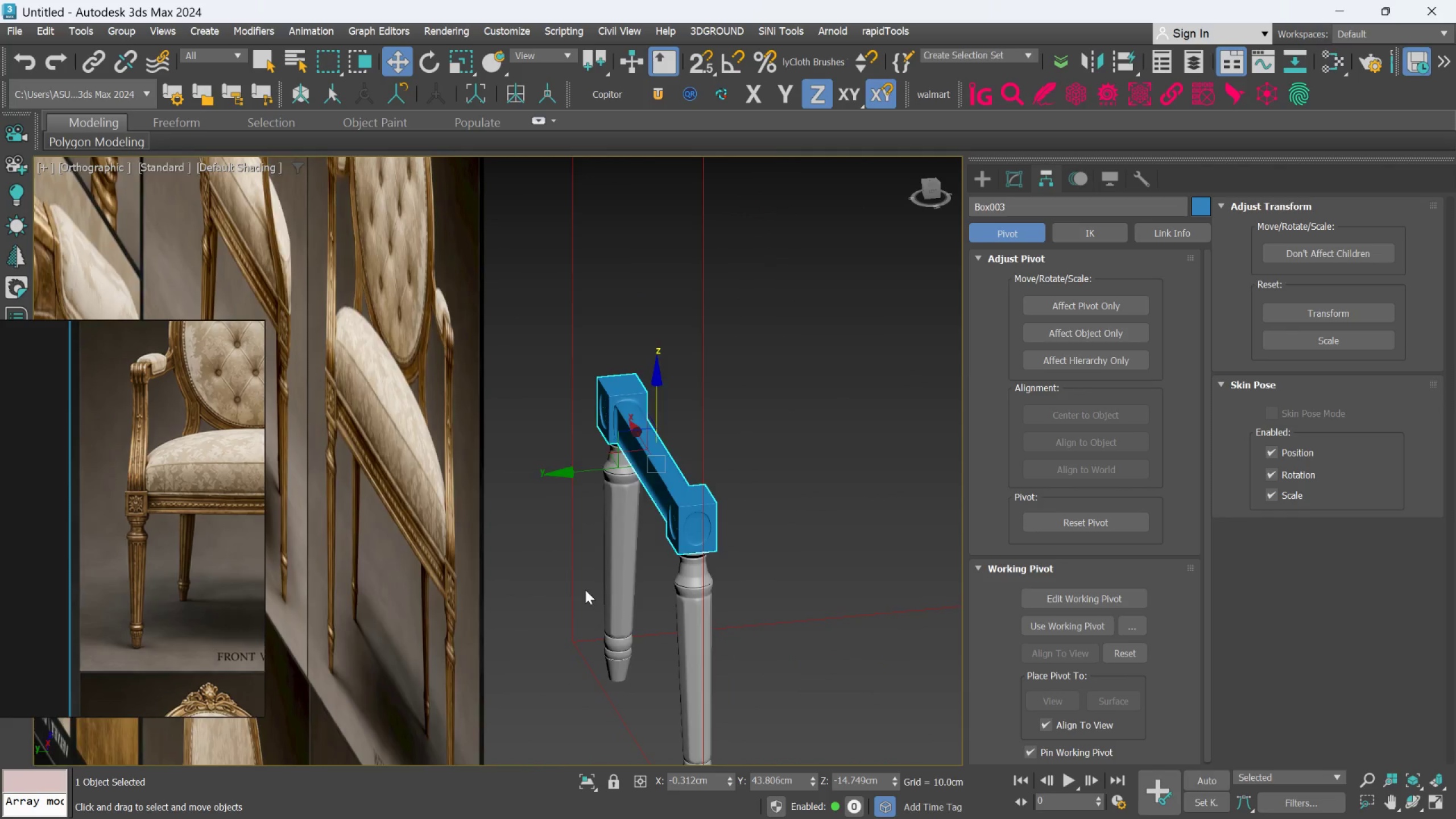 
scroll: coordinate [588, 589], scroll_direction: down, amount: 3.0
 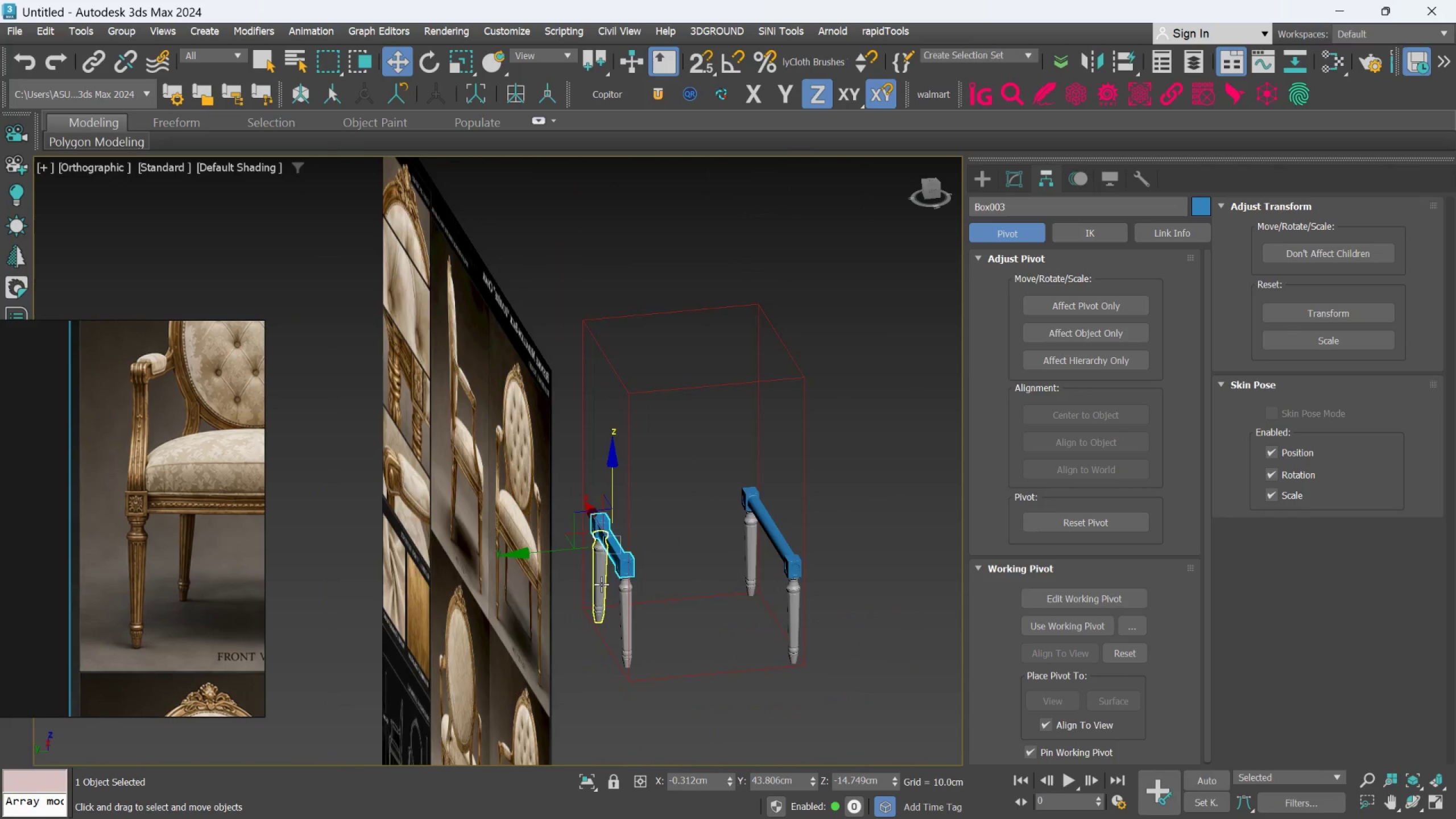 
hold_key(key=AltLeft, duration=0.39)
 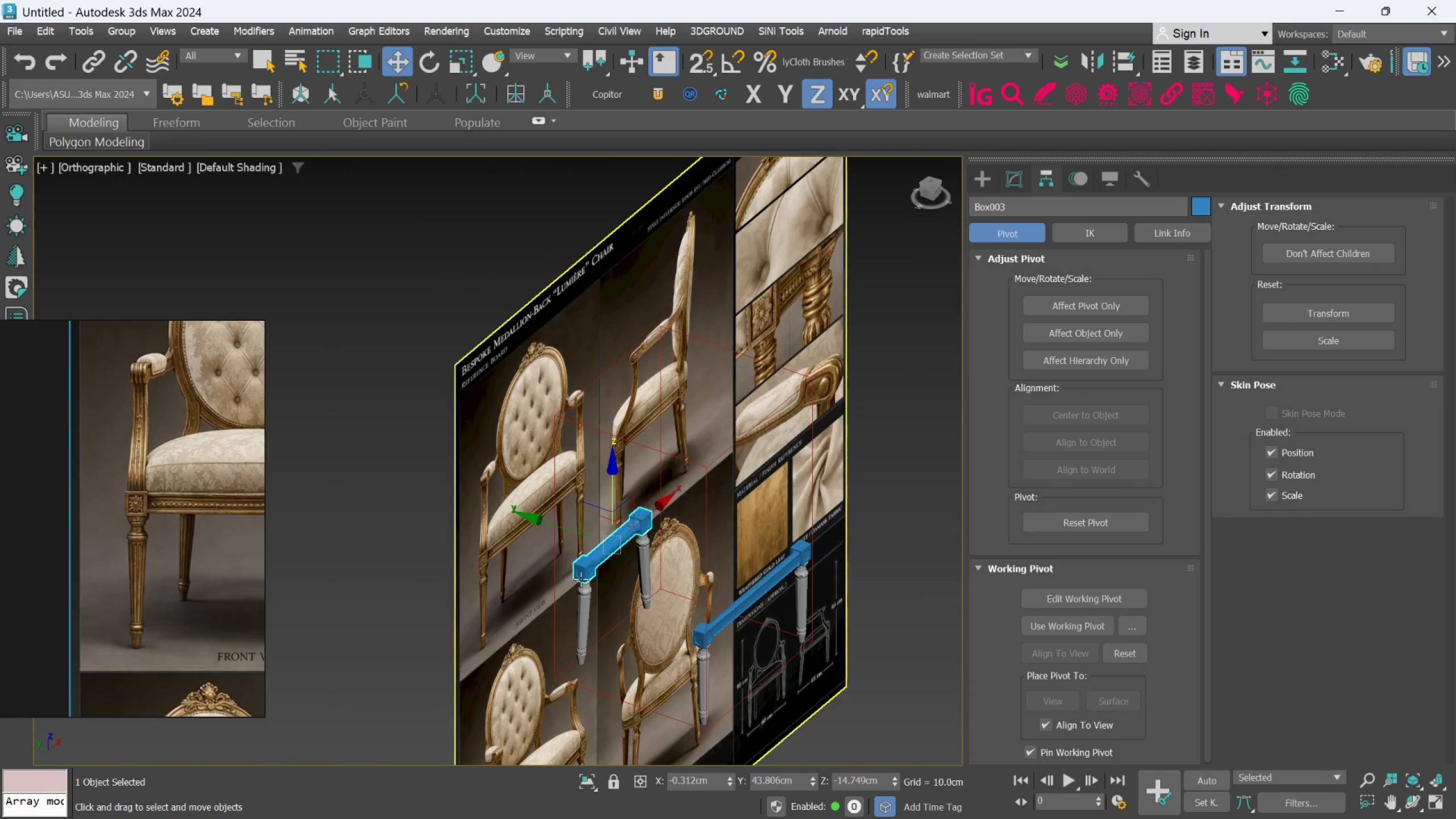 
scroll: coordinate [581, 578], scroll_direction: down, amount: 1.0
 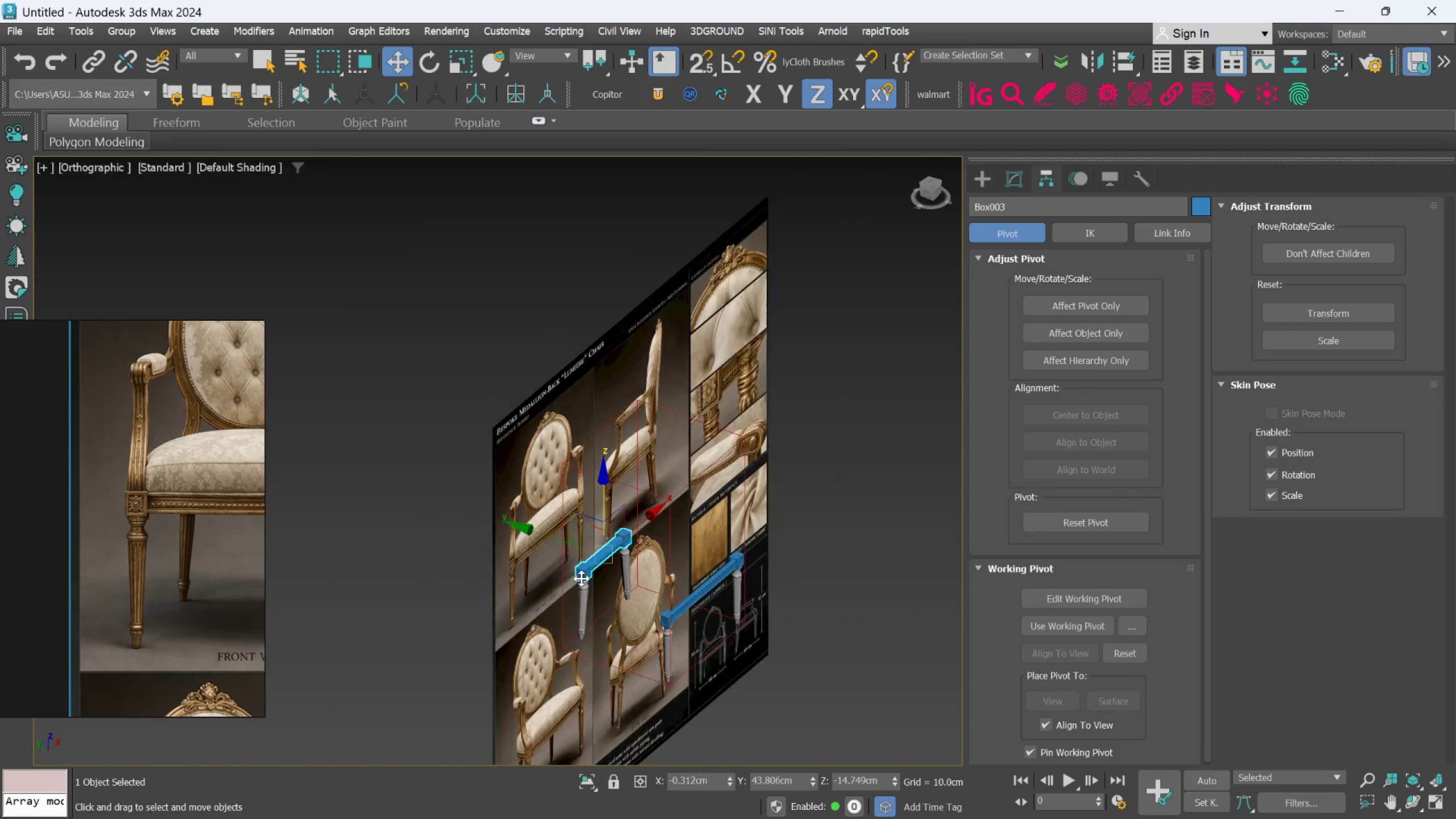 
hold_key(key=AltLeft, duration=0.31)
 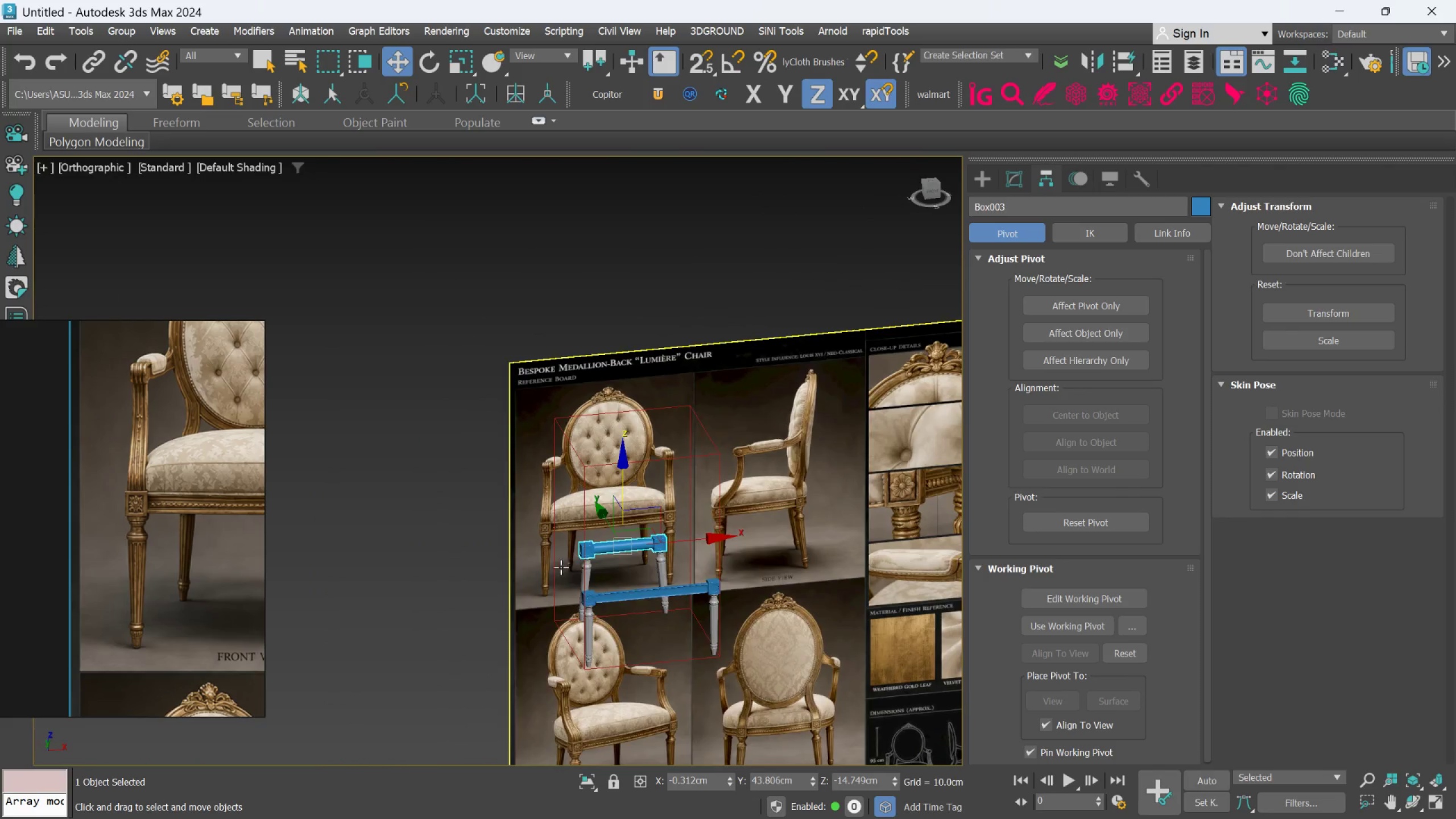 
key(Alt+AltLeft)
 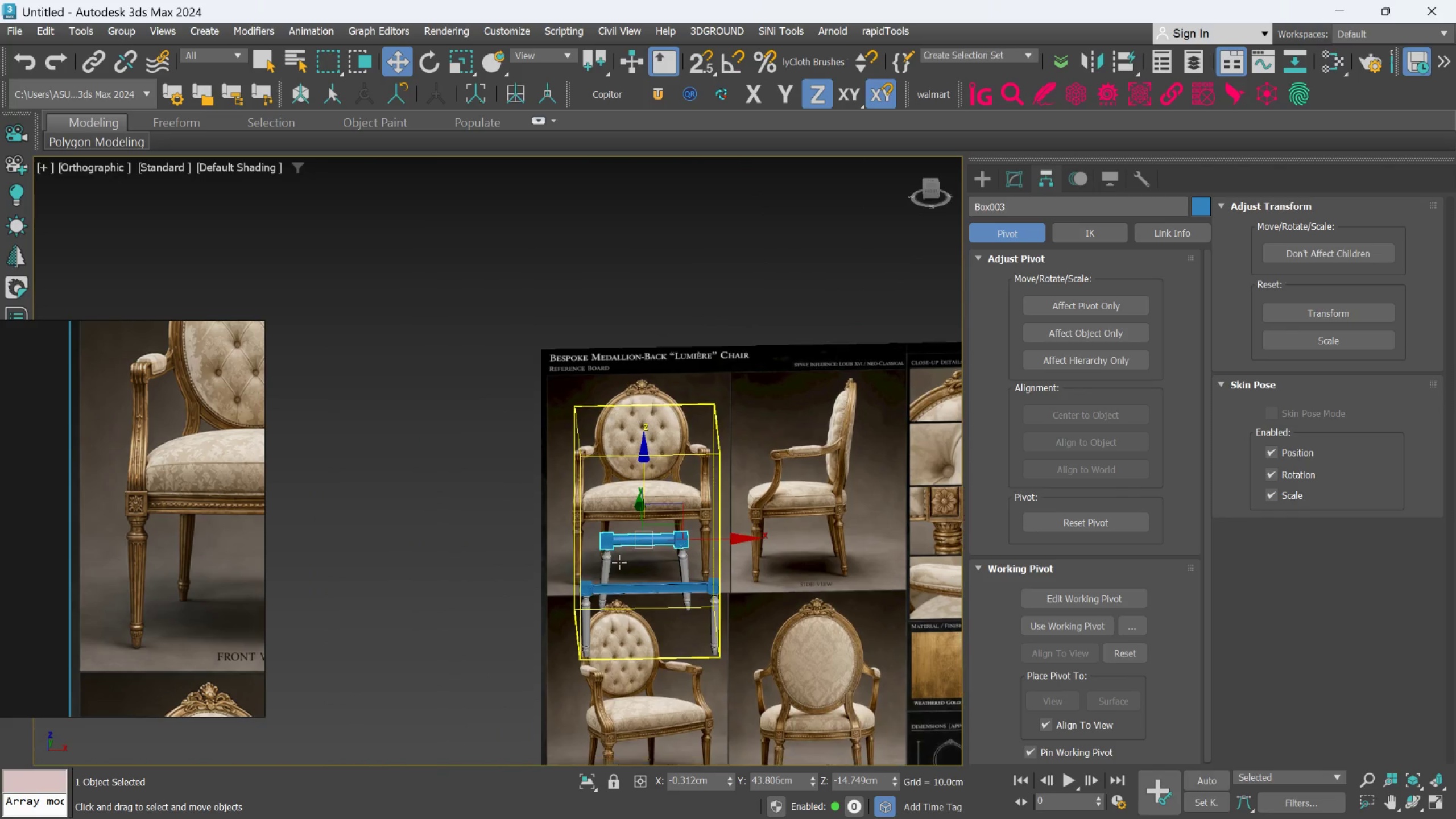 
scroll: coordinate [621, 562], scroll_direction: up, amount: 2.0
 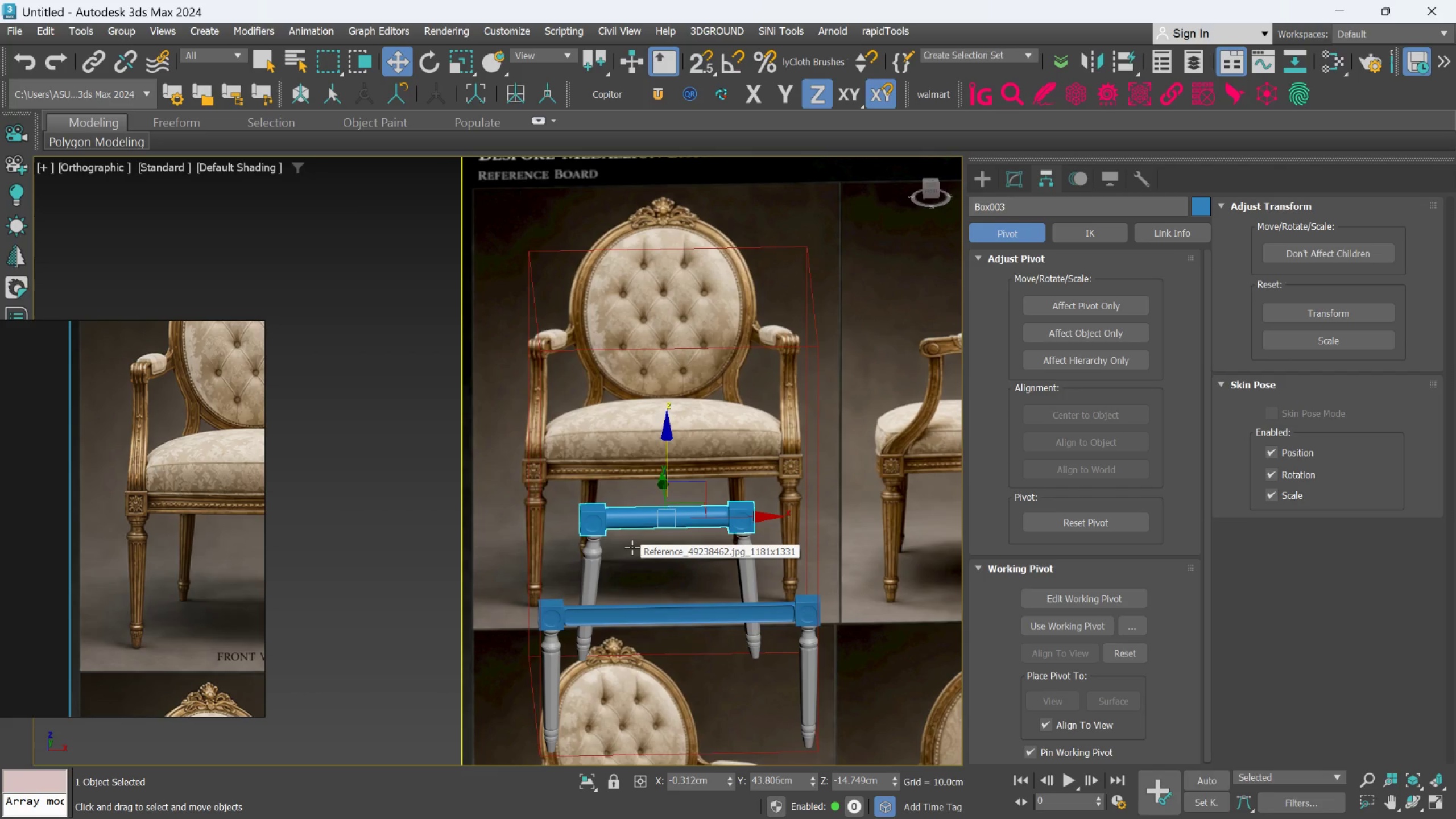 
scroll: coordinate [633, 528], scroll_direction: down, amount: 1.0
 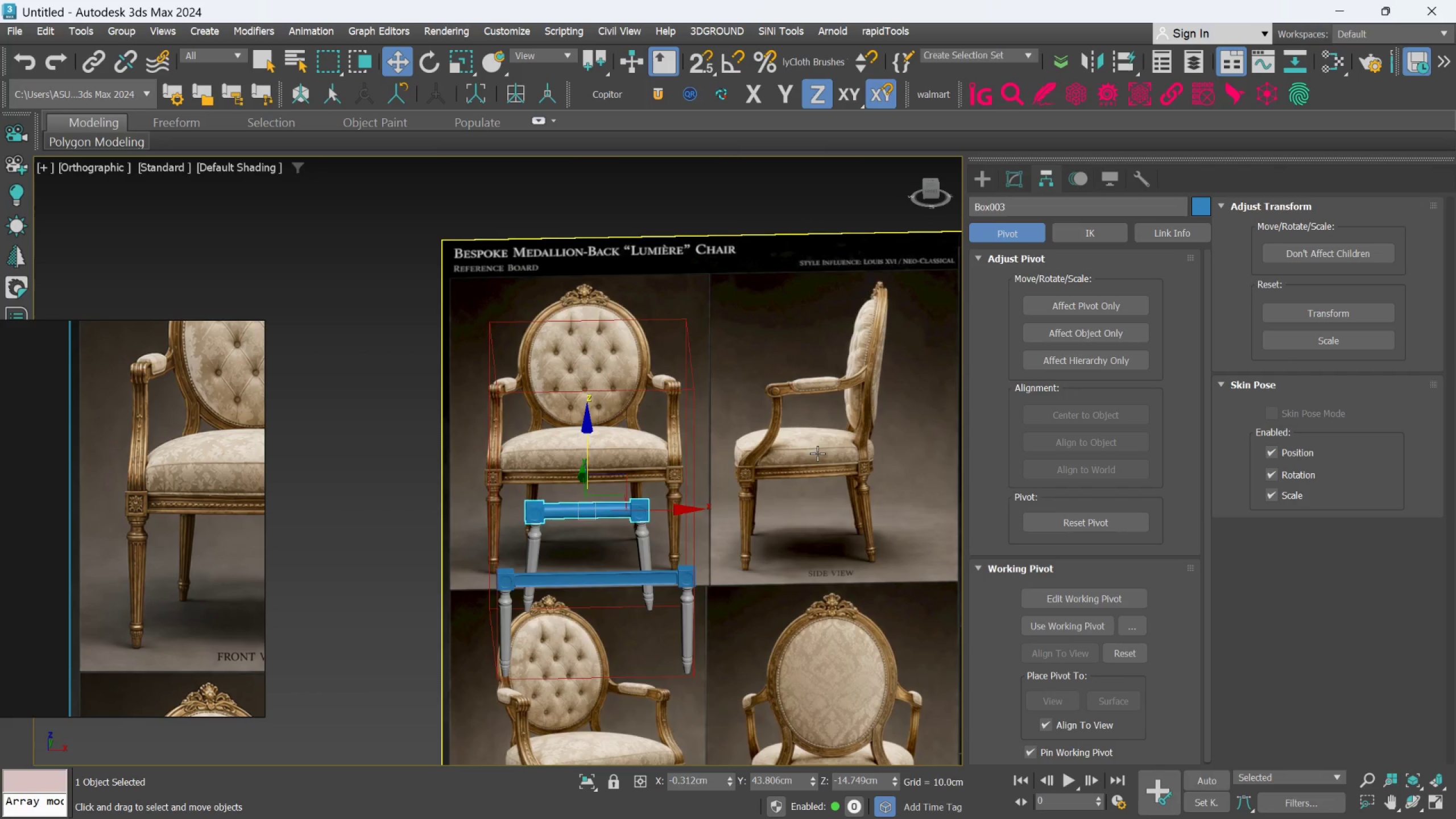 
scroll: coordinate [639, 462], scroll_direction: up, amount: 2.0
 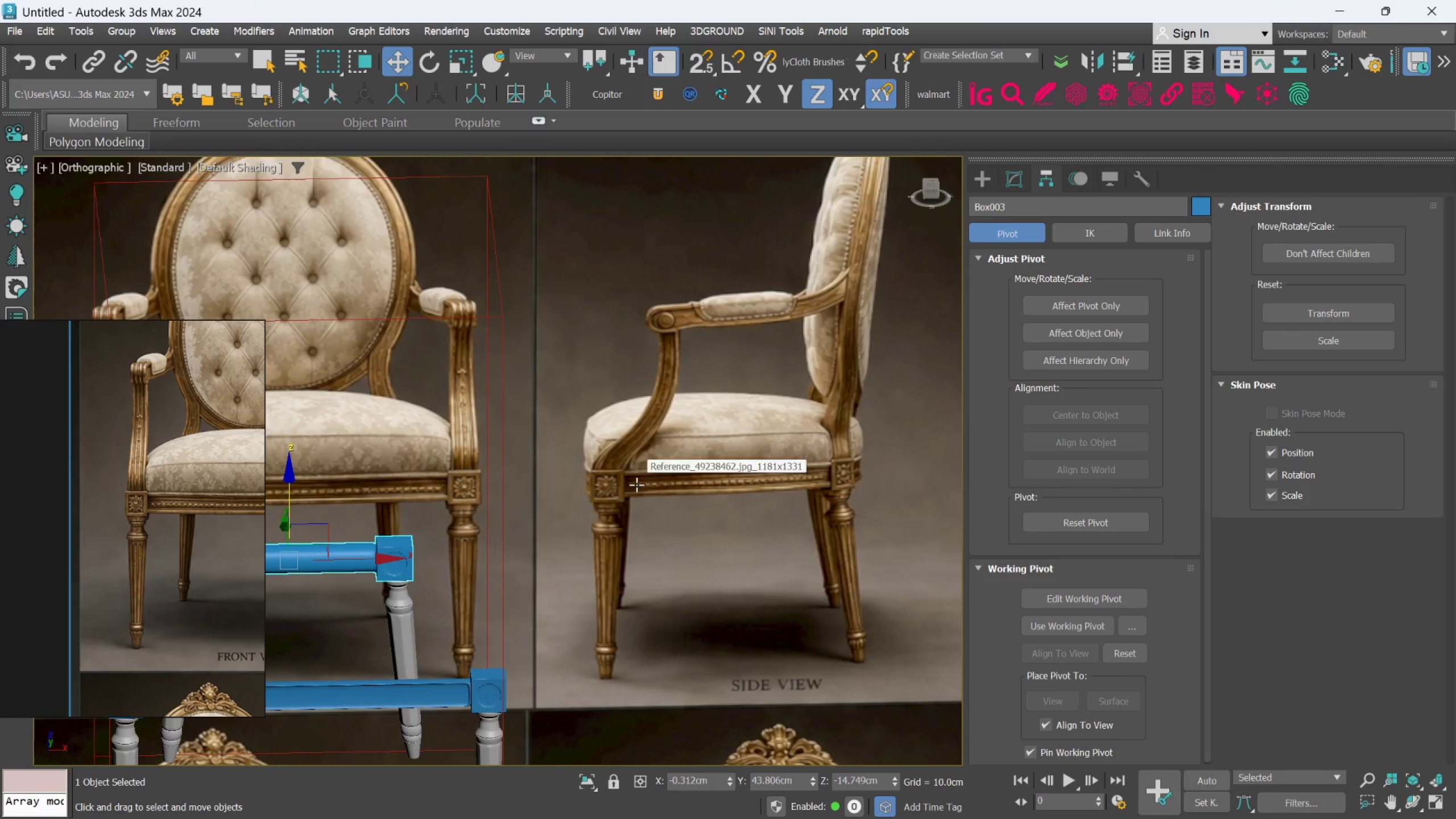 
scroll: coordinate [678, 396], scroll_direction: down, amount: 2.0
 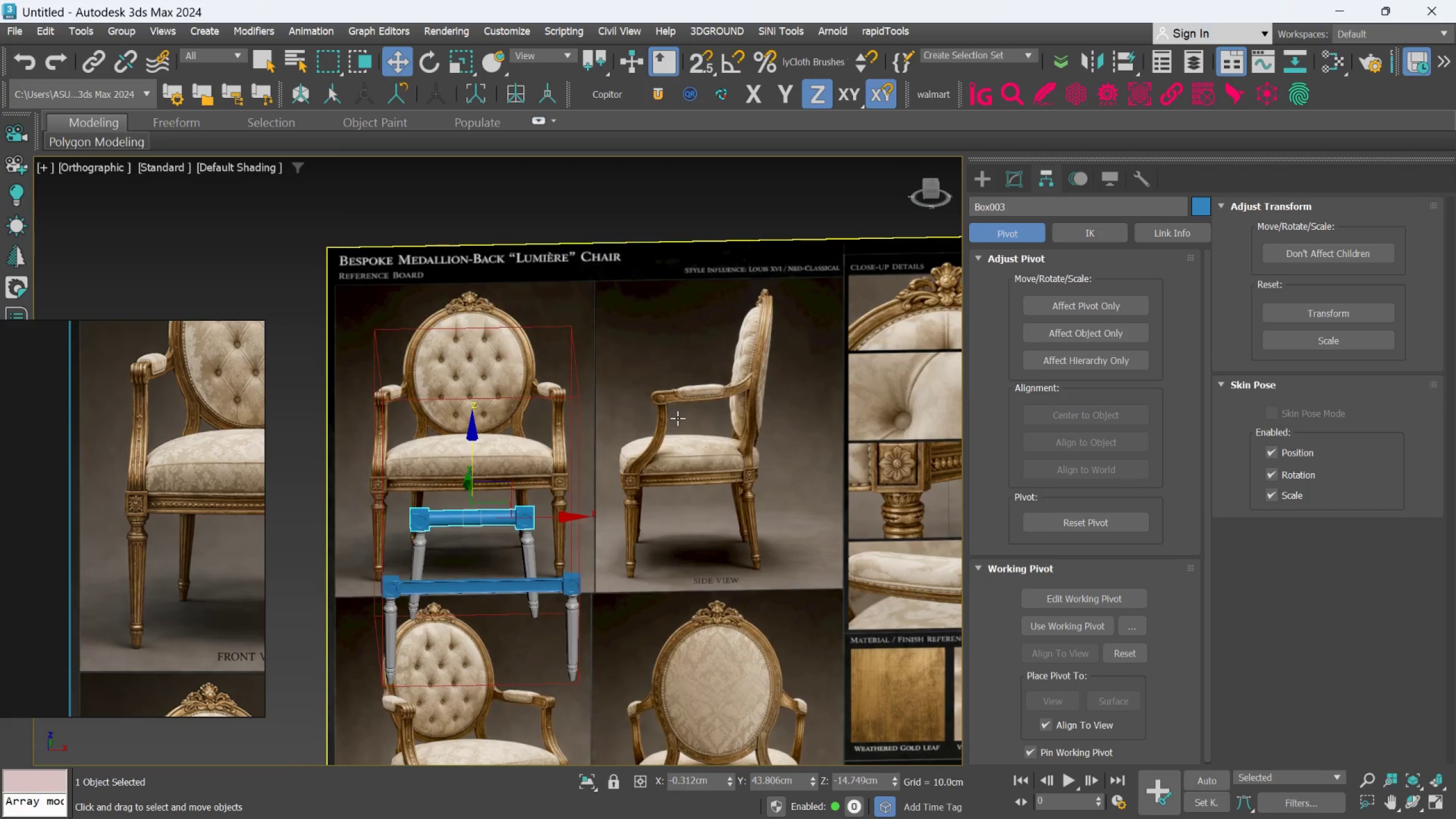 
scroll: coordinate [678, 417], scroll_direction: none, amount: 0.0
 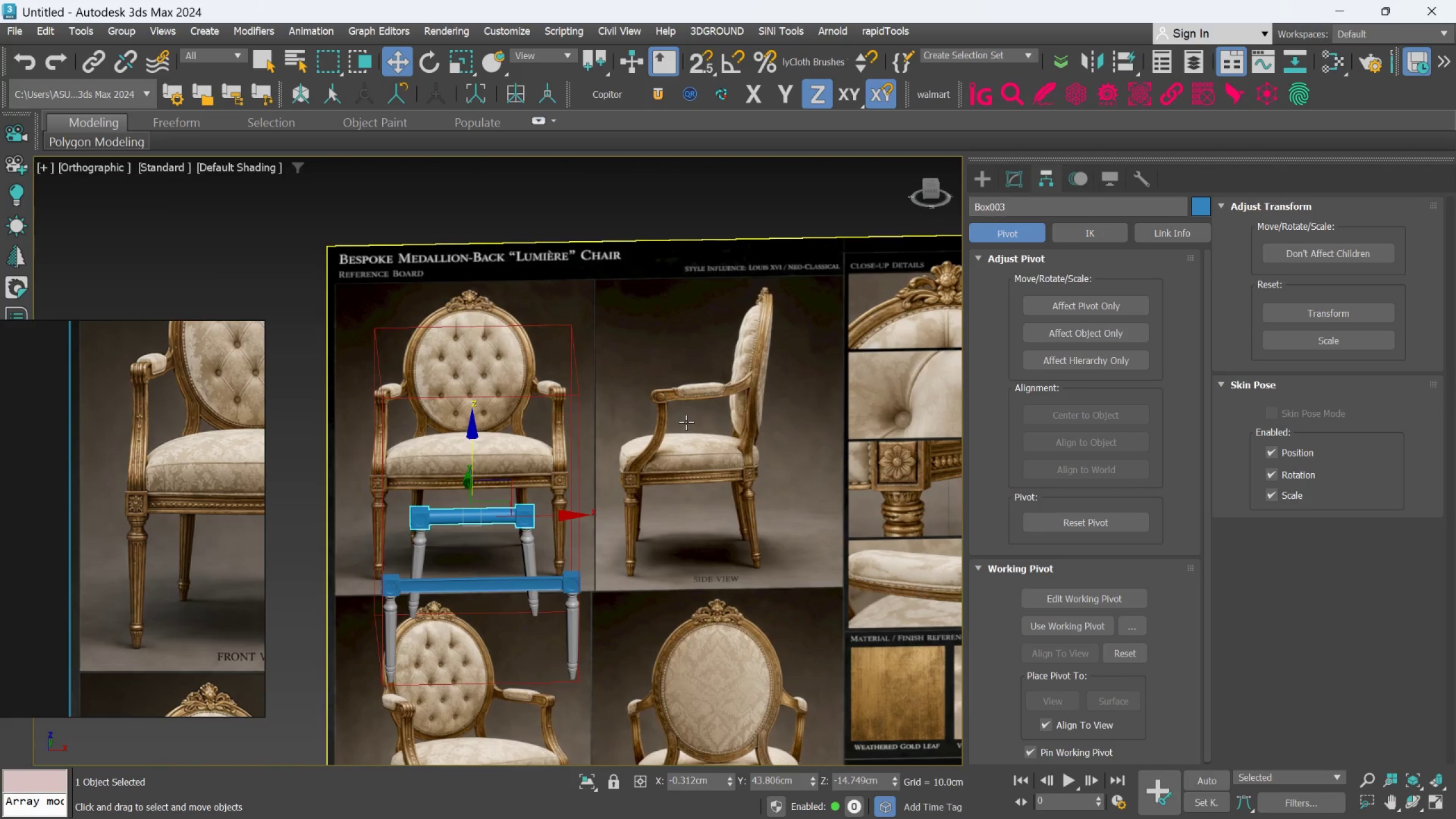 
scroll: coordinate [688, 422], scroll_direction: up, amount: 2.0
 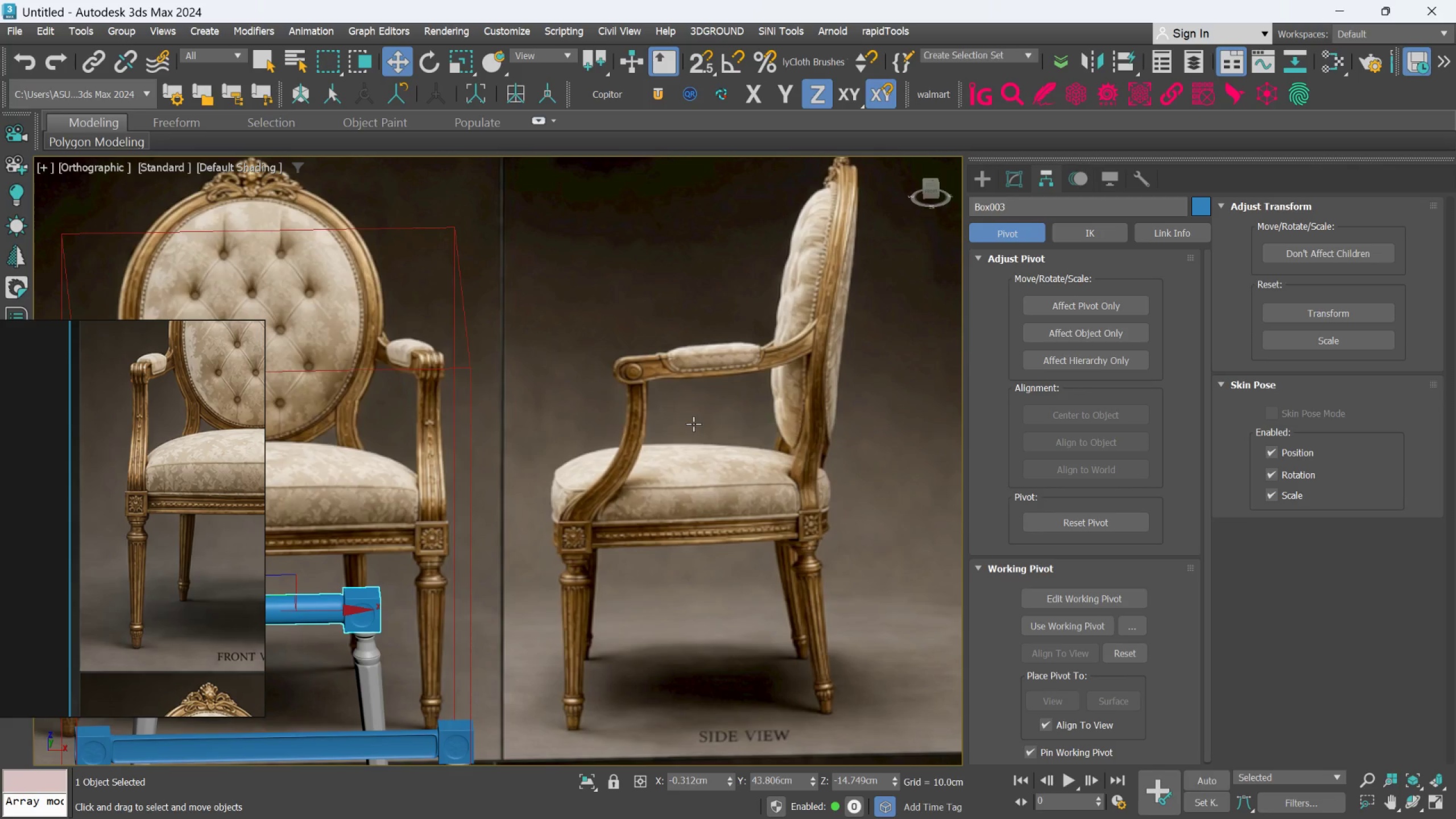 
scroll: coordinate [693, 424], scroll_direction: down, amount: 1.0
 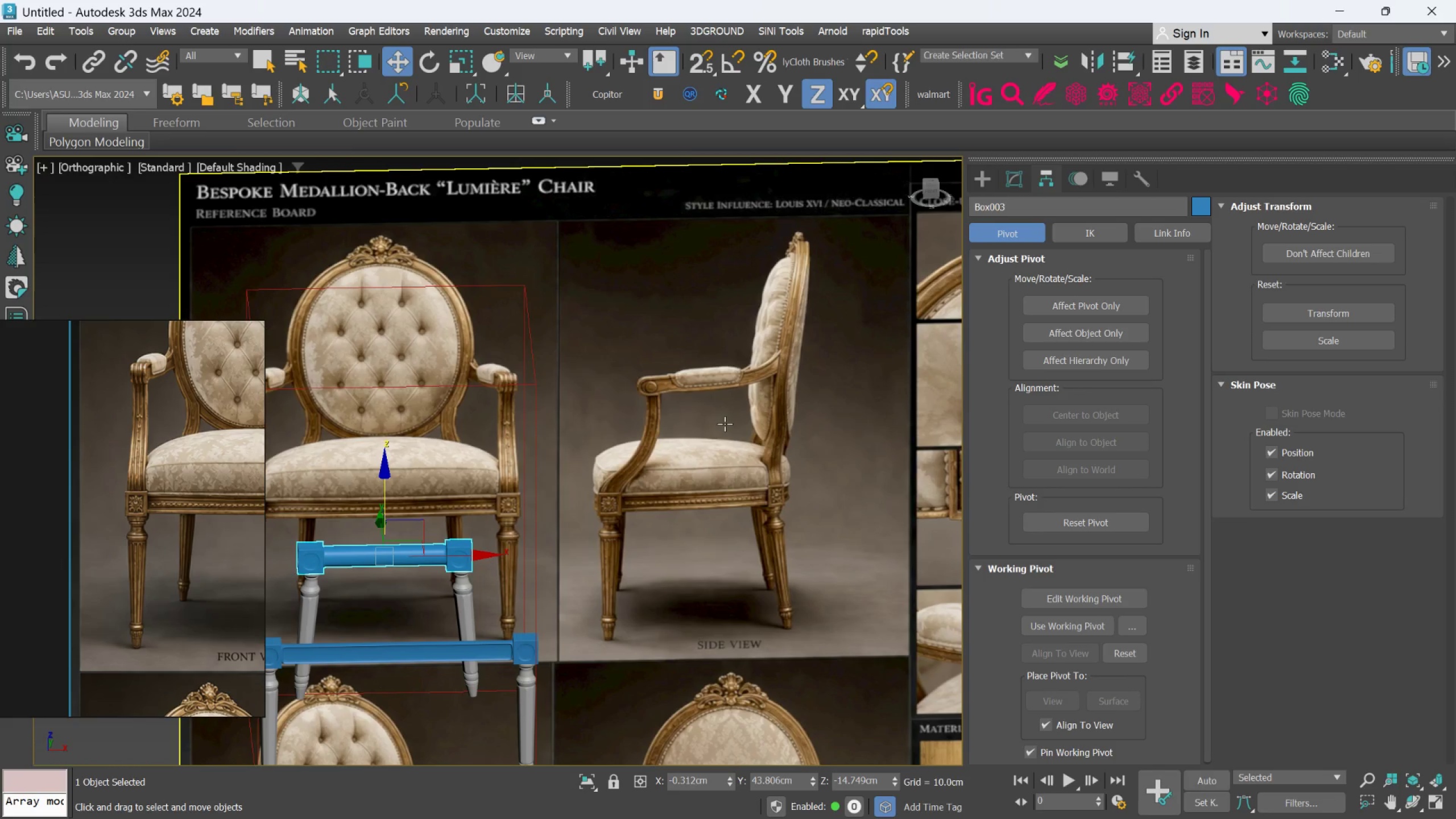 
wait(5.03)
 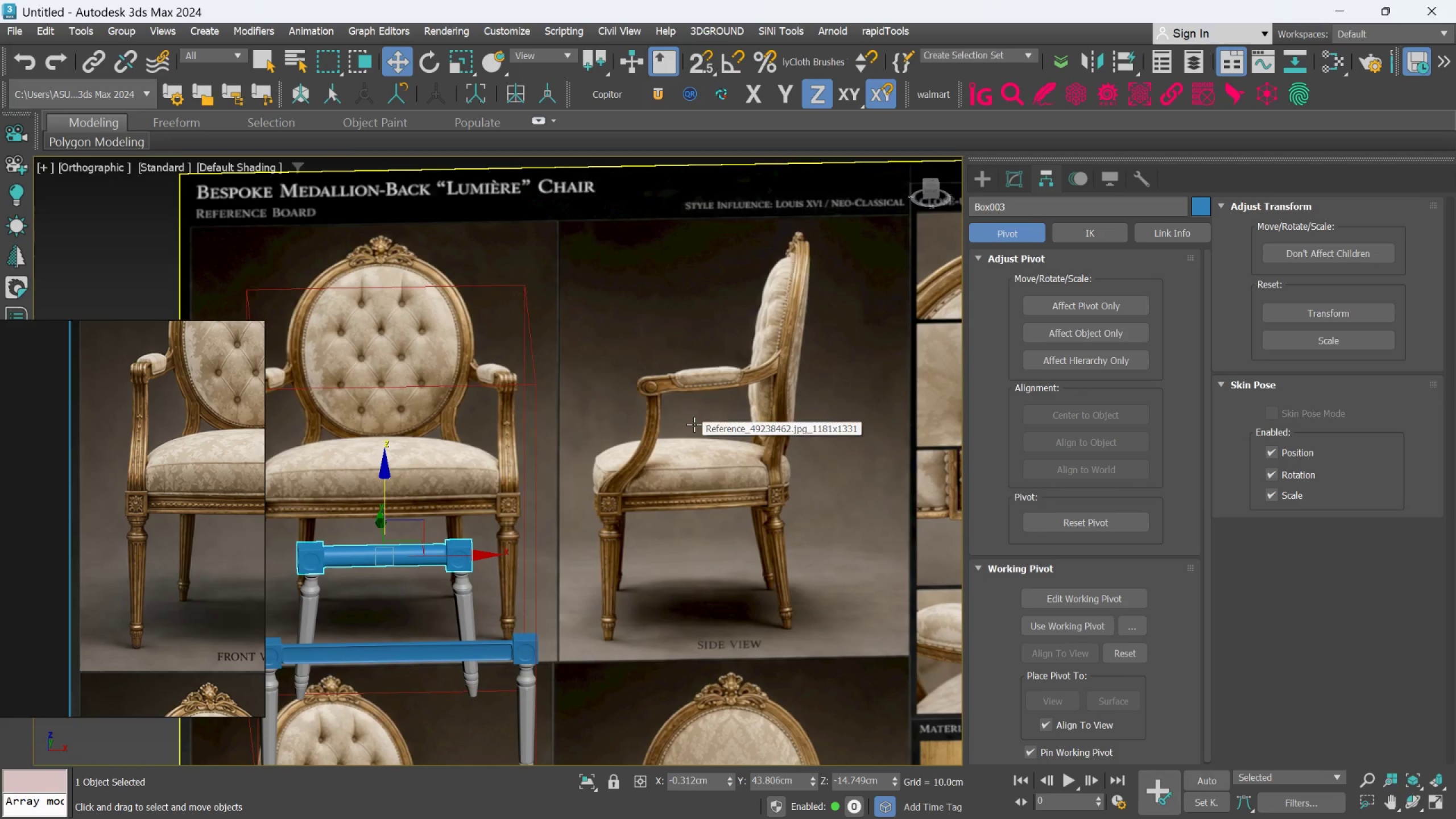 
scroll: coordinate [653, 483], scroll_direction: down, amount: 1.0
 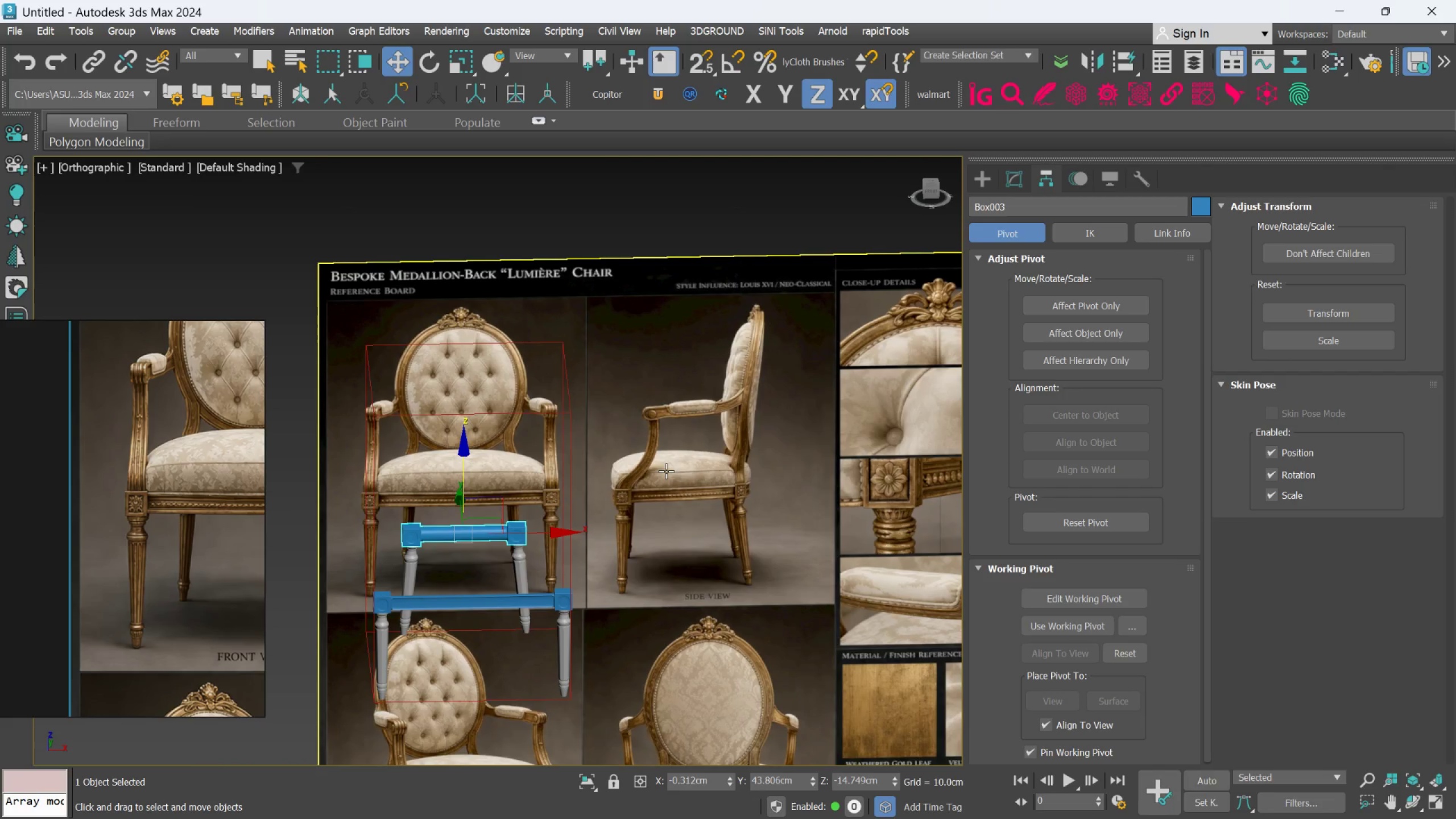 
key(F)
 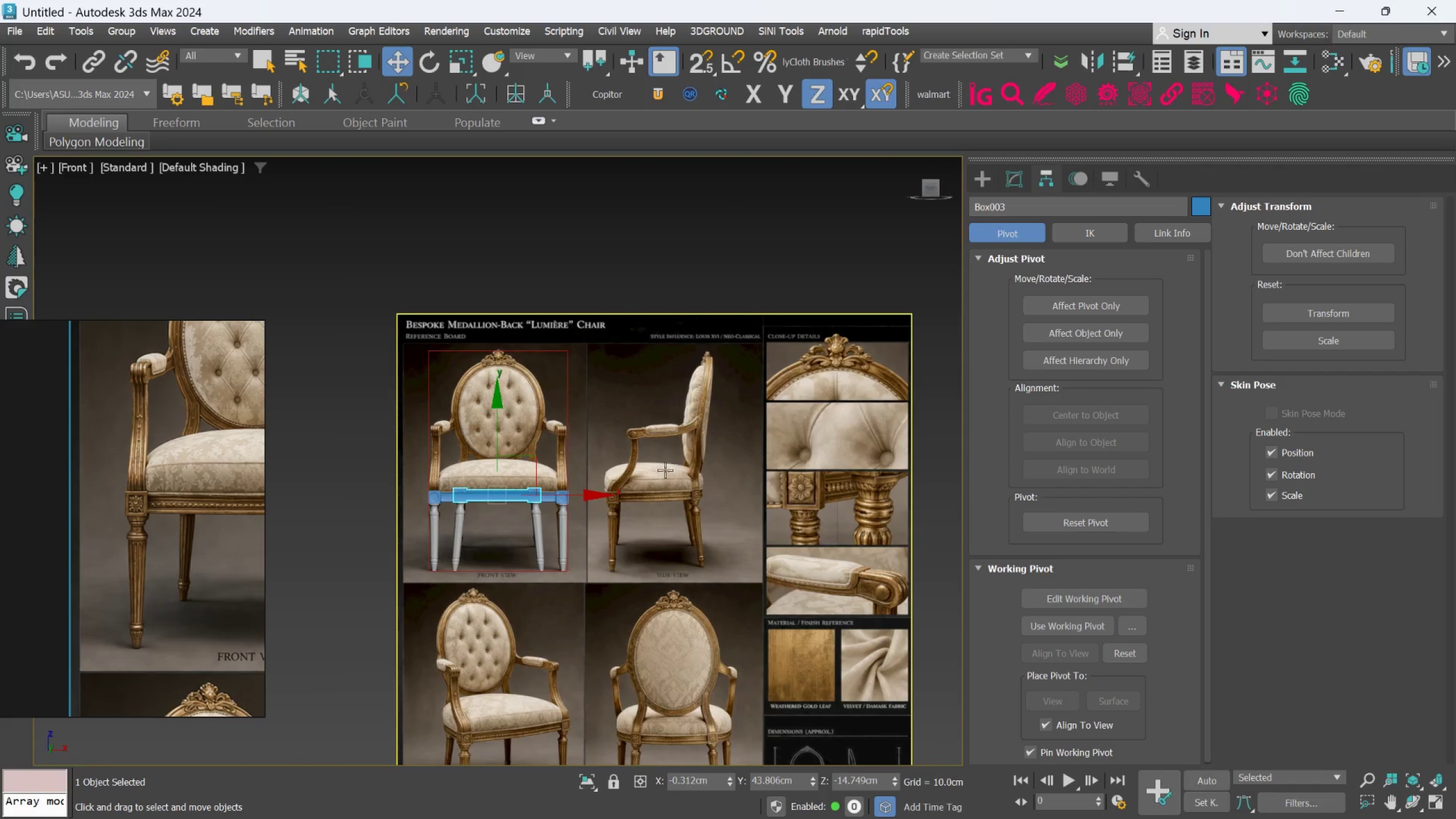 
scroll: coordinate [654, 479], scroll_direction: up, amount: 3.0
 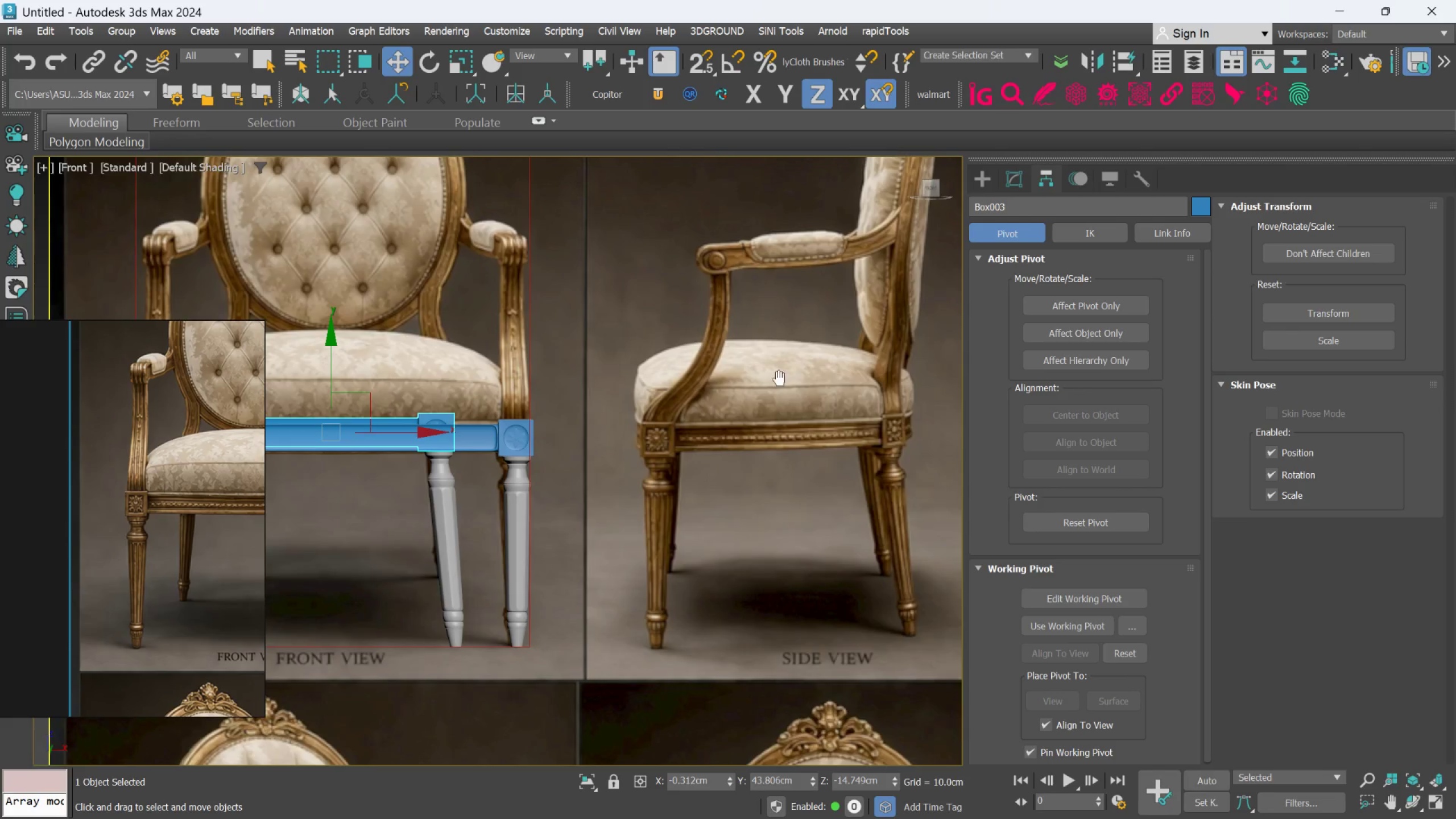 
scroll: coordinate [735, 427], scroll_direction: down, amount: 1.0
 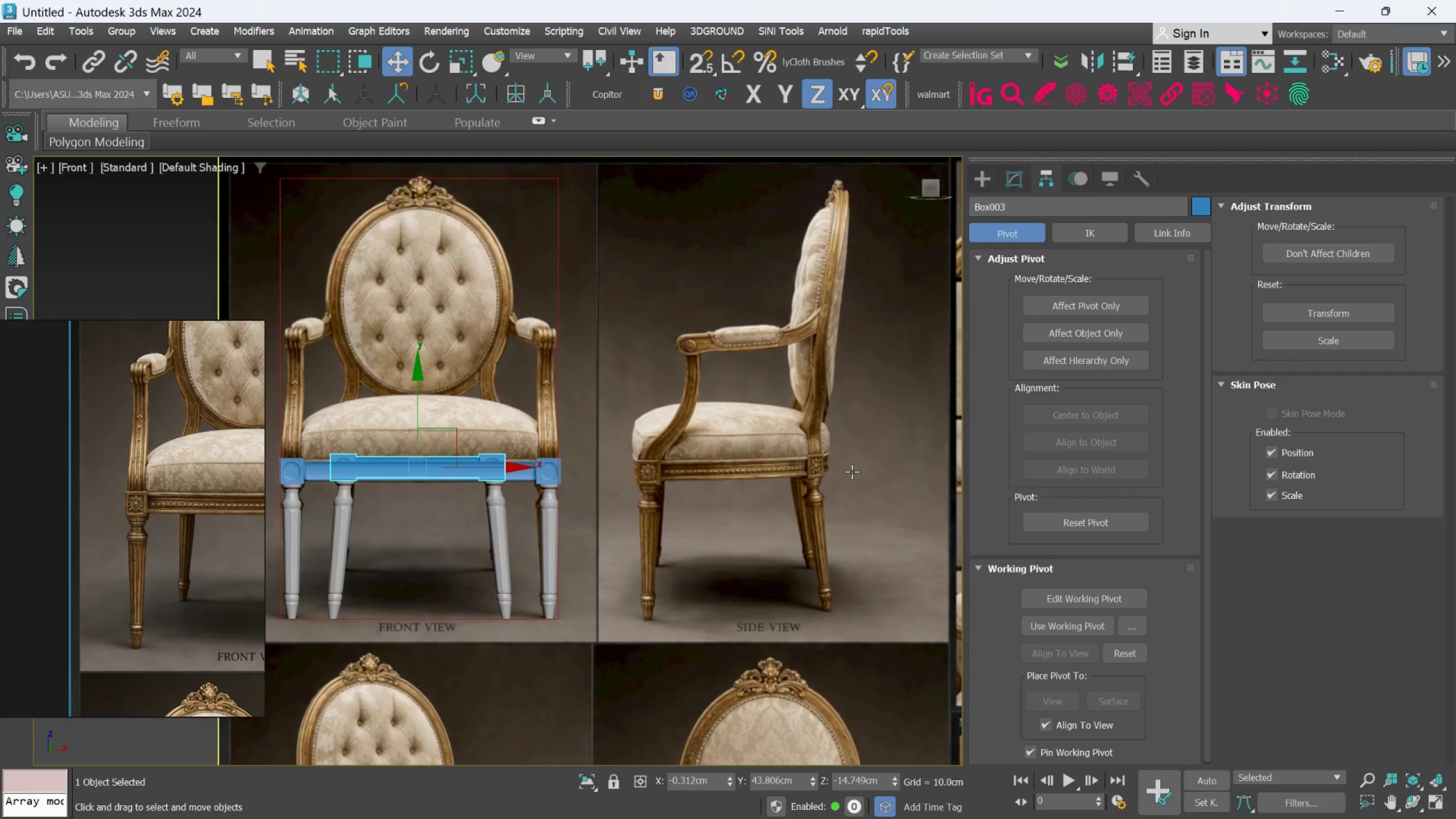 
wait(16.98)
 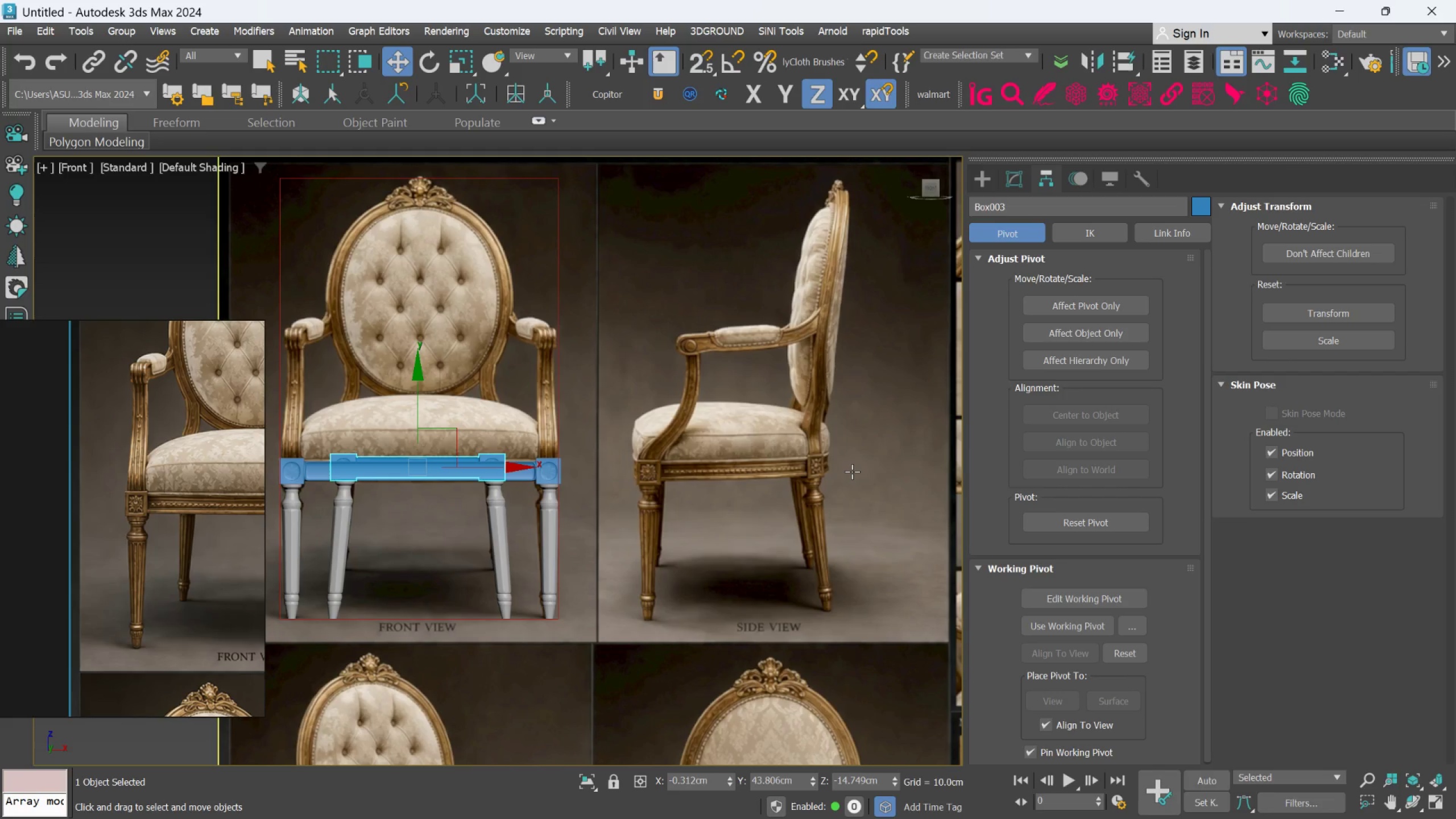 
scroll: coordinate [540, 424], scroll_direction: up, amount: 7.0
 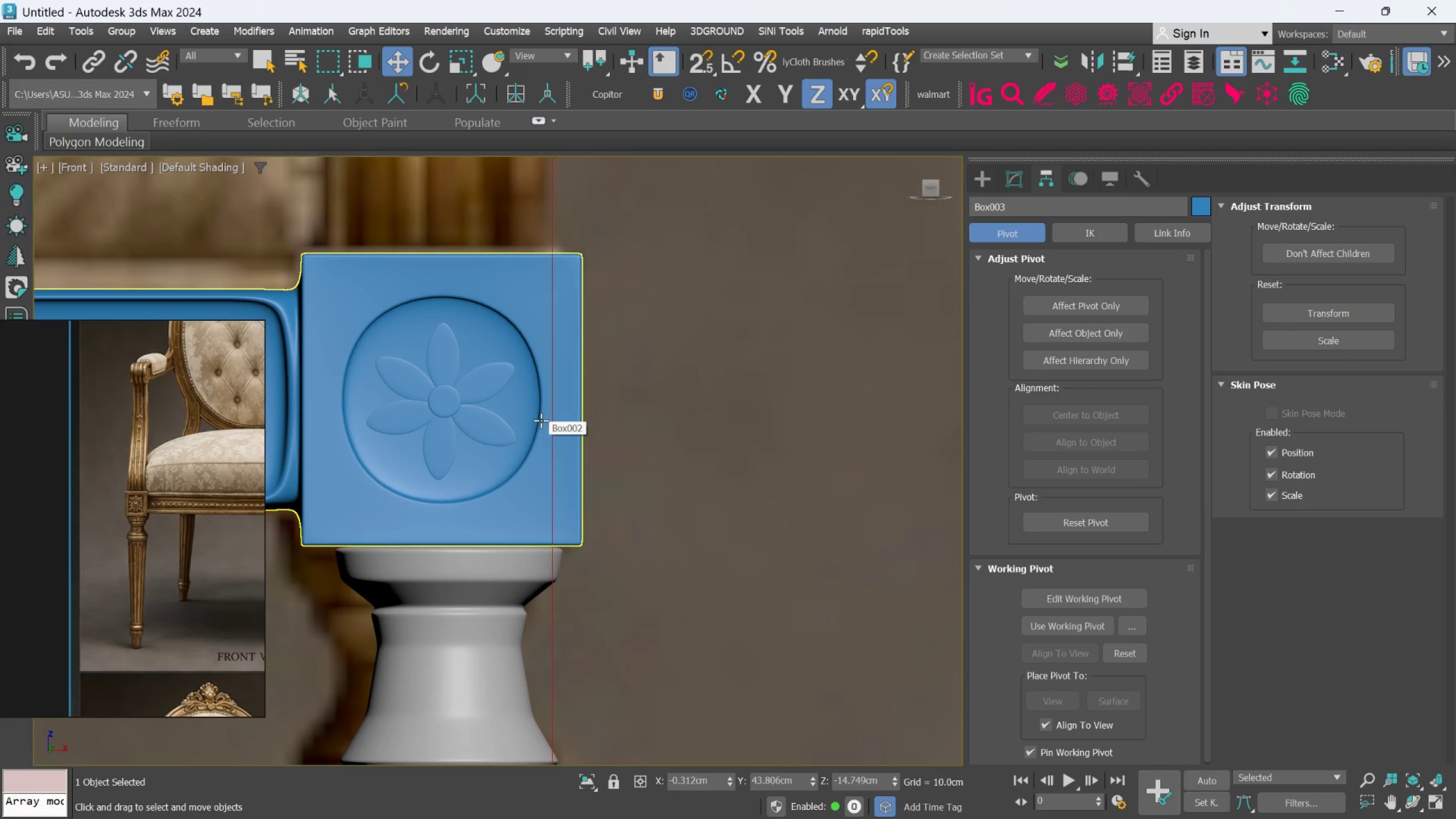 
scroll: coordinate [682, 413], scroll_direction: down, amount: 8.0
 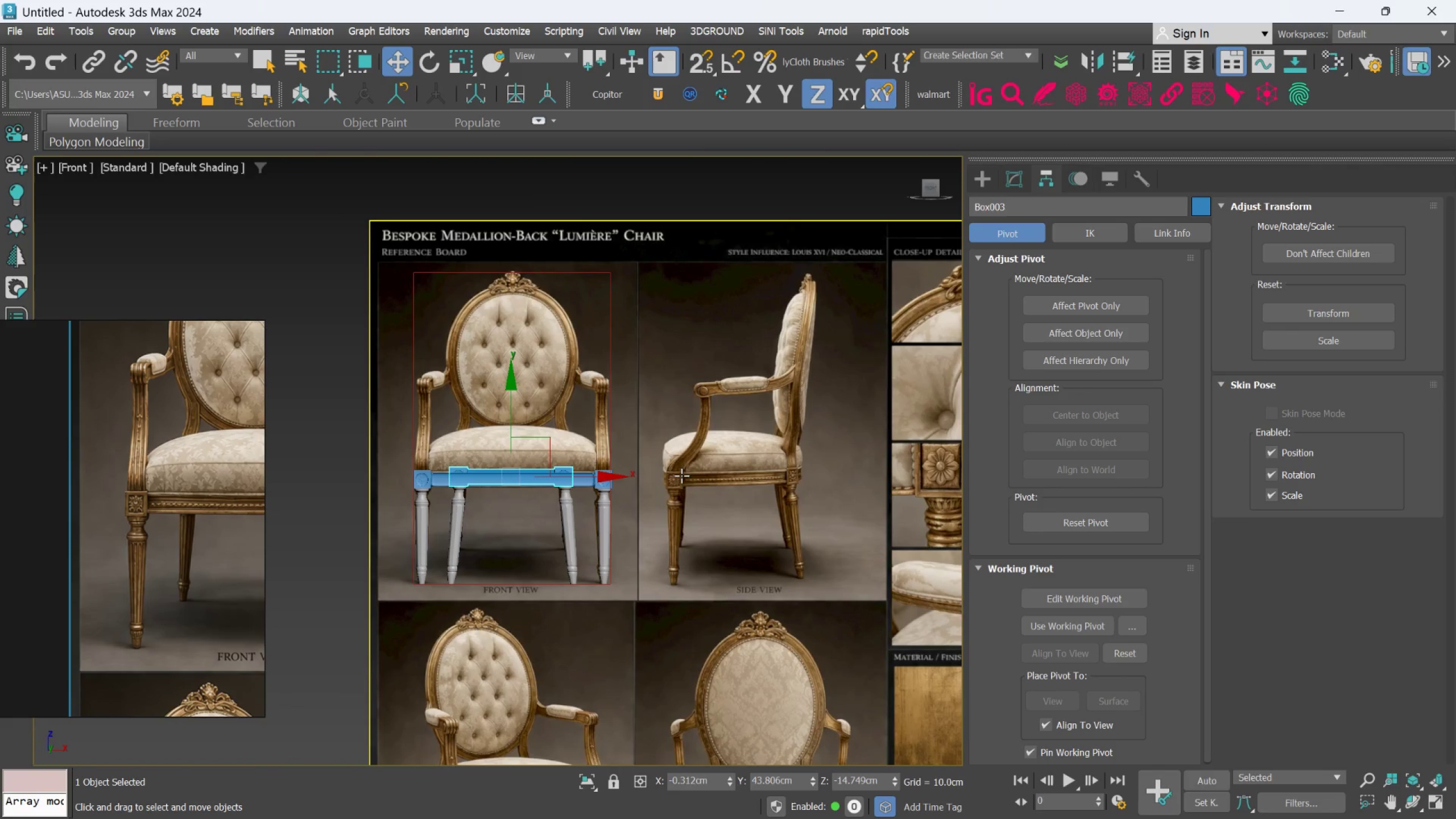 
scroll: coordinate [719, 412], scroll_direction: up, amount: 3.0
 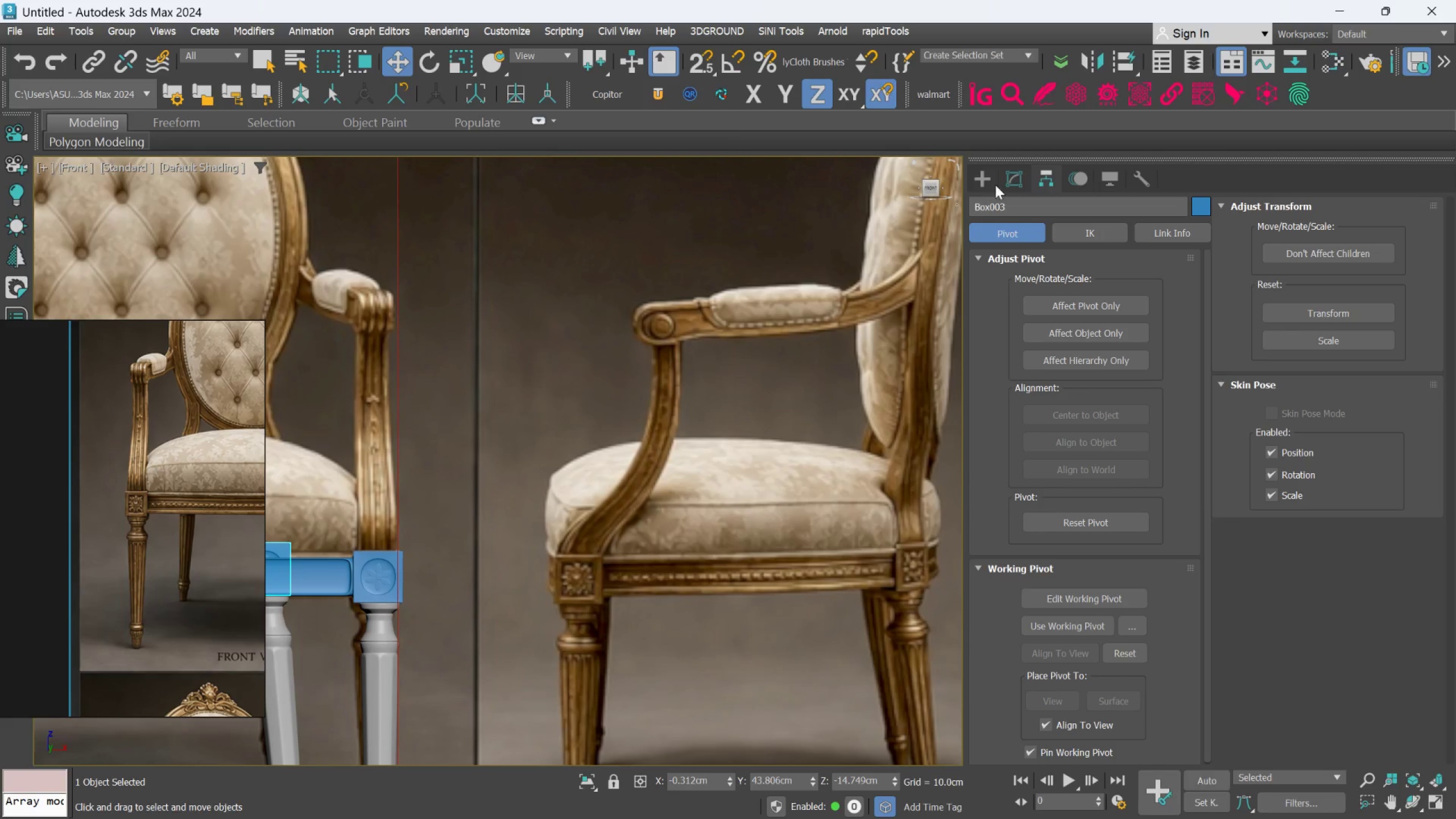 
left_click([1024, 172])
 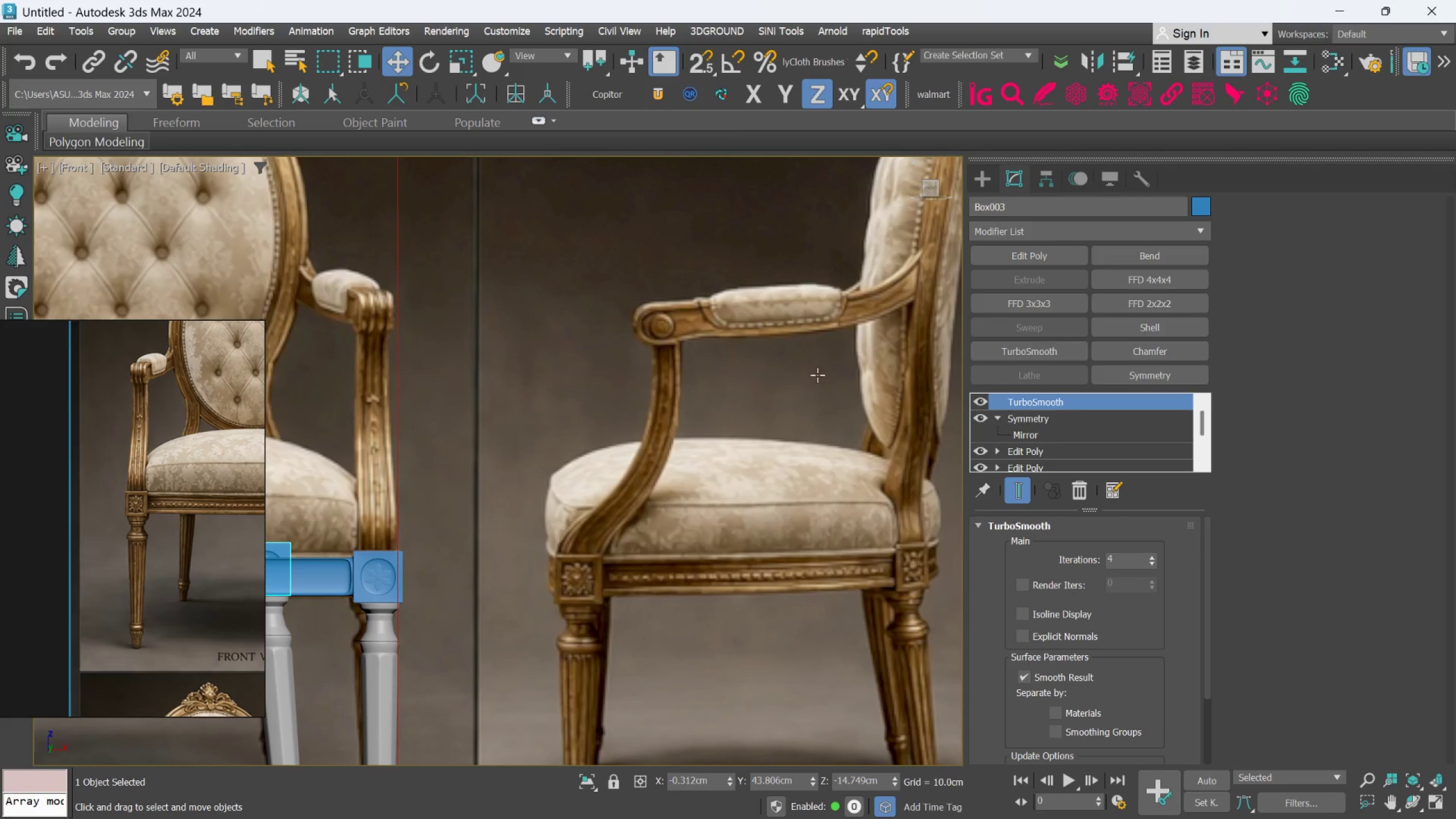 
scroll: coordinate [730, 404], scroll_direction: down, amount: 2.0
 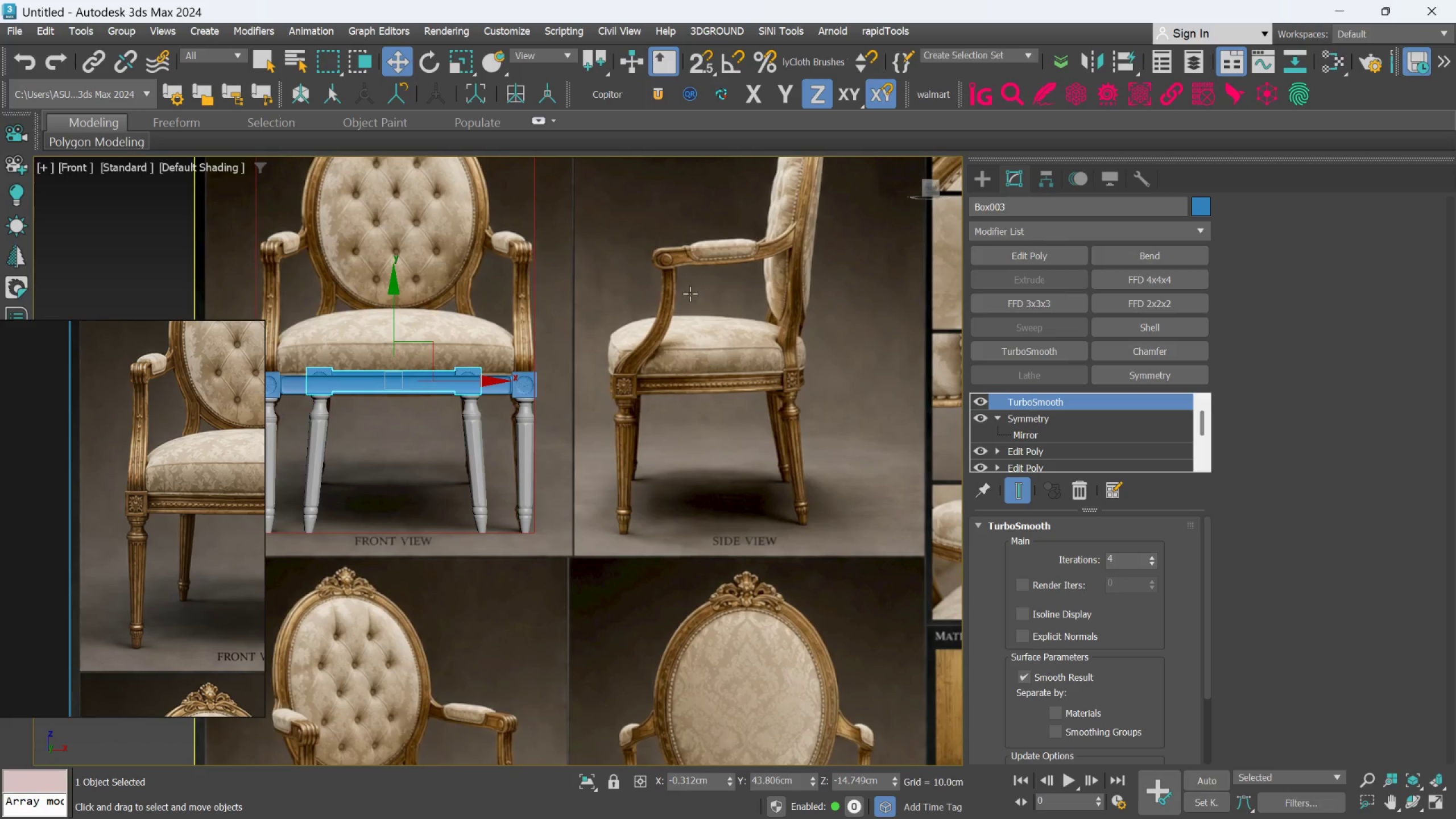 
scroll: coordinate [652, 305], scroll_direction: up, amount: 2.0
 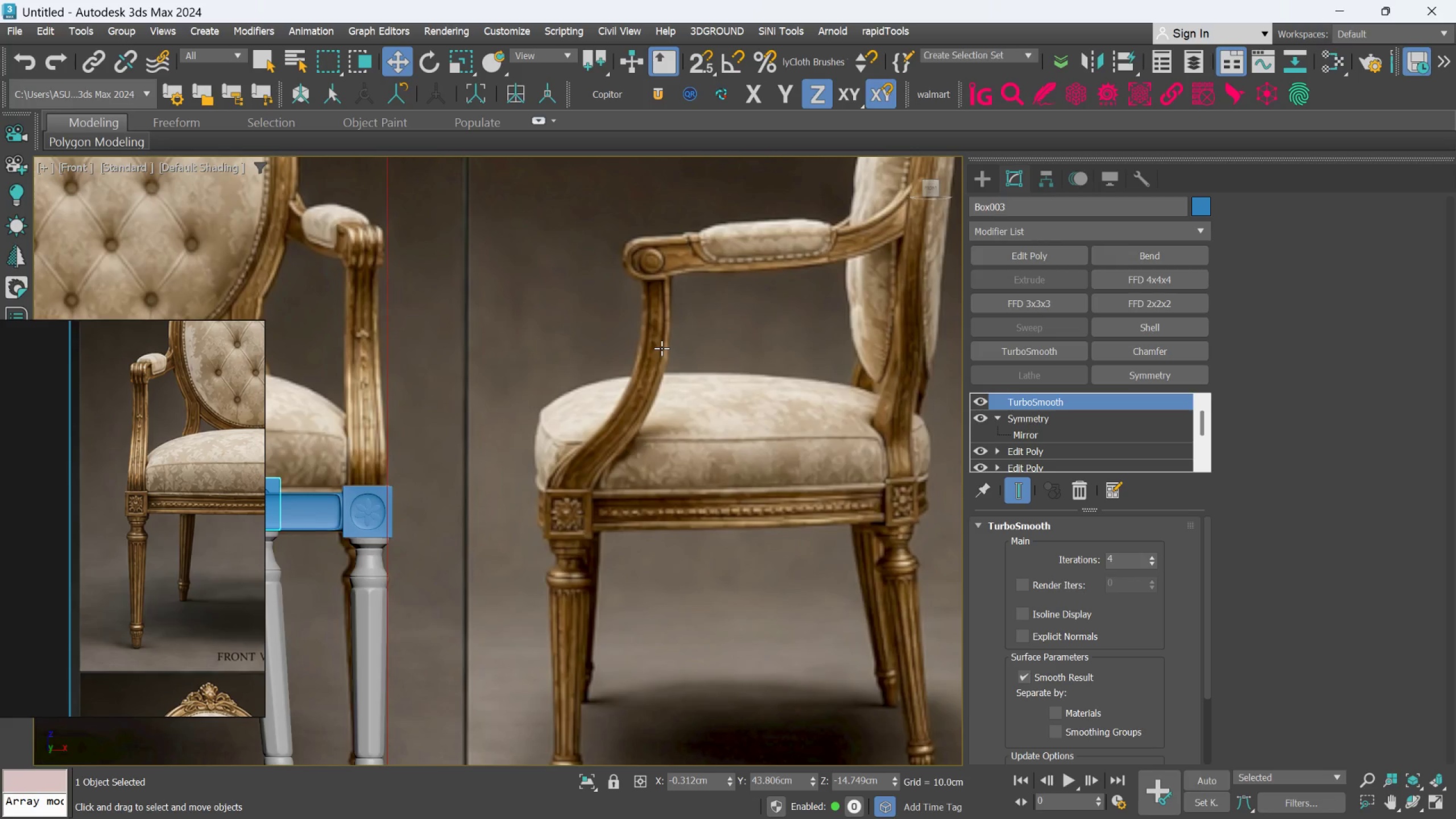 
scroll: coordinate [663, 347], scroll_direction: down, amount: 1.0
 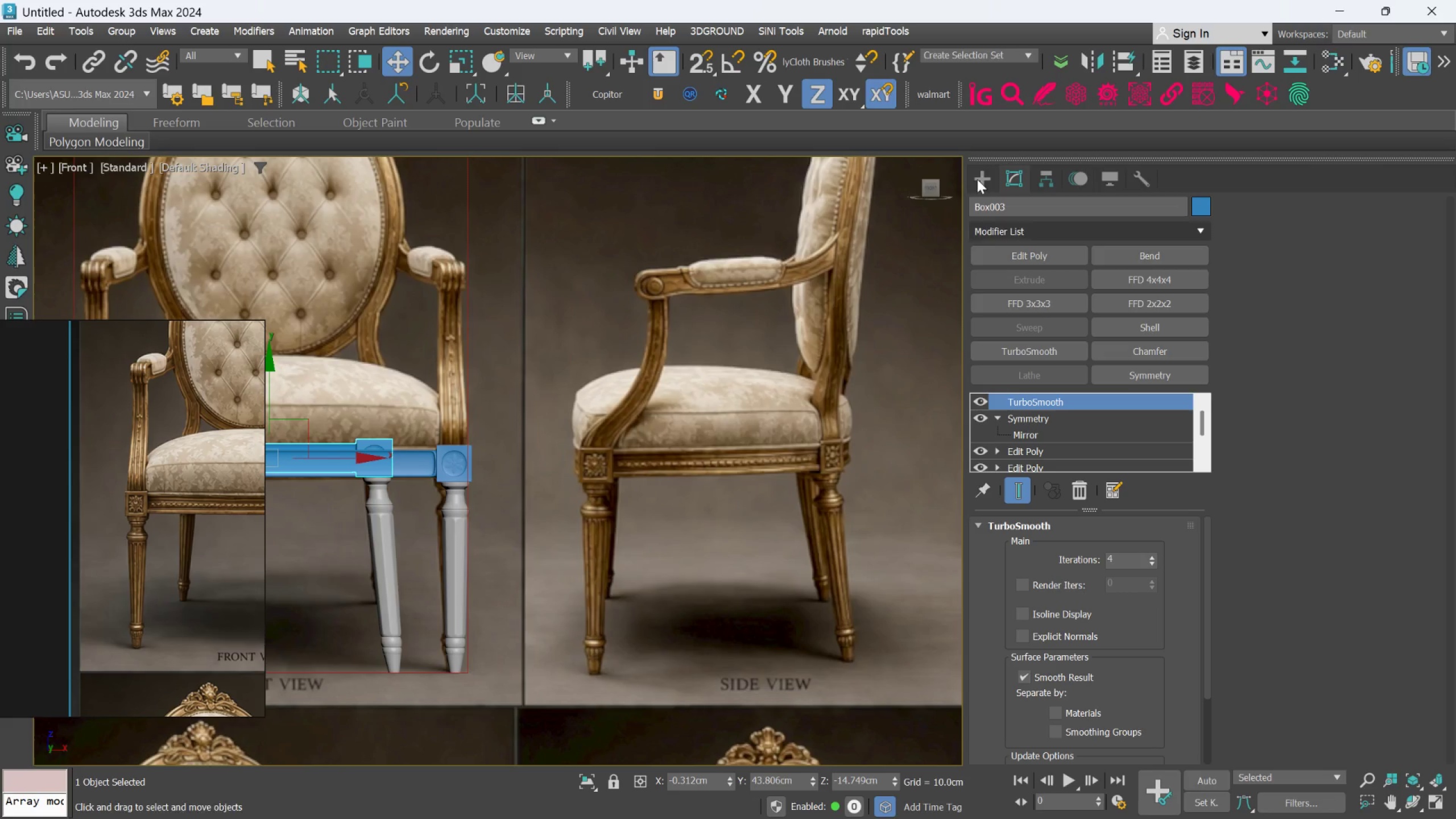 
left_click([982, 175])
 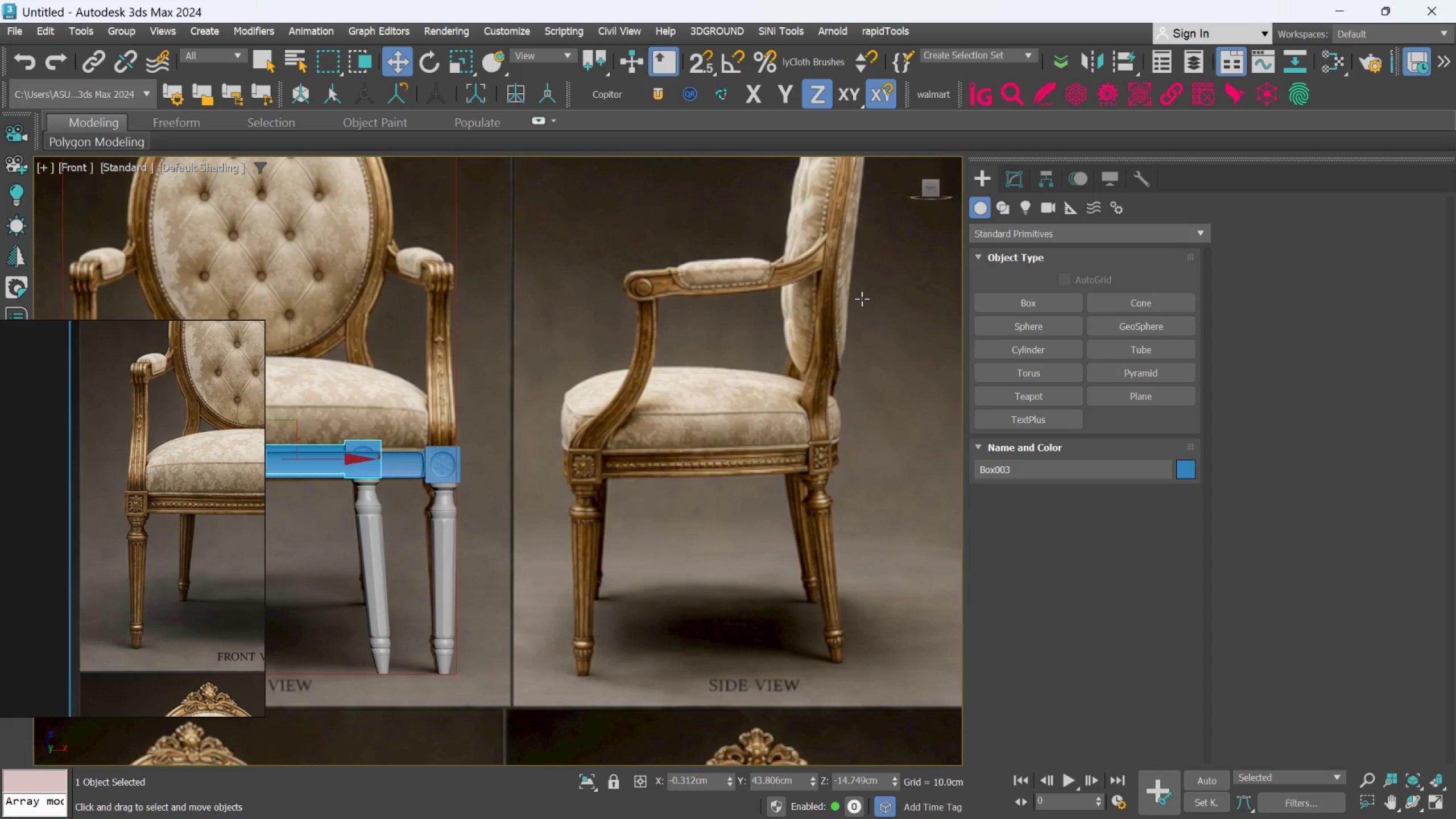 
left_click([835, 296])
 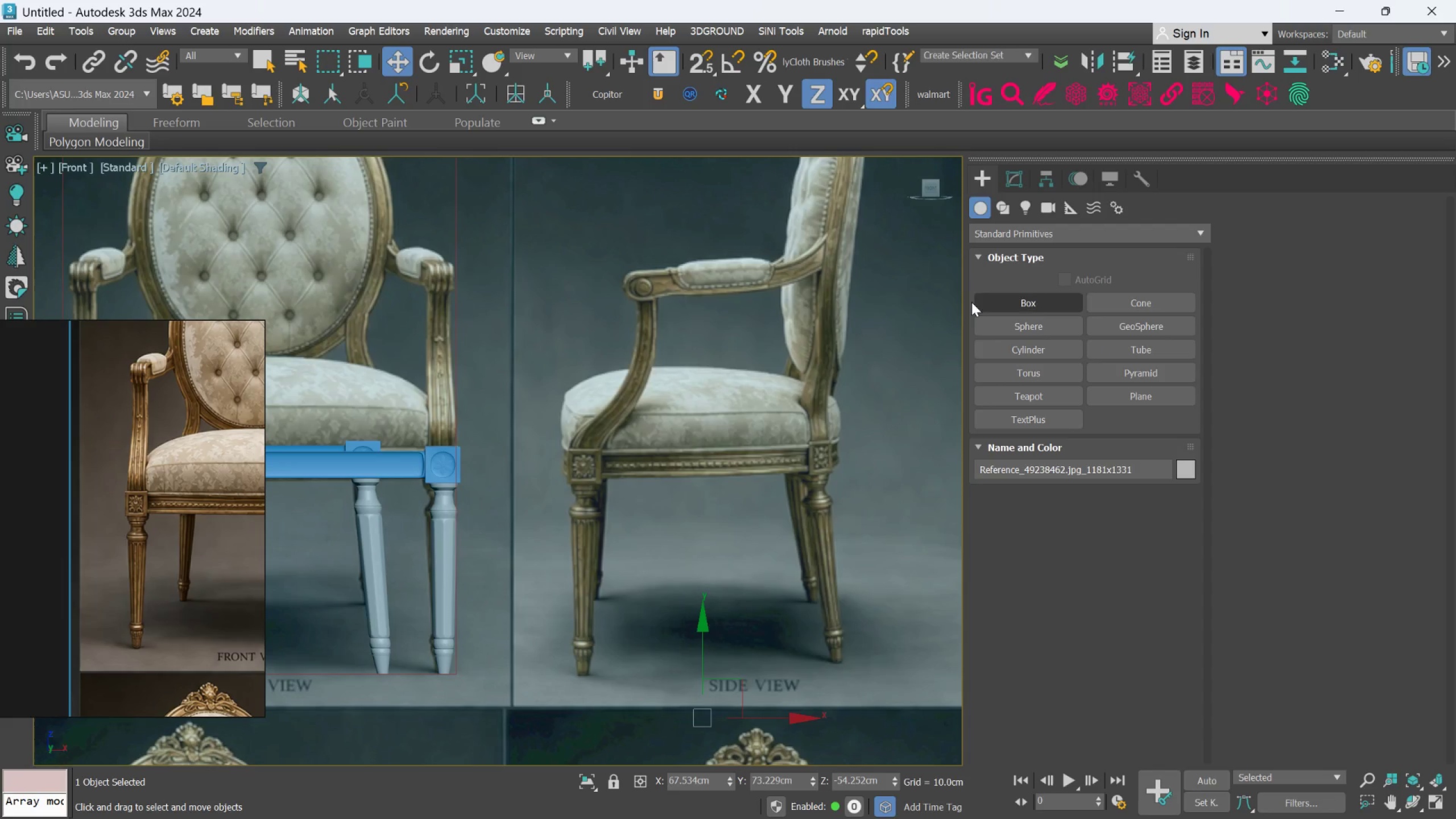 
left_click([893, 290])
 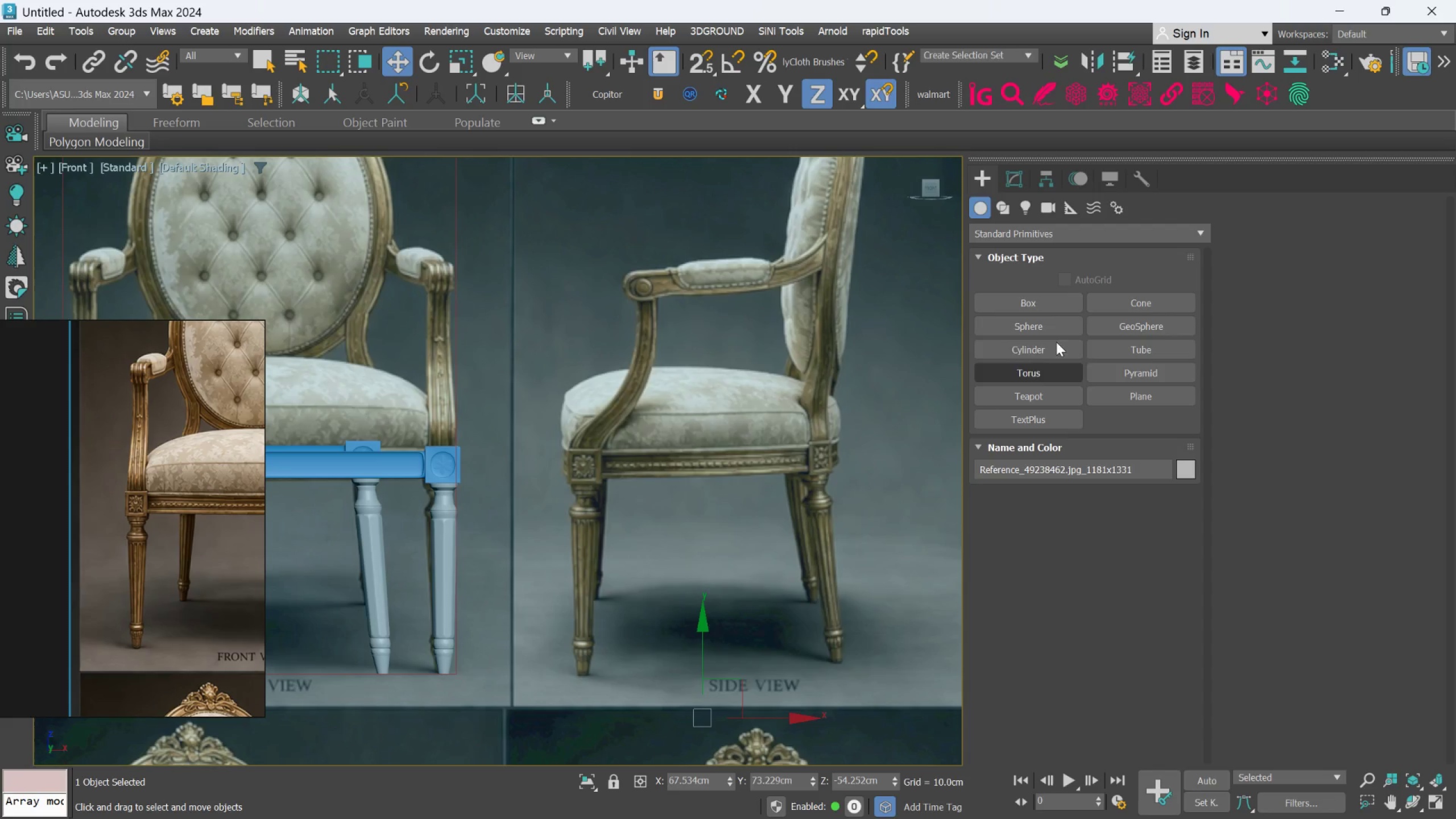 
left_click([999, 212])
 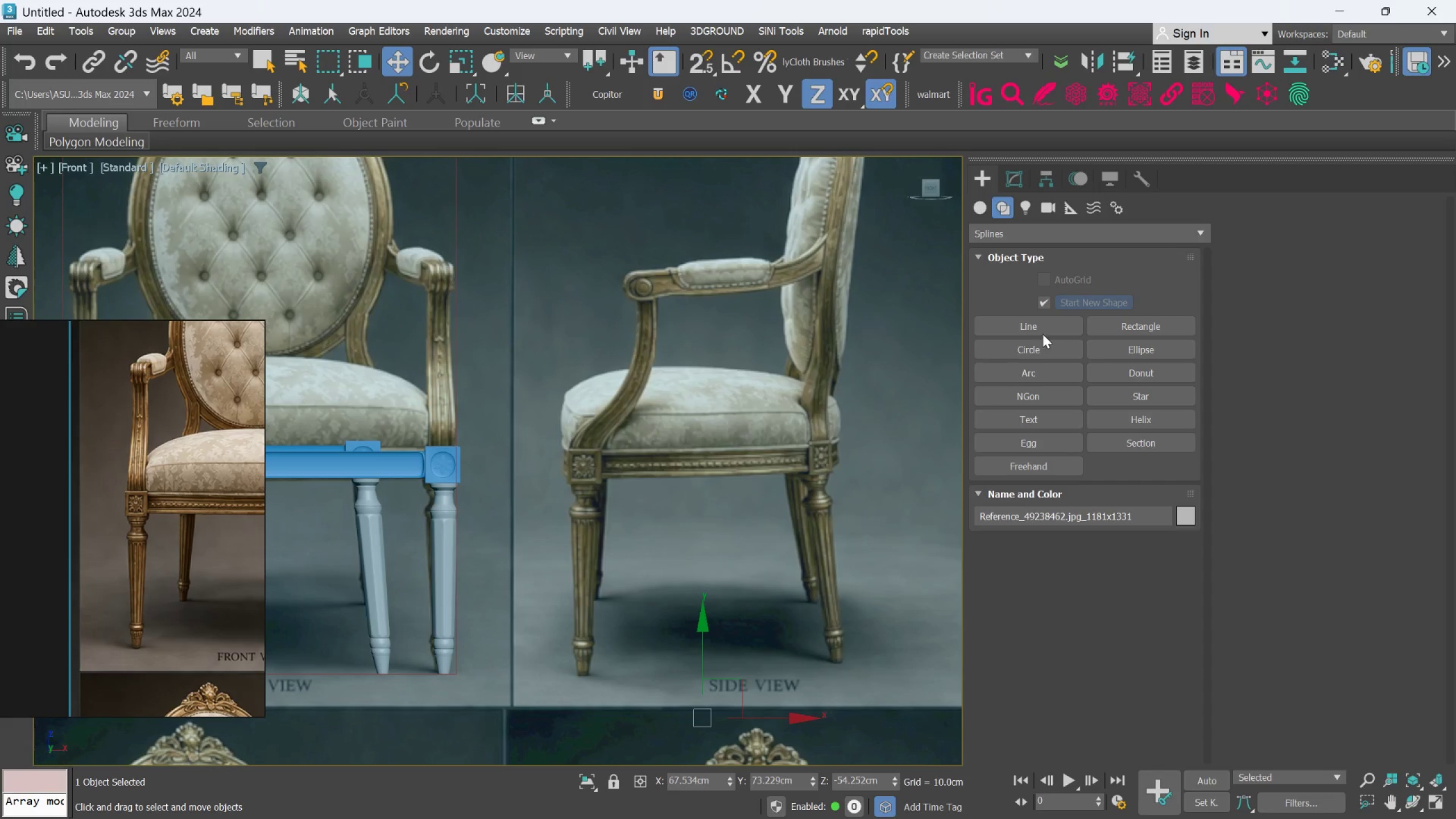 
left_click([1043, 330])
 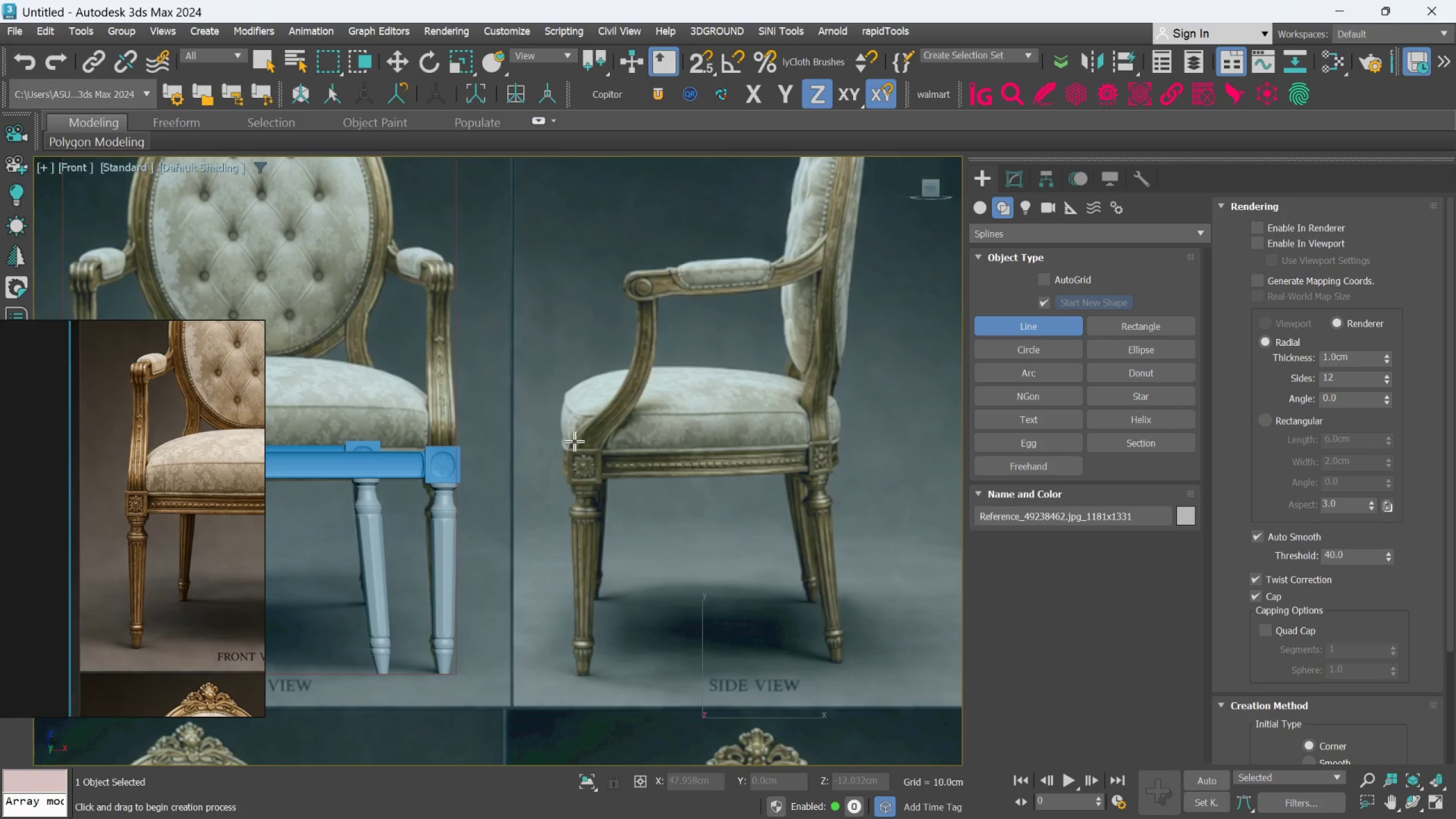 
scroll: coordinate [575, 441], scroll_direction: up, amount: 2.0
 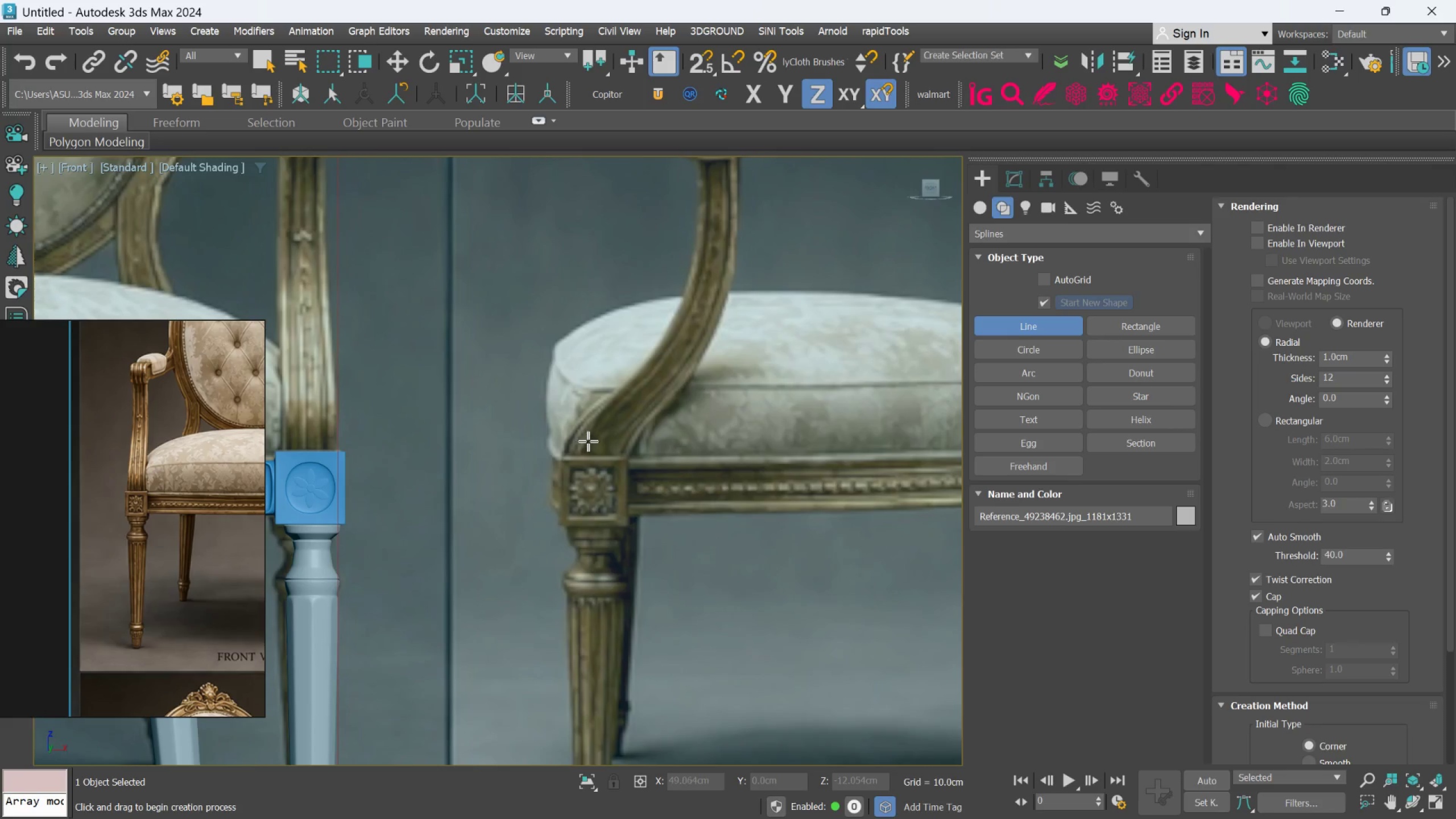 
scroll: coordinate [588, 441], scroll_direction: down, amount: 1.0
 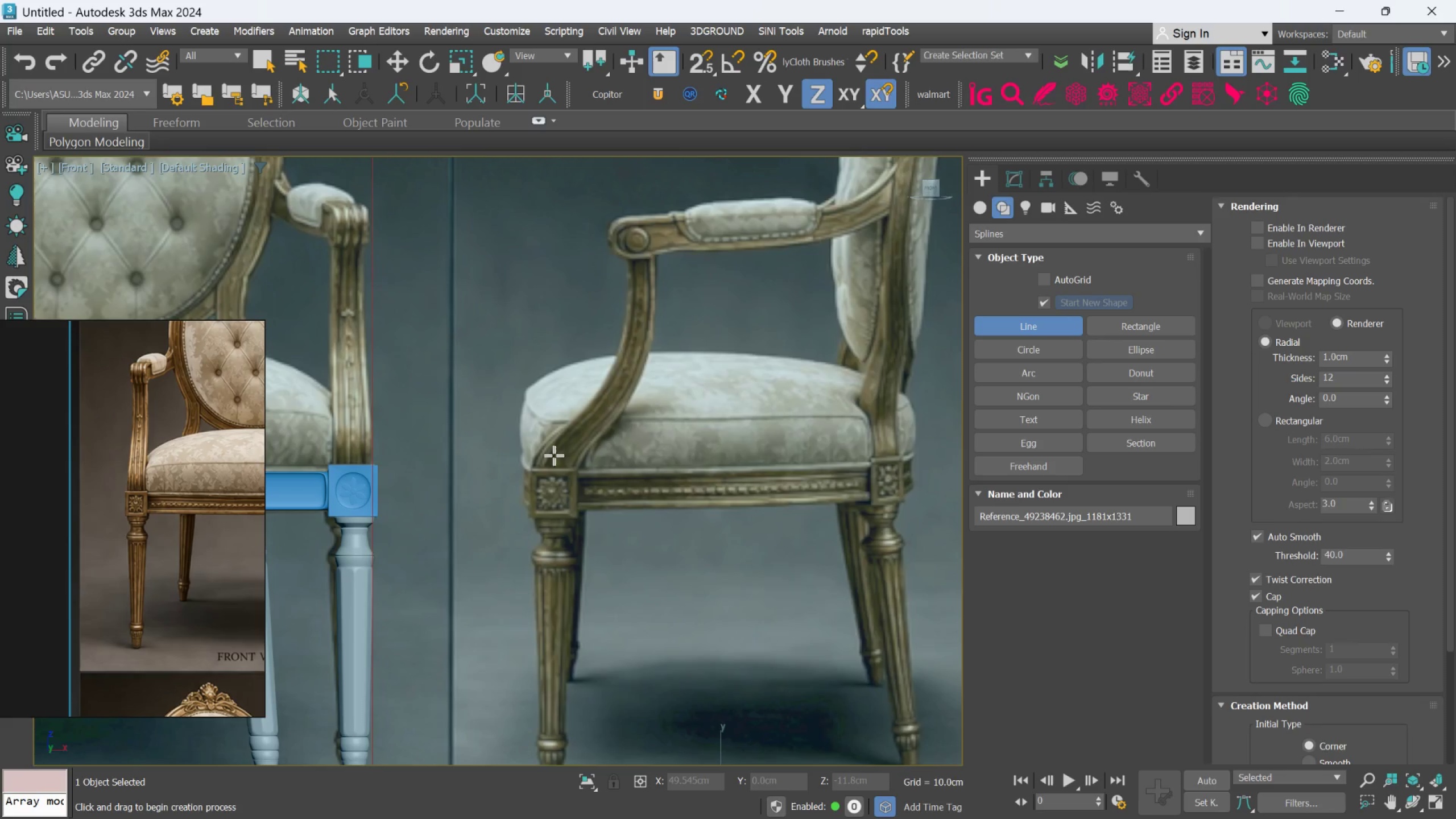 
scroll: coordinate [554, 456], scroll_direction: up, amount: 1.0
 